 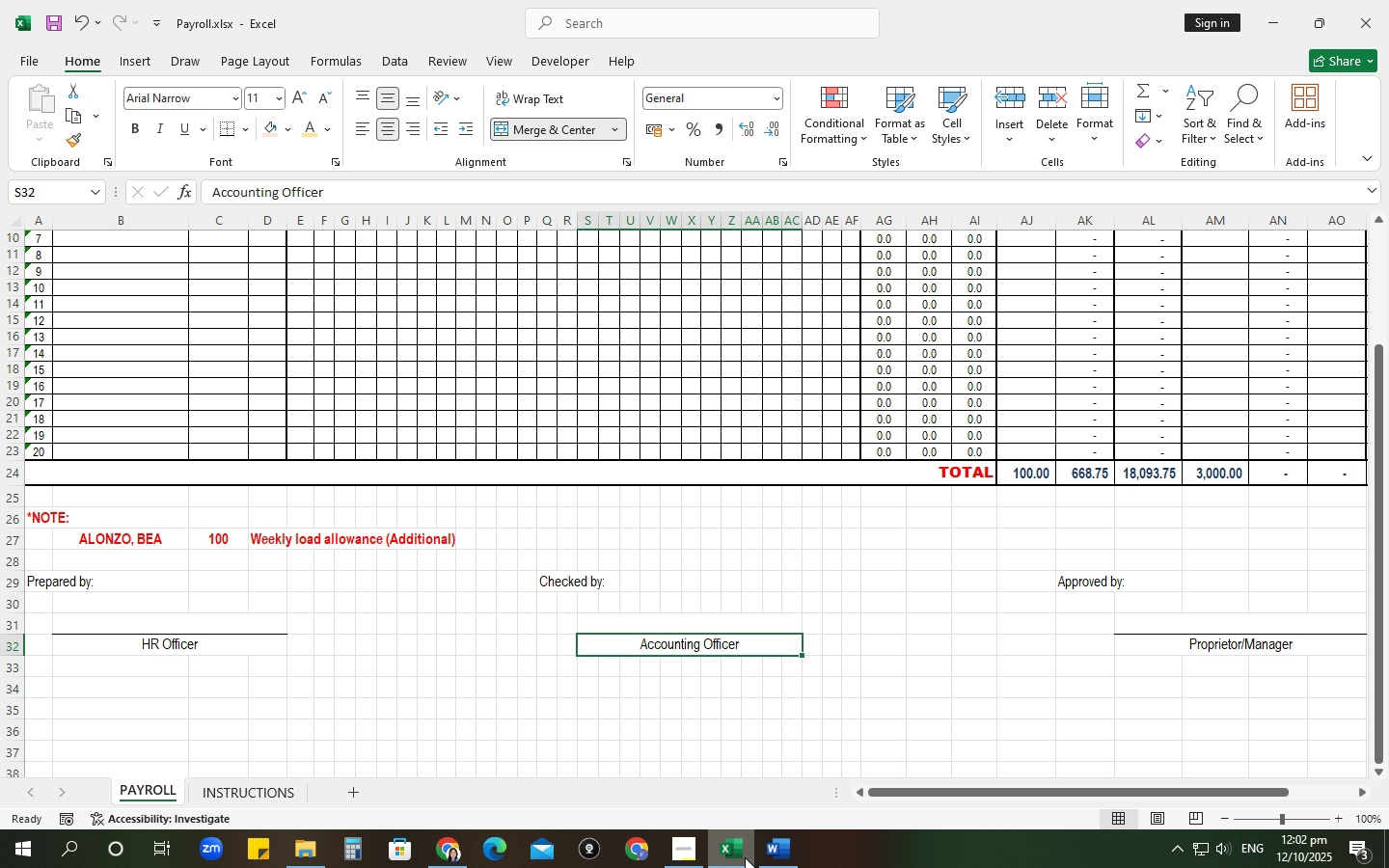 
key(Control+S)
 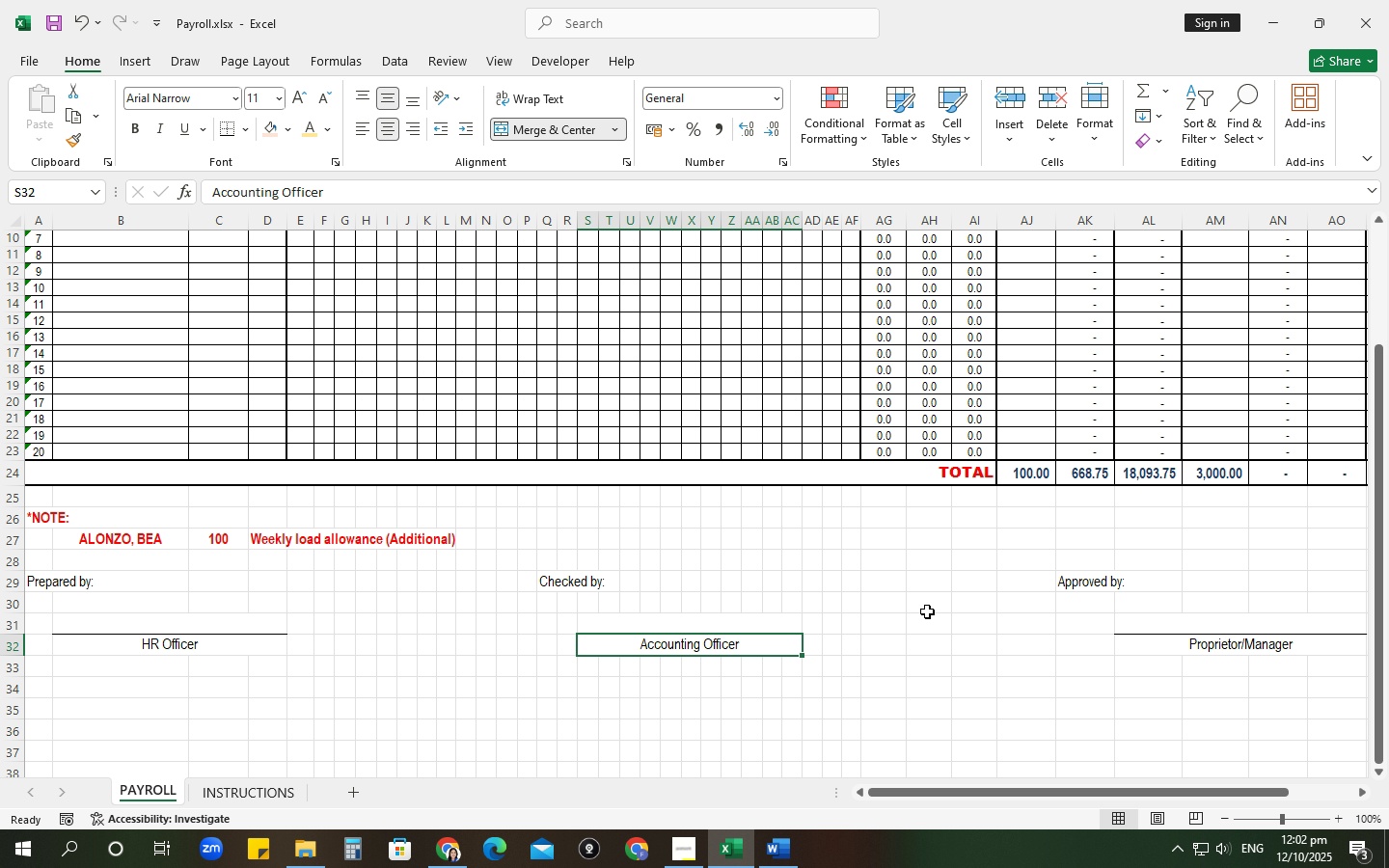 
scroll: coordinate [942, 636], scroll_direction: up, amount: 6.0
 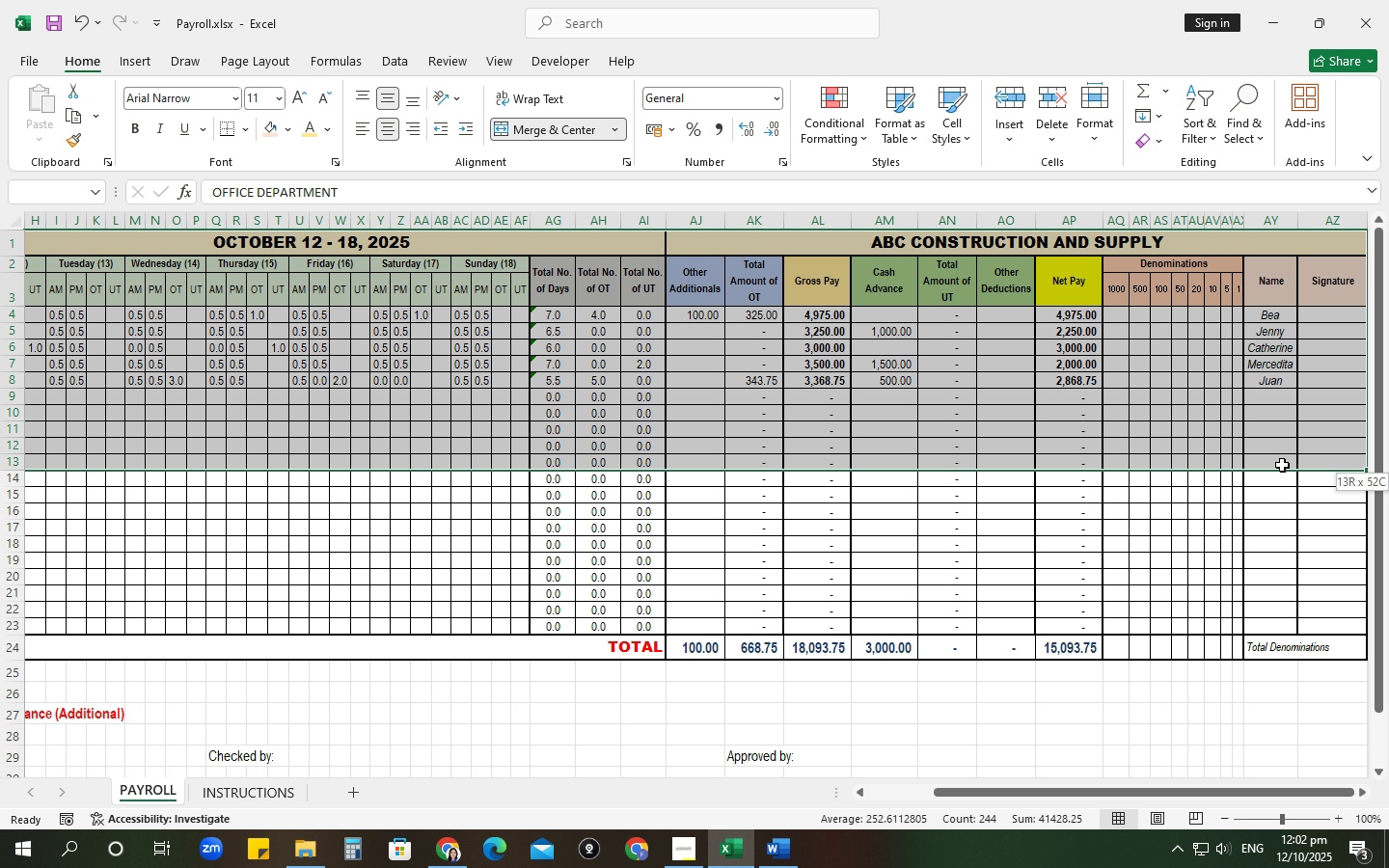 
wait(24.94)
 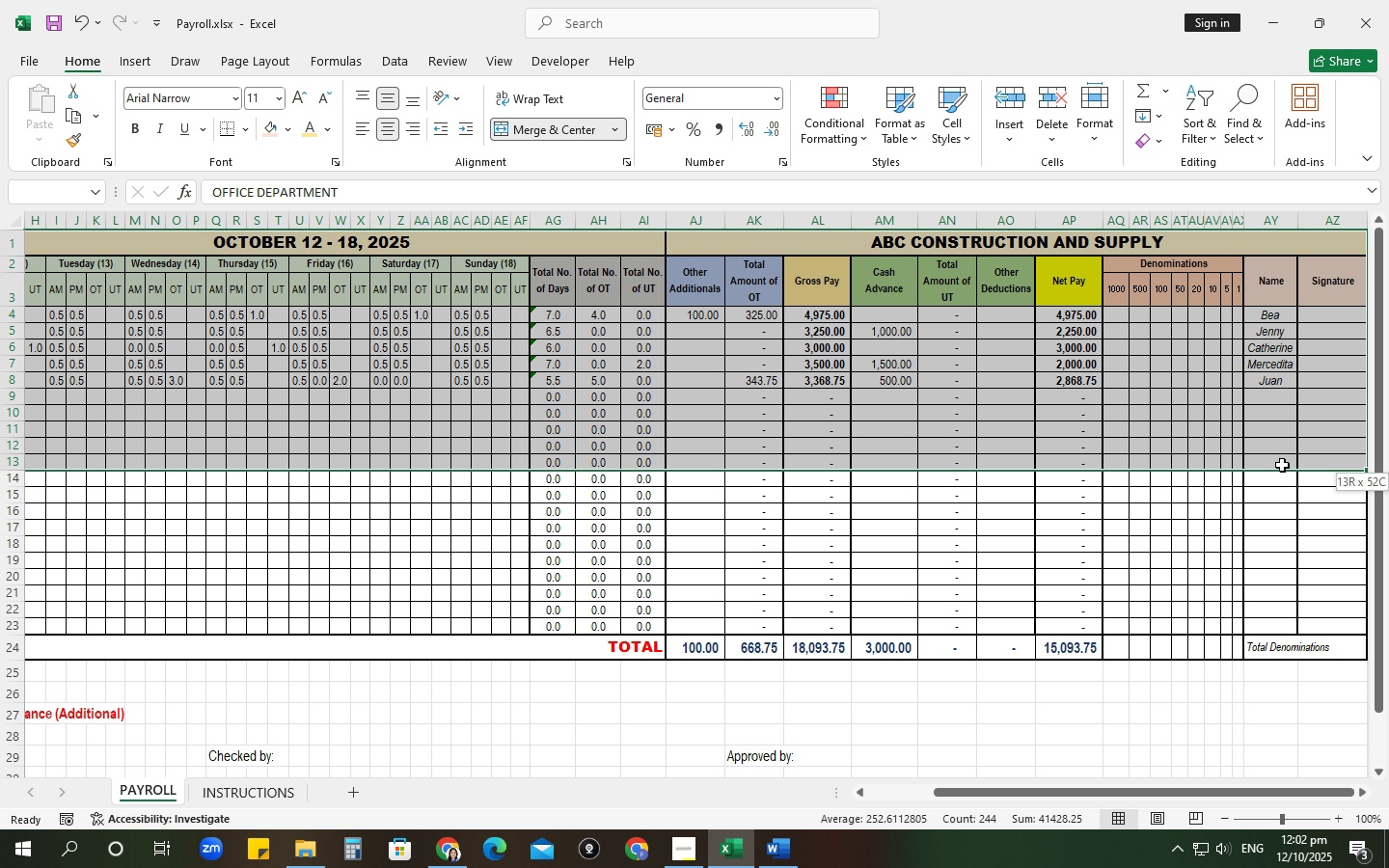 
left_click([249, 63])
 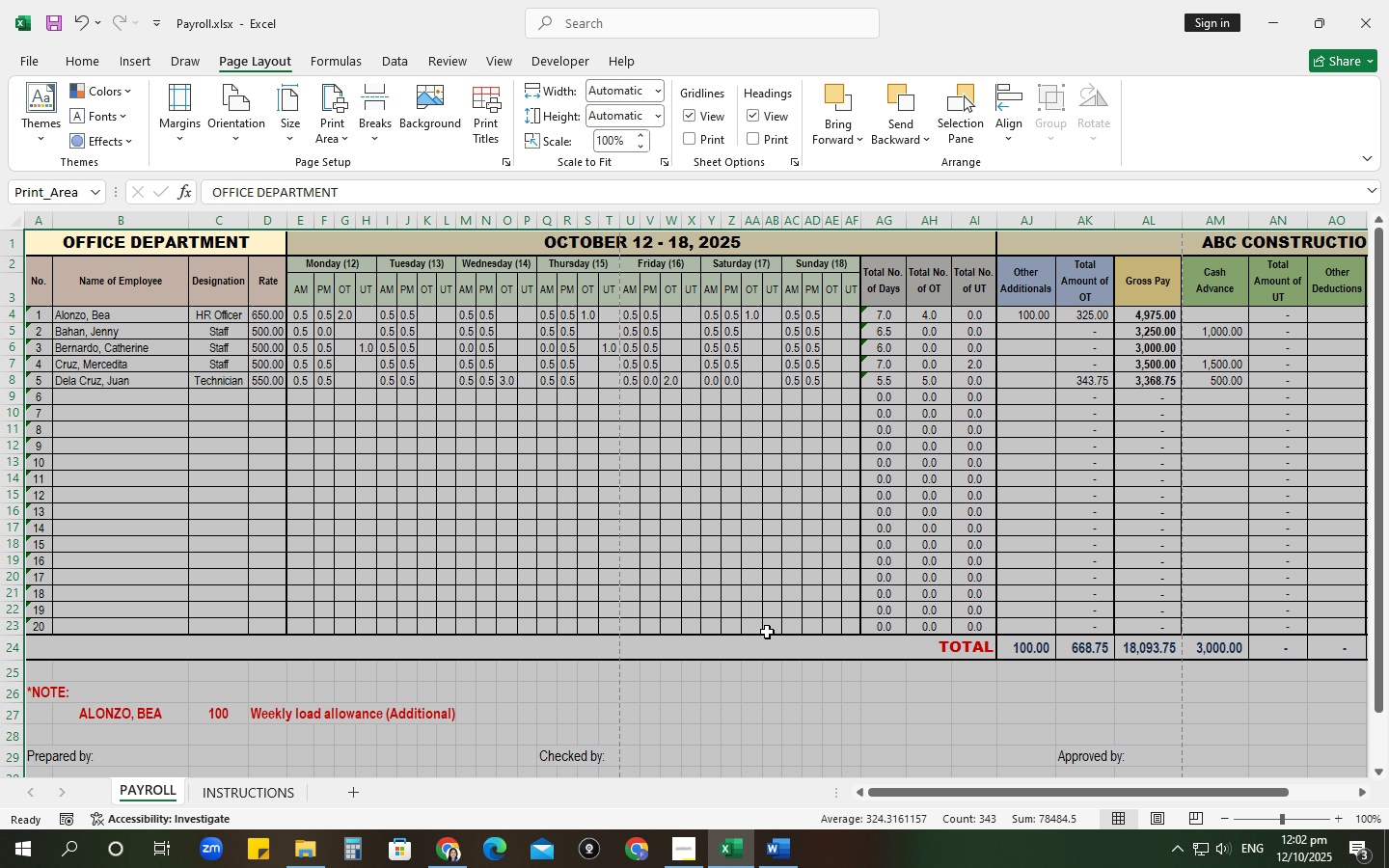 
left_click([279, 138])
 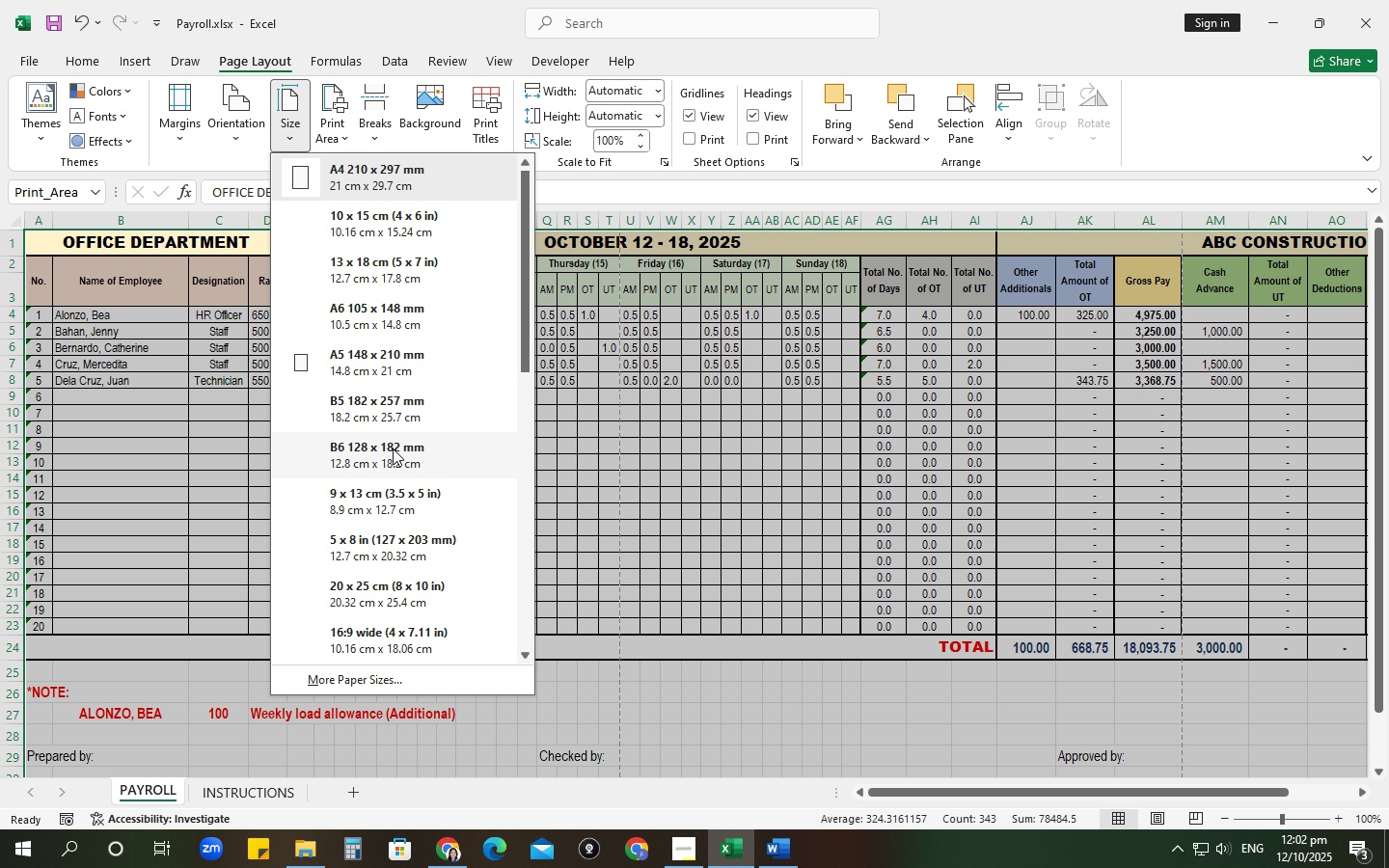 
scroll: coordinate [395, 458], scroll_direction: down, amount: 5.0
 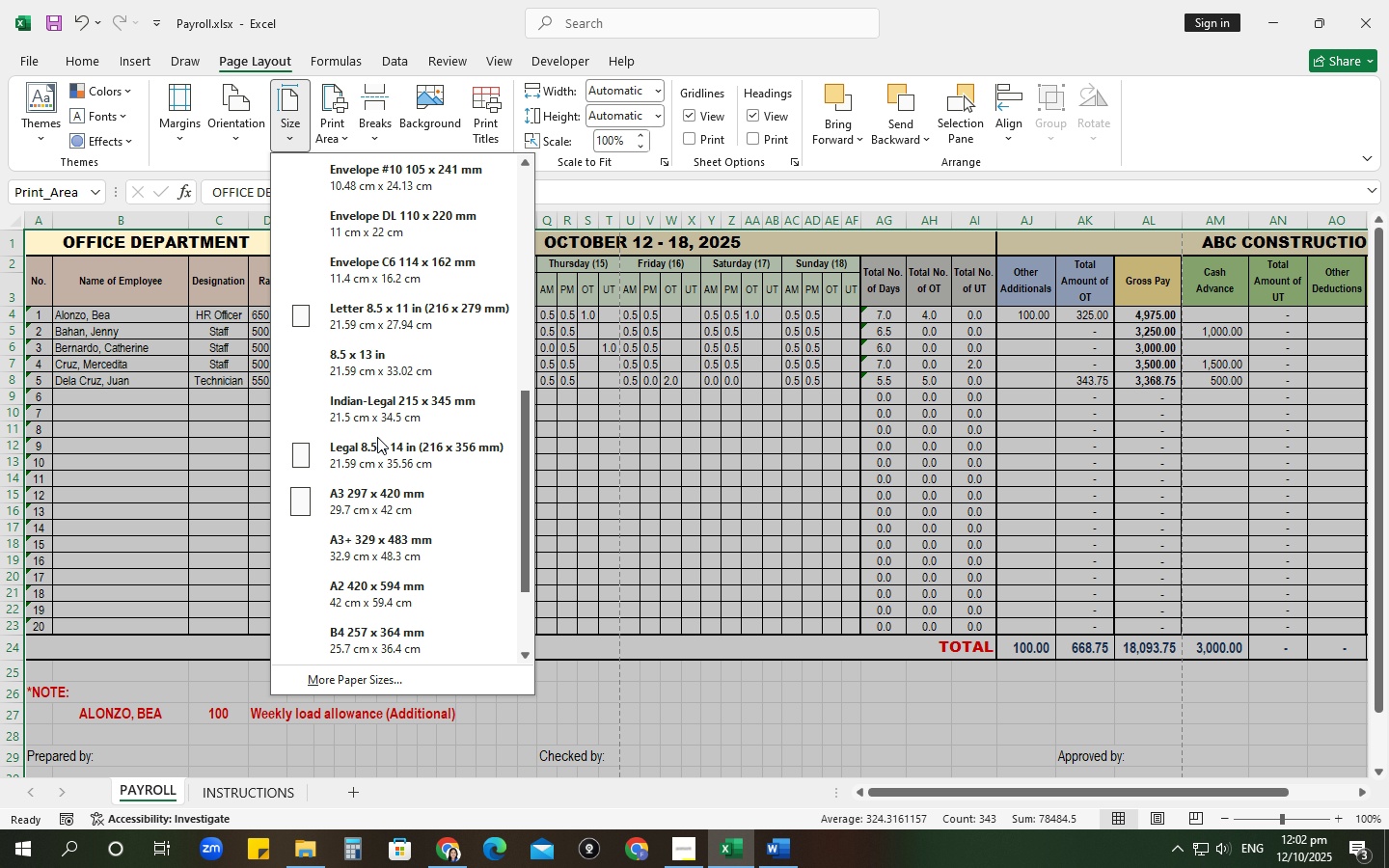 
scroll: coordinate [377, 437], scroll_direction: up, amount: 1.0
 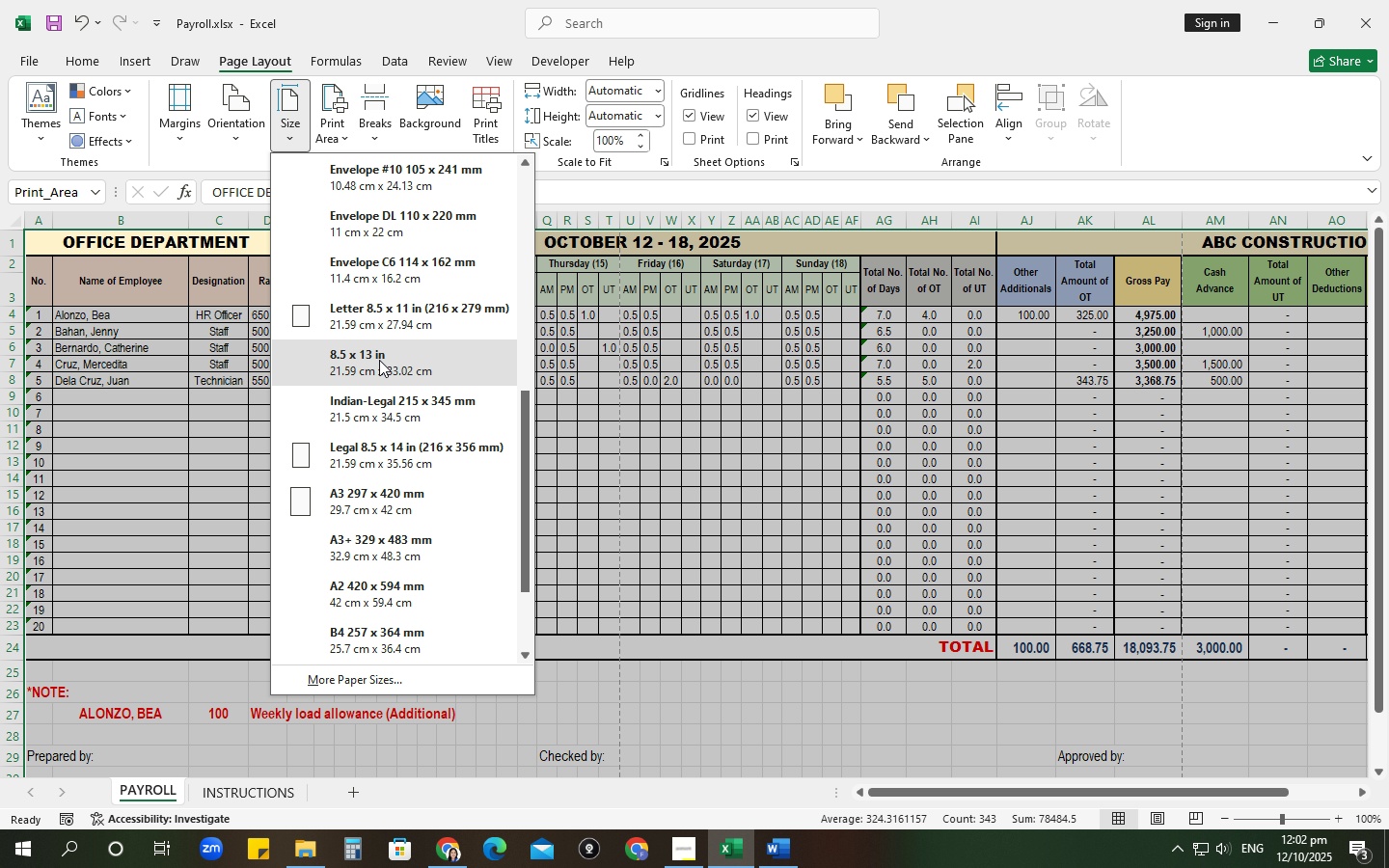 
left_click([379, 360])
 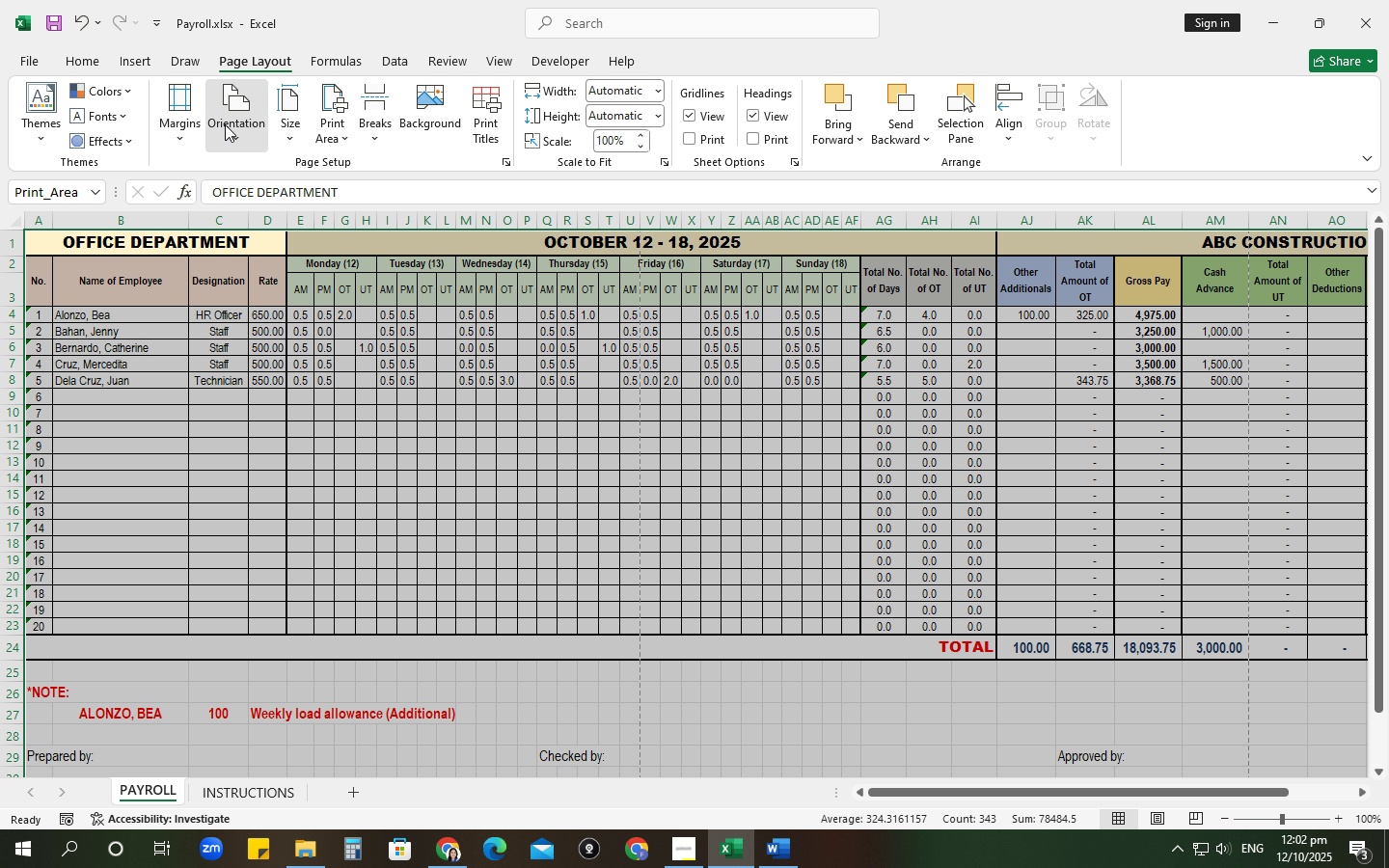 
left_click([225, 124])
 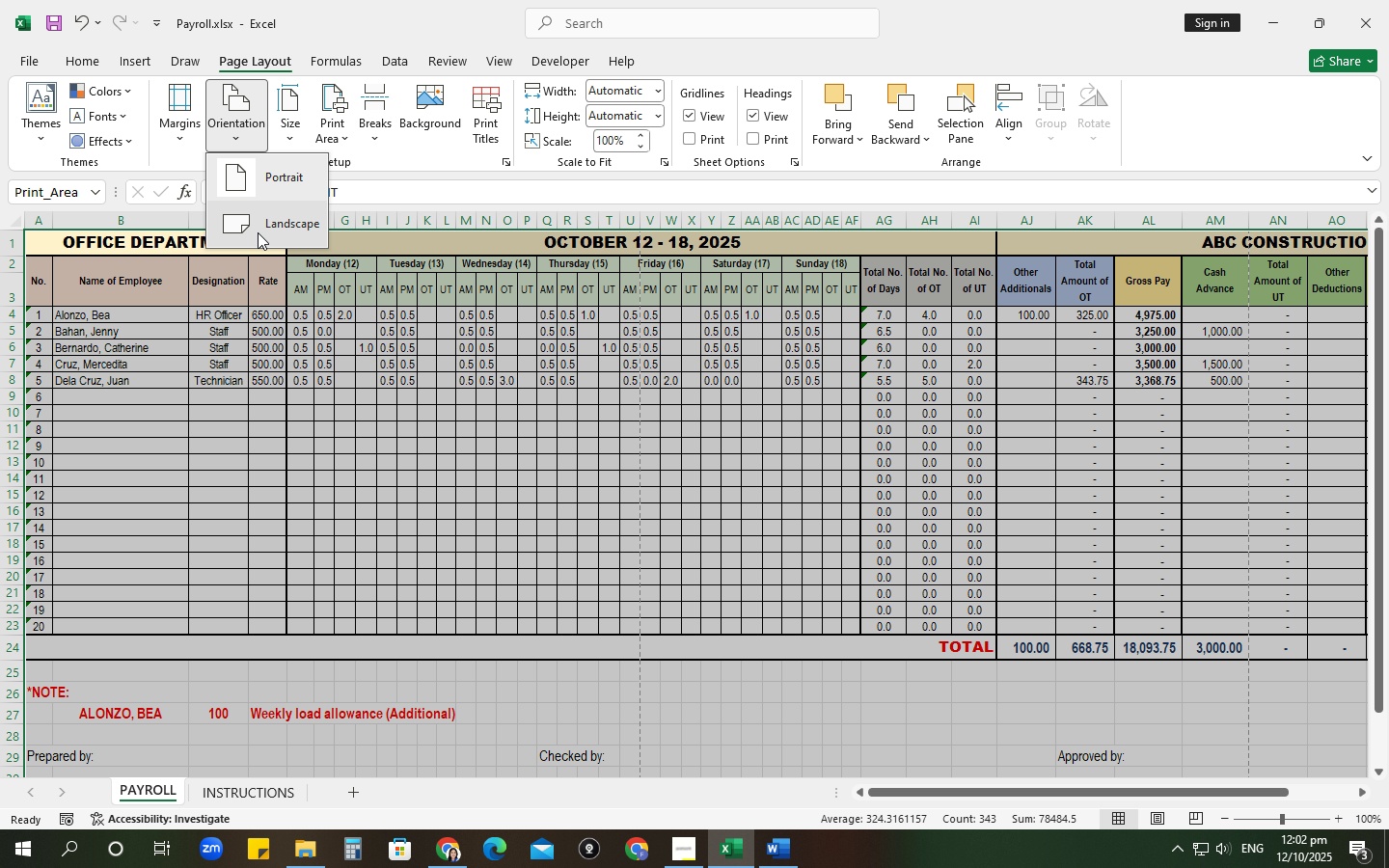 
left_click([258, 232])
 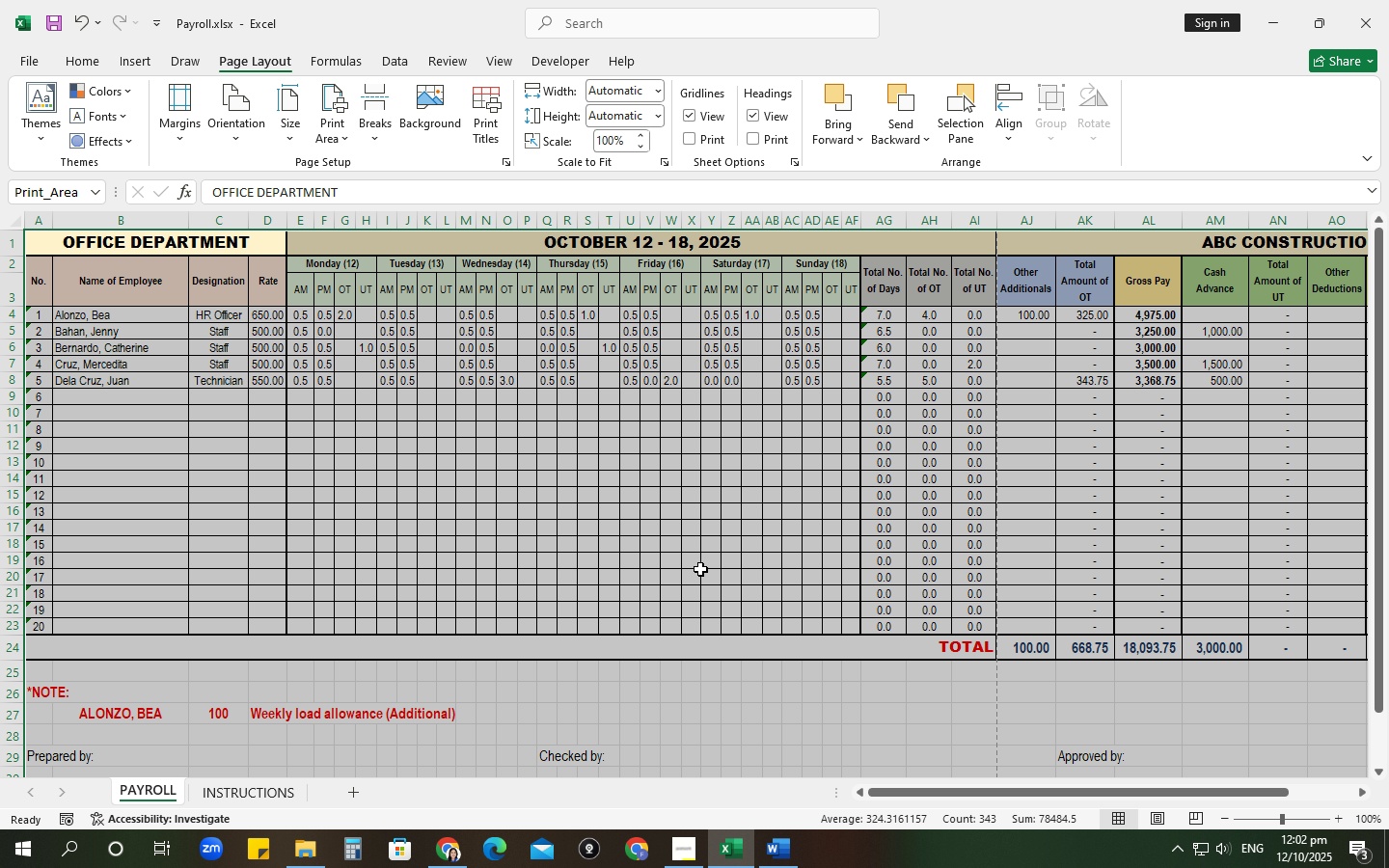 
key(Control+ControlLeft)
 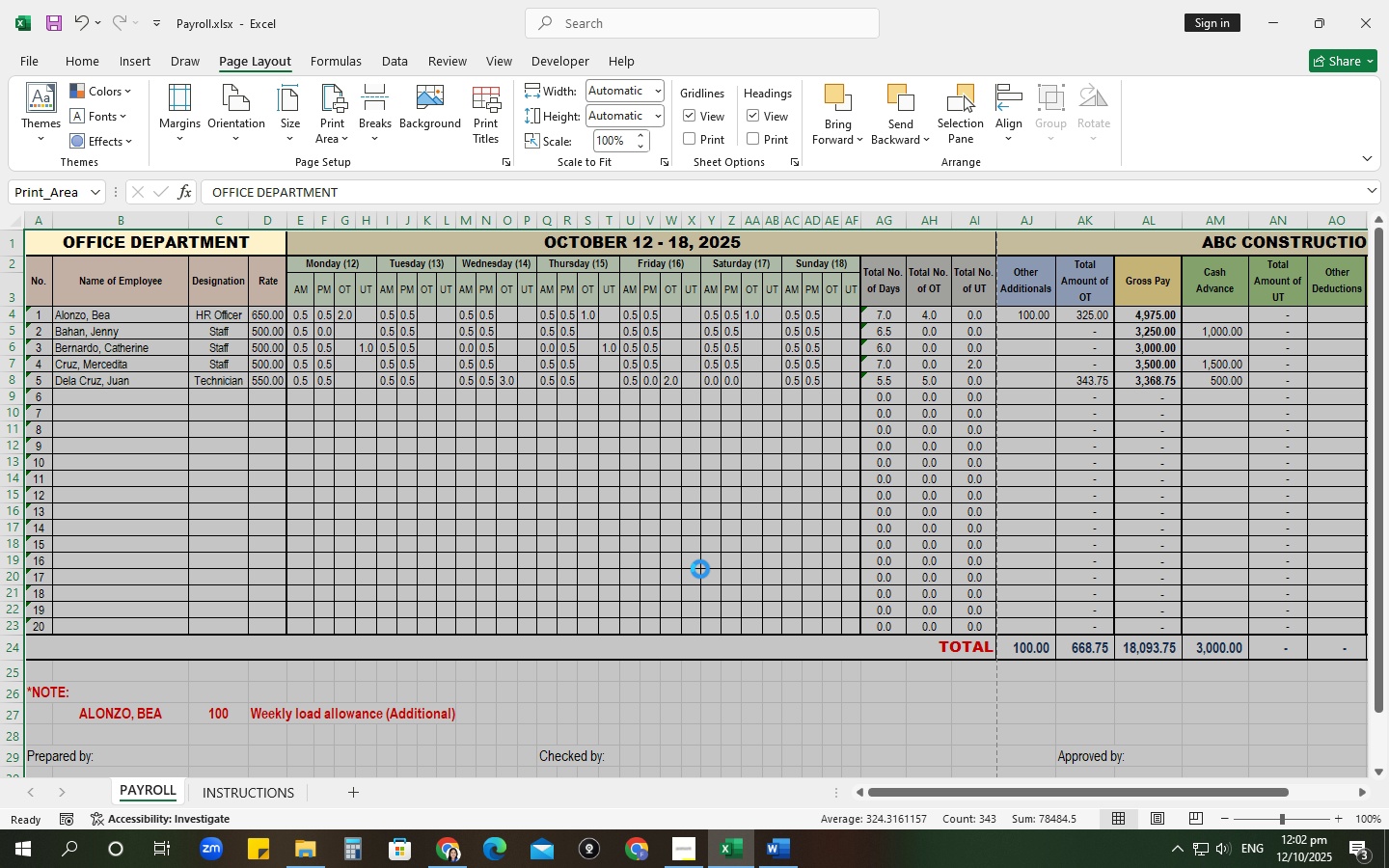 
key(Control+P)
 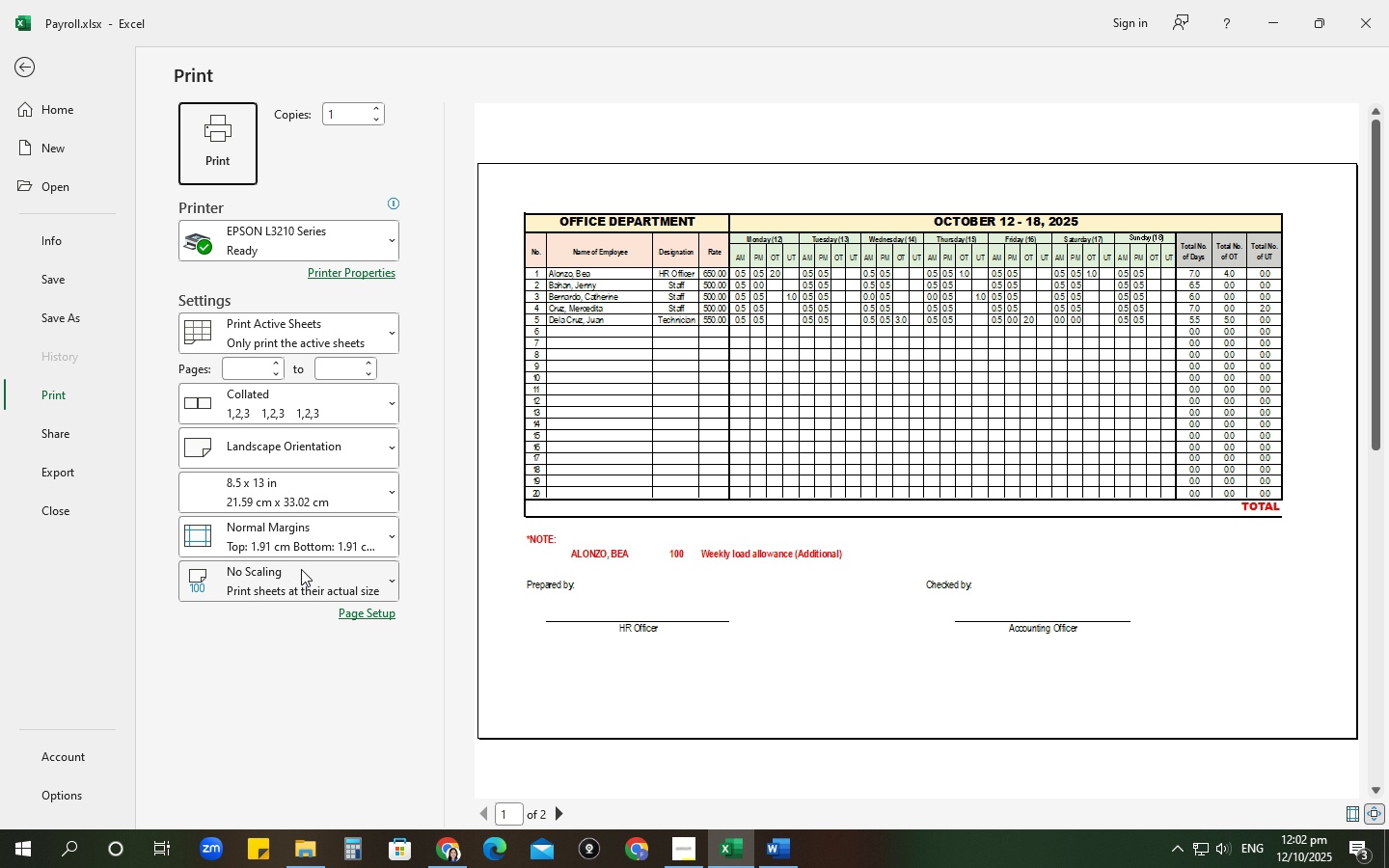 
left_click([289, 532])
 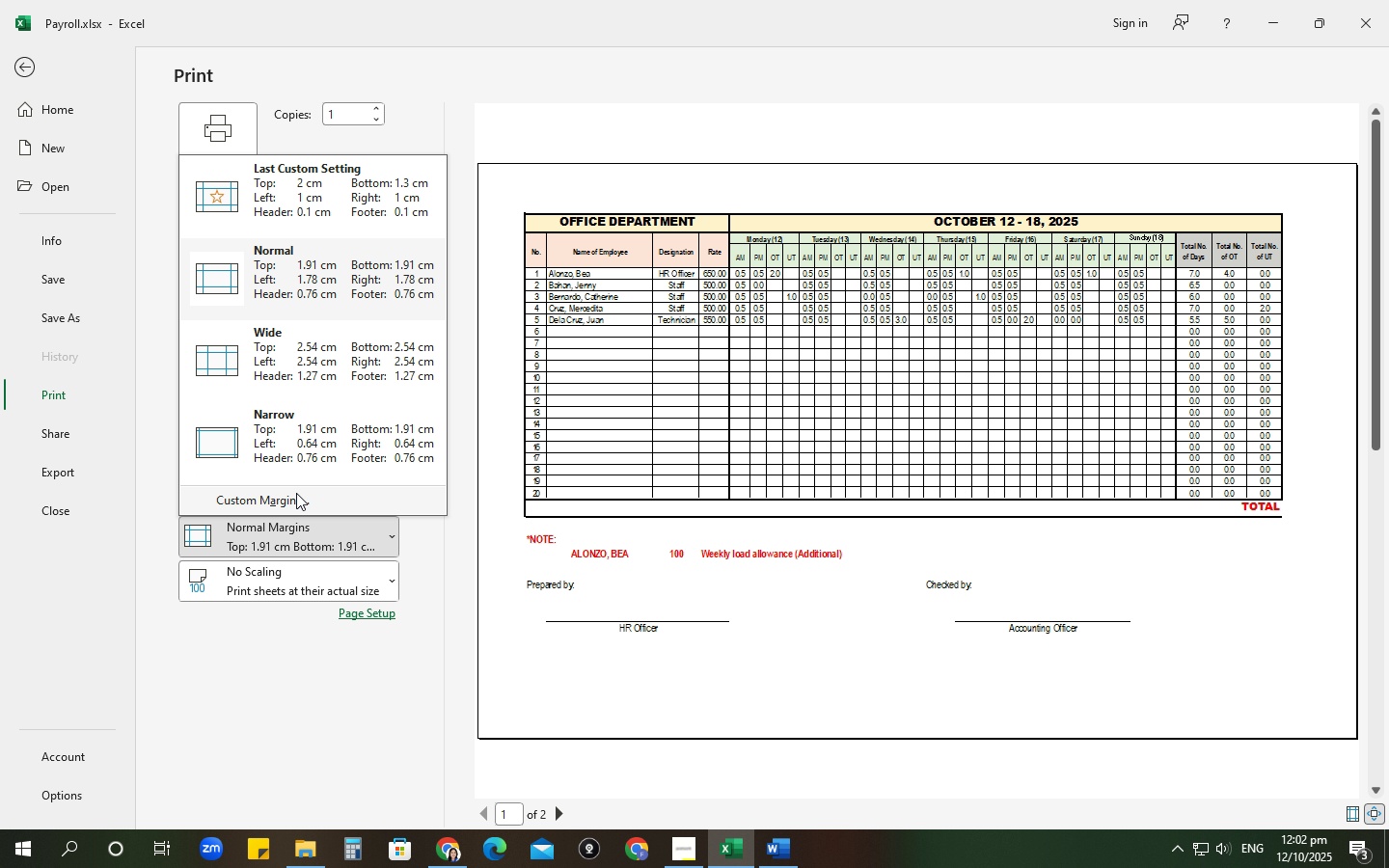 
left_click([296, 493])
 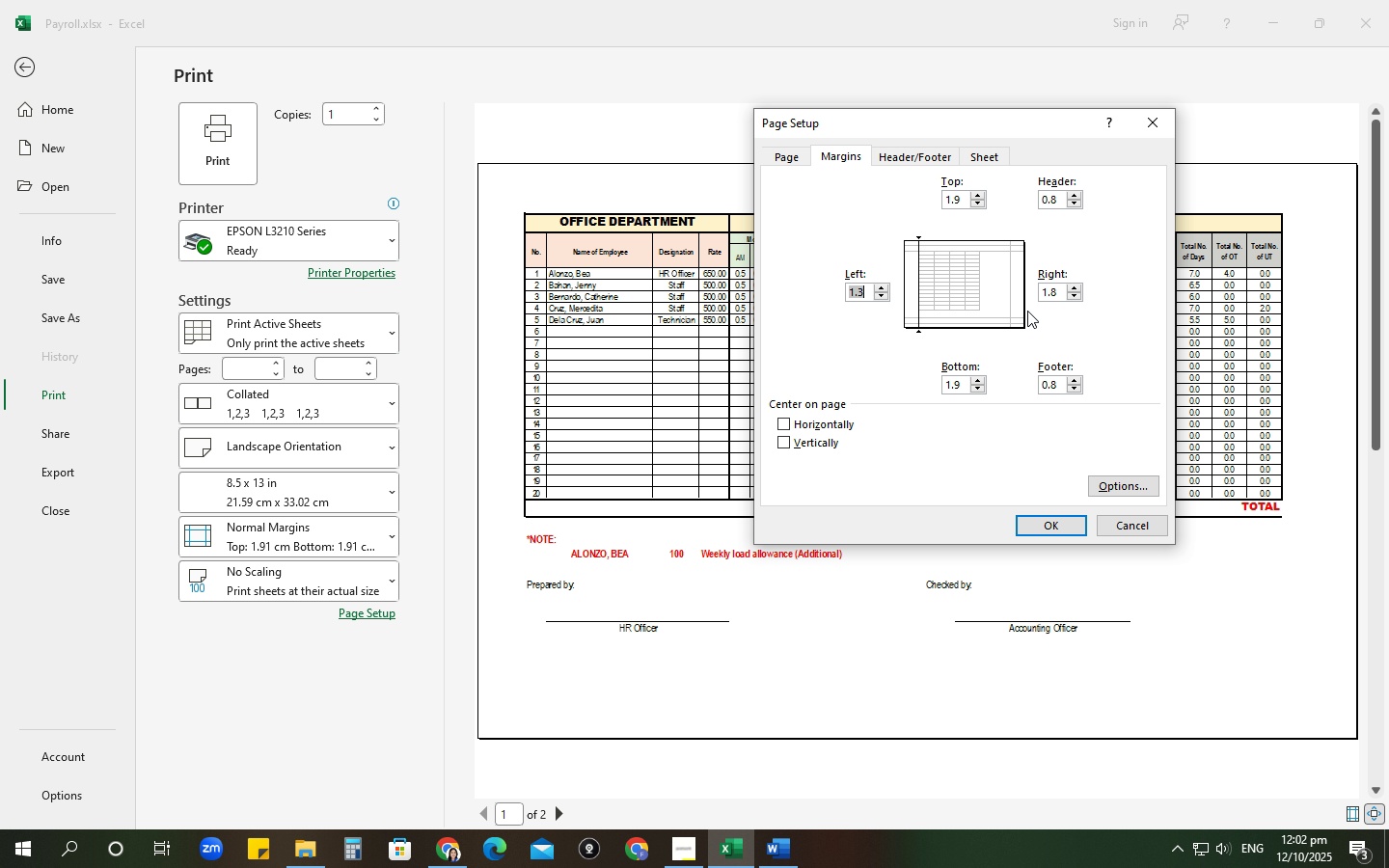 
left_click([1070, 298])
 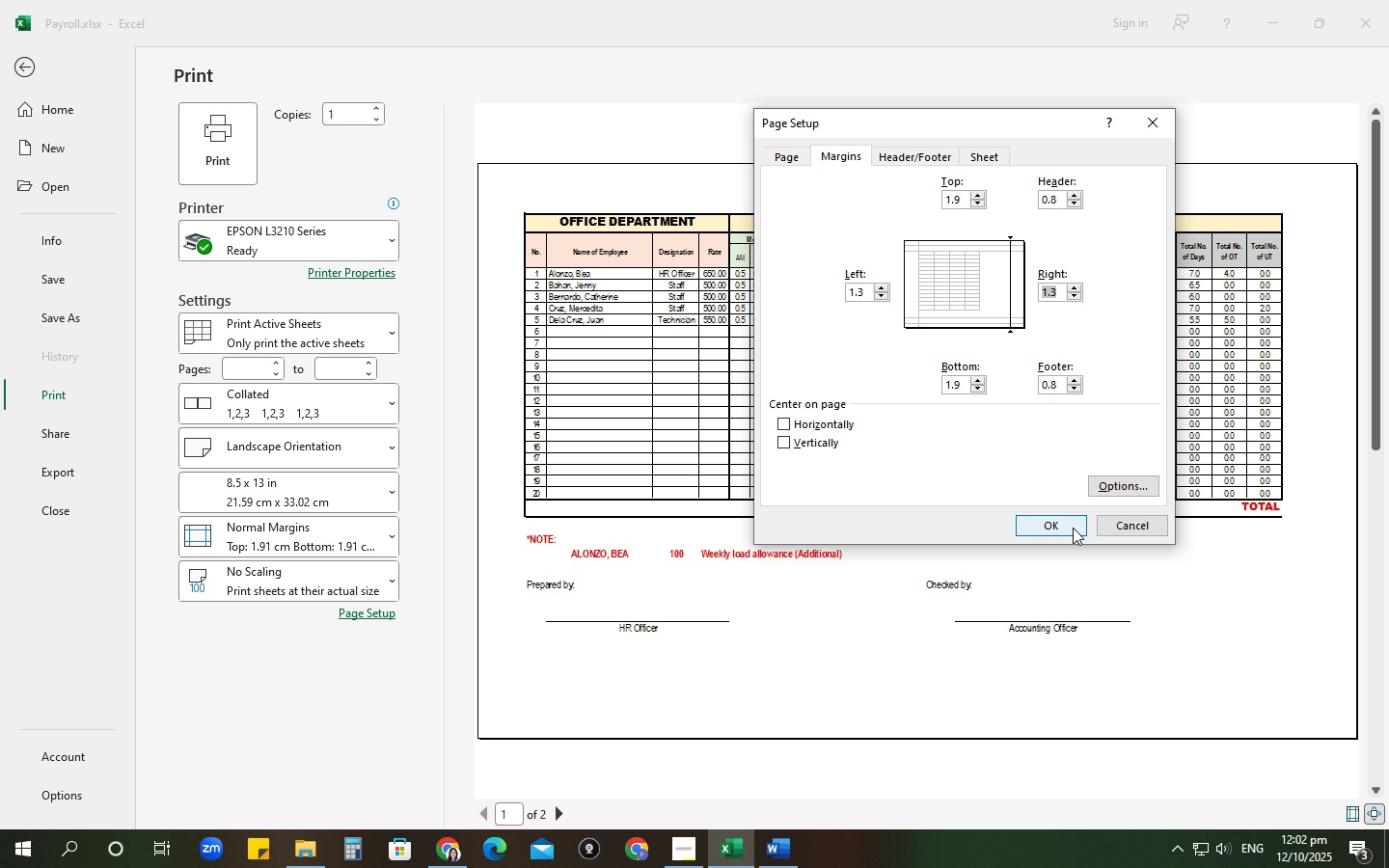 
left_click([1073, 528])
 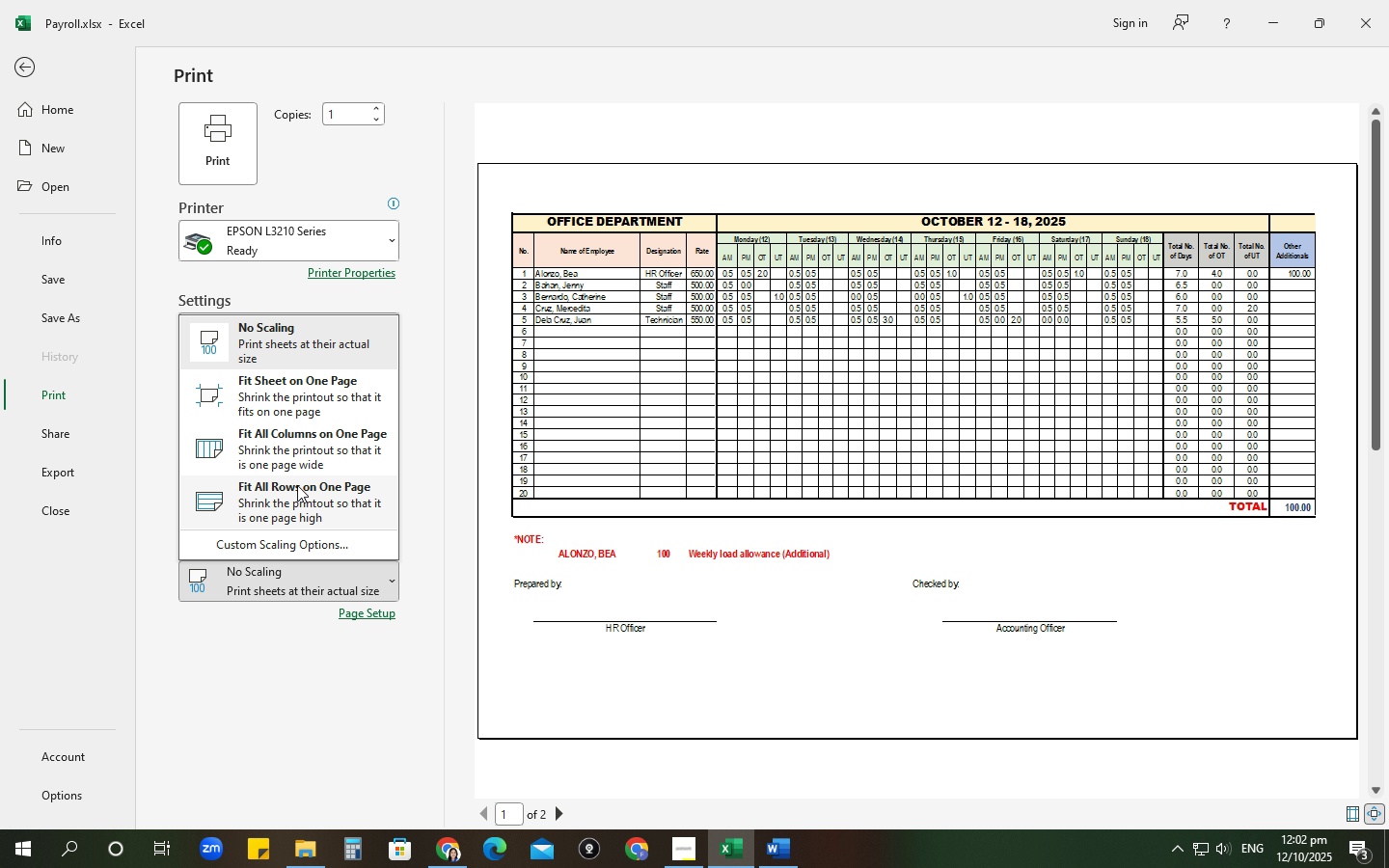 
left_click([292, 444])
 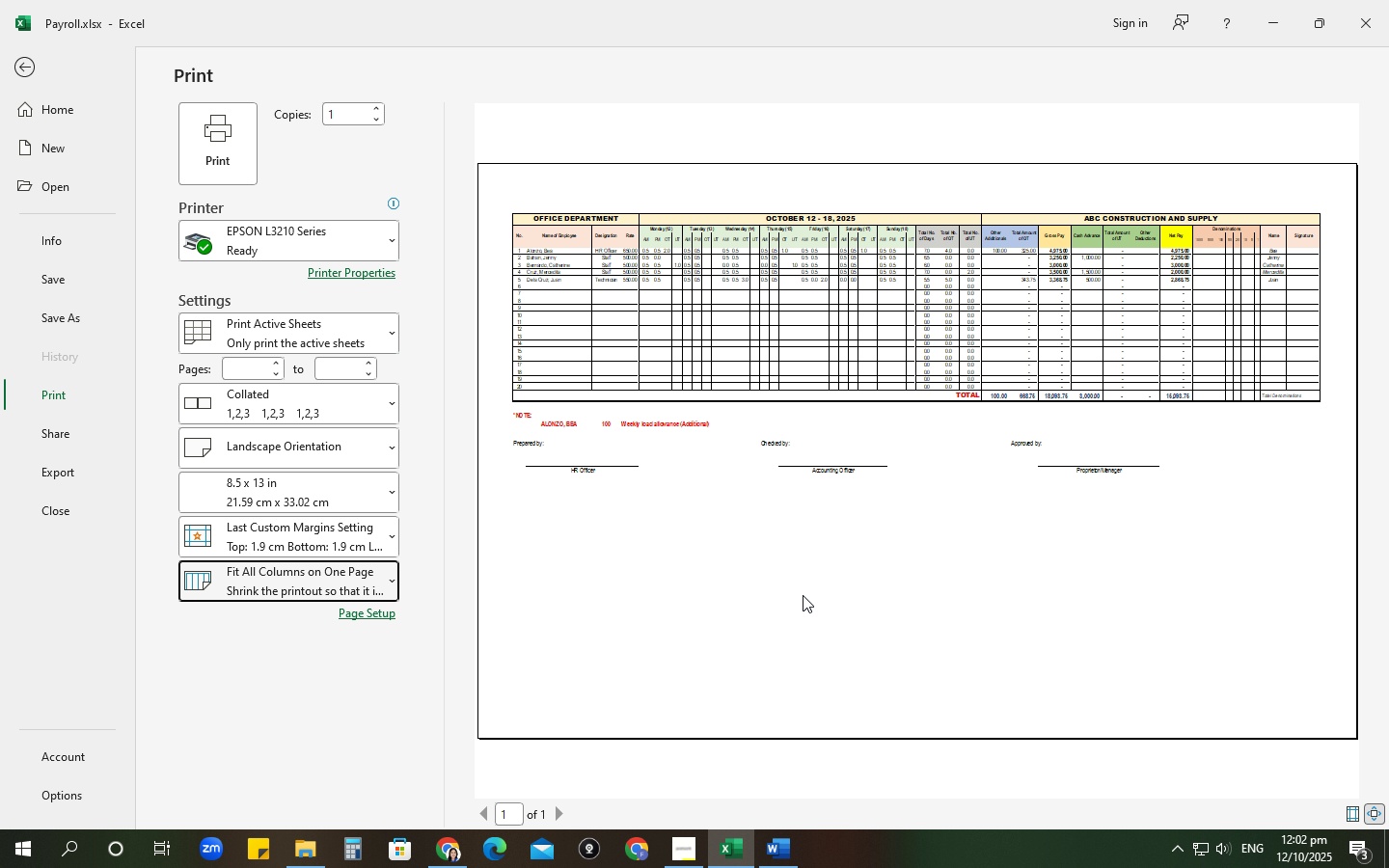 
wait(7.65)
 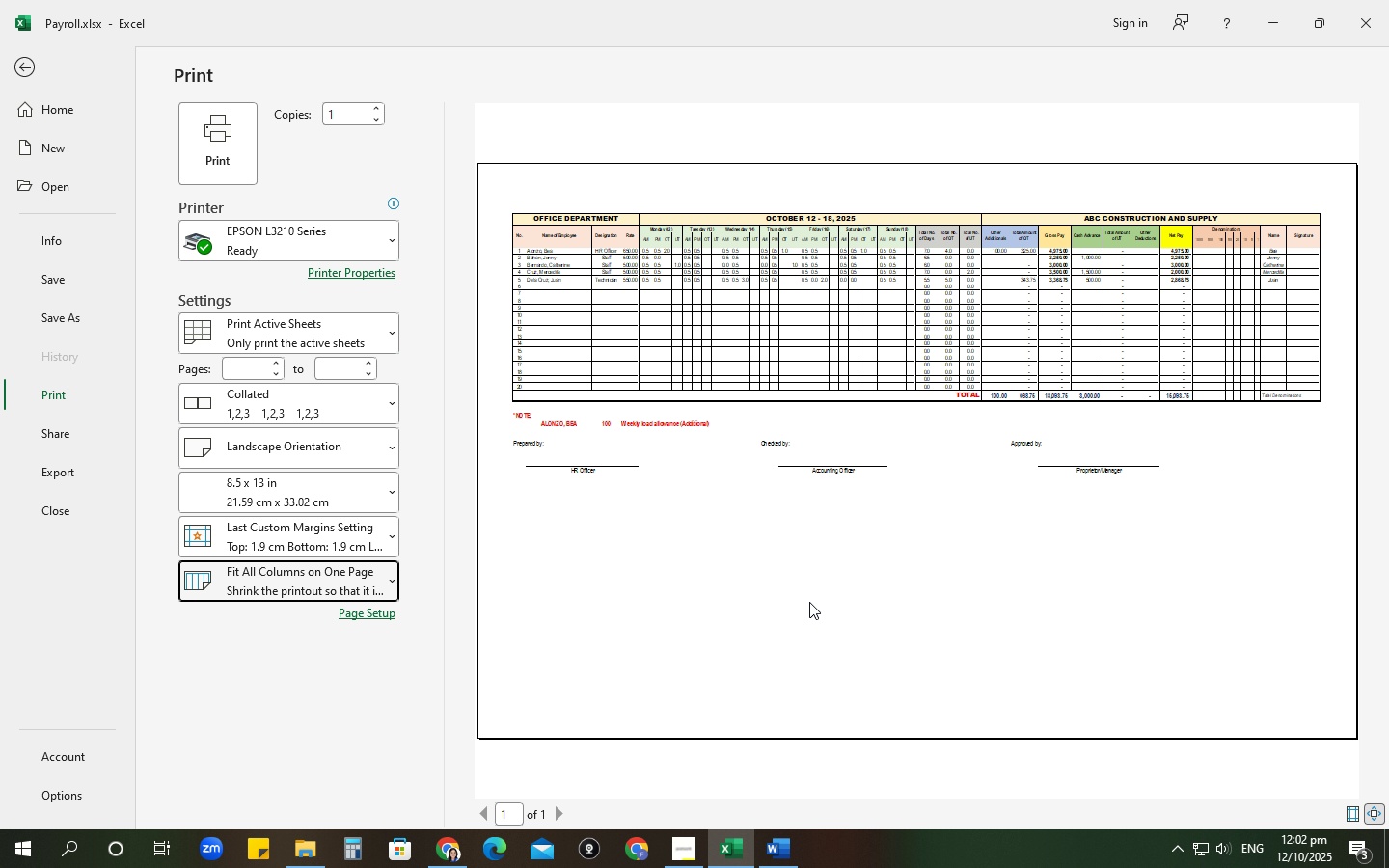 
left_click([265, 502])
 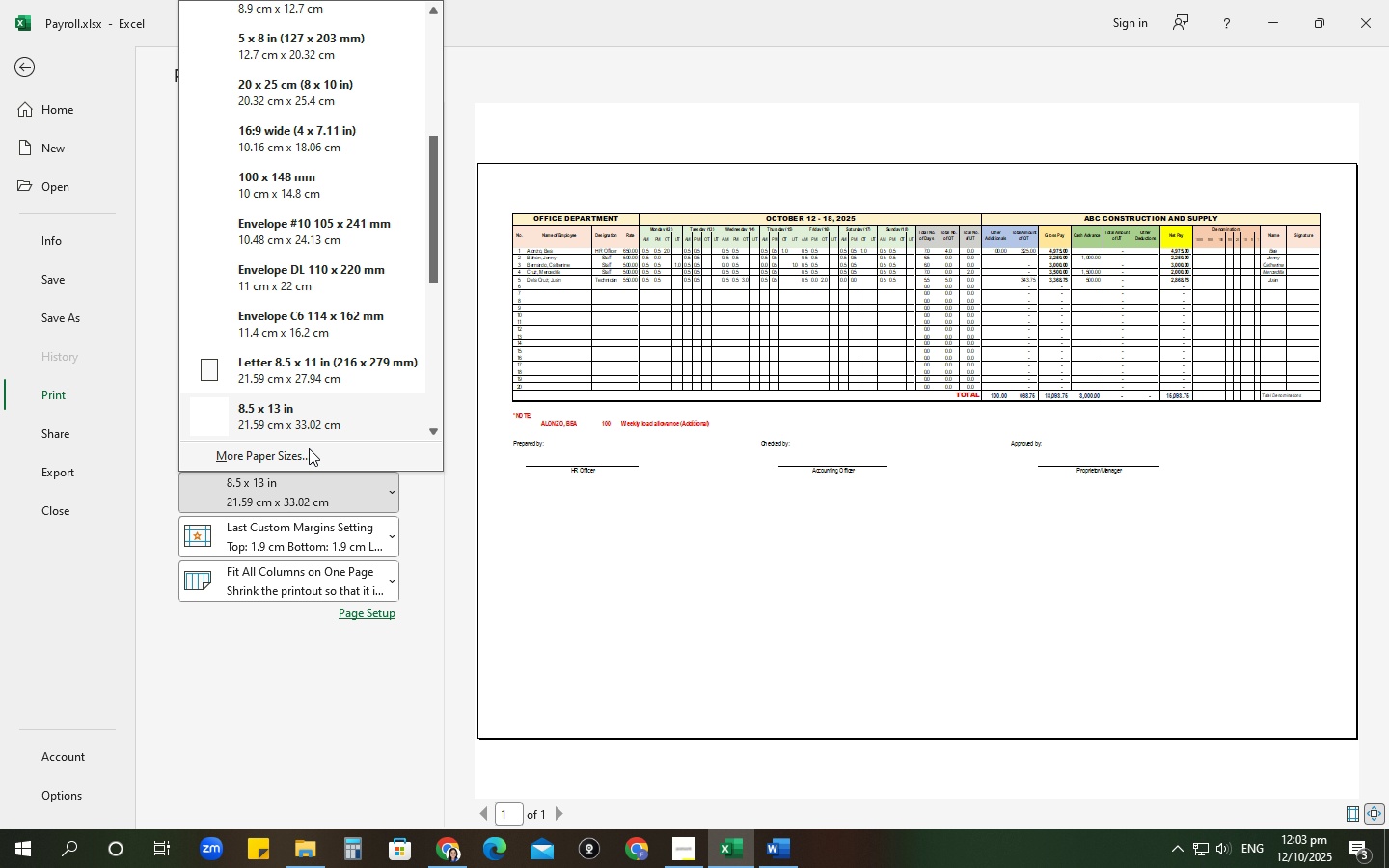 
scroll: coordinate [319, 419], scroll_direction: down, amount: 1.0
 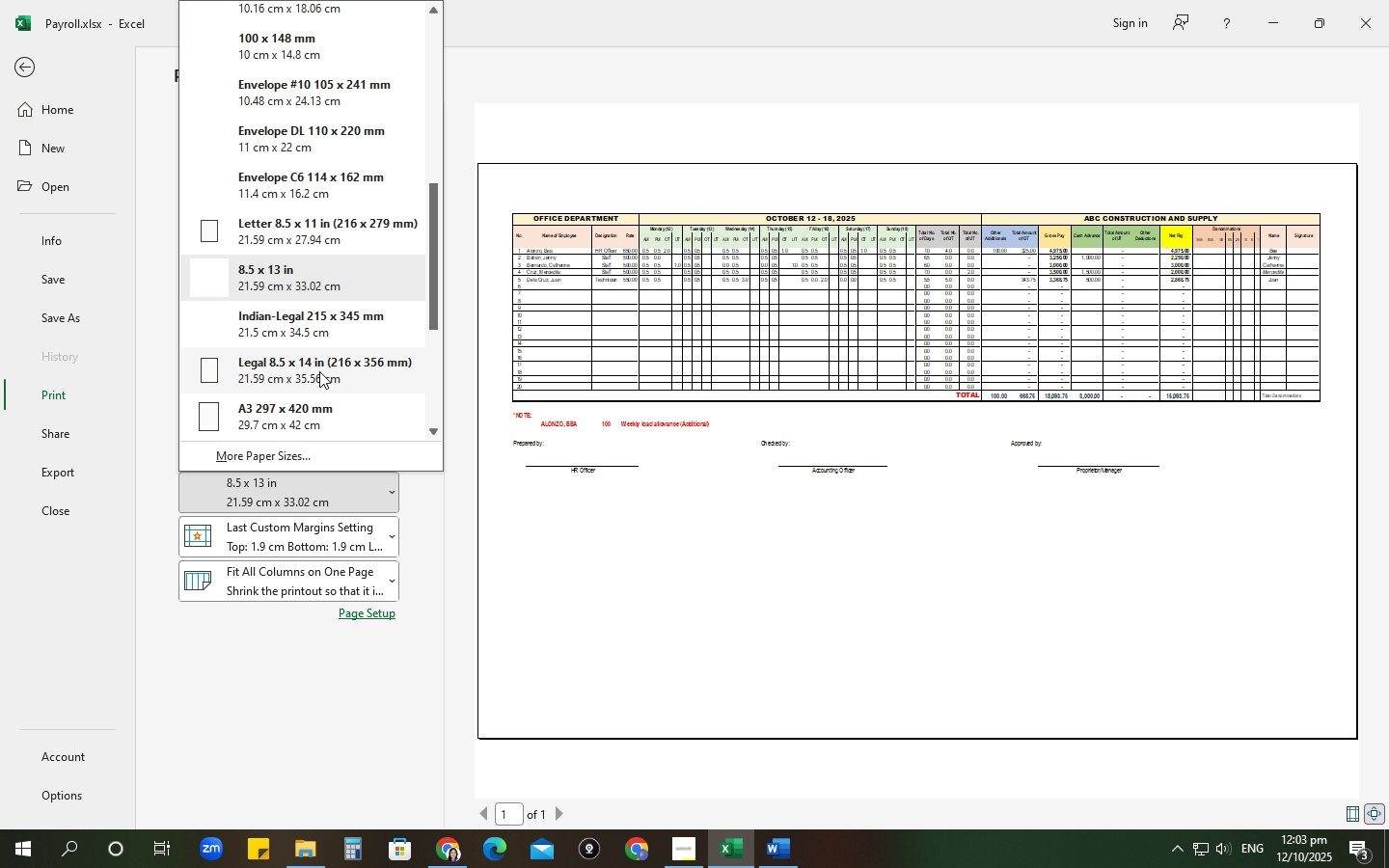 
left_click([317, 369])
 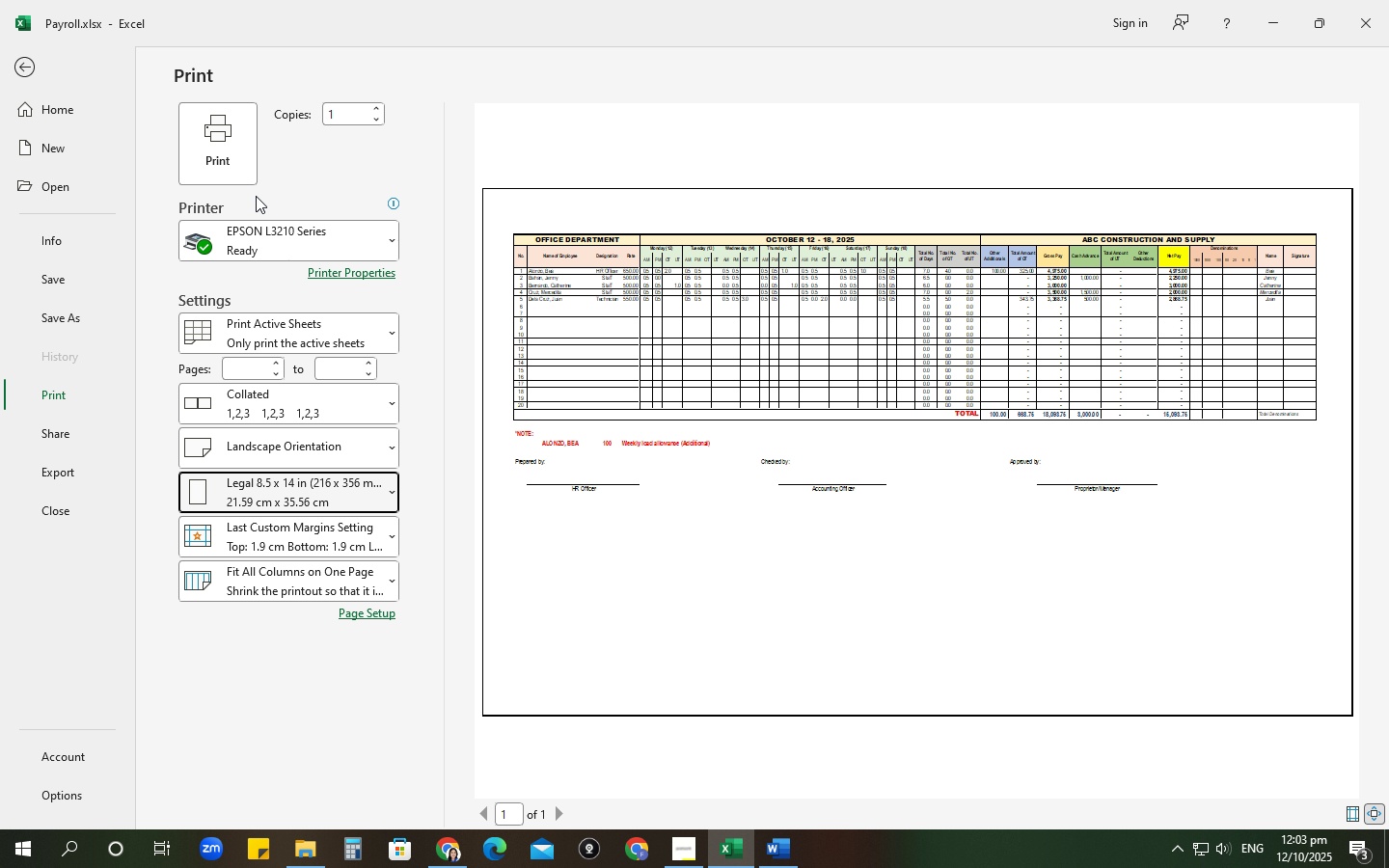 
wait(7.02)
 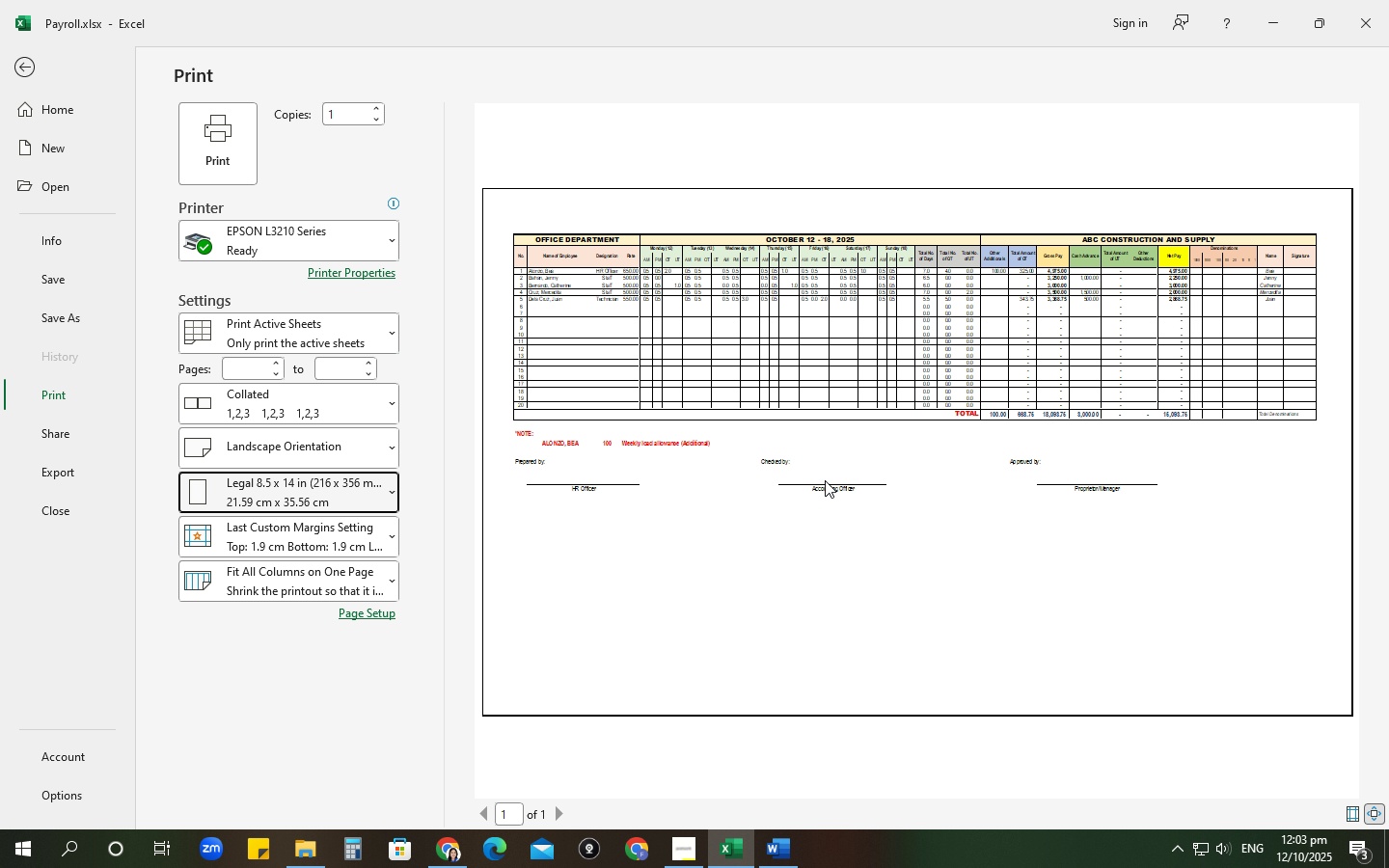 
left_click([14, 62])
 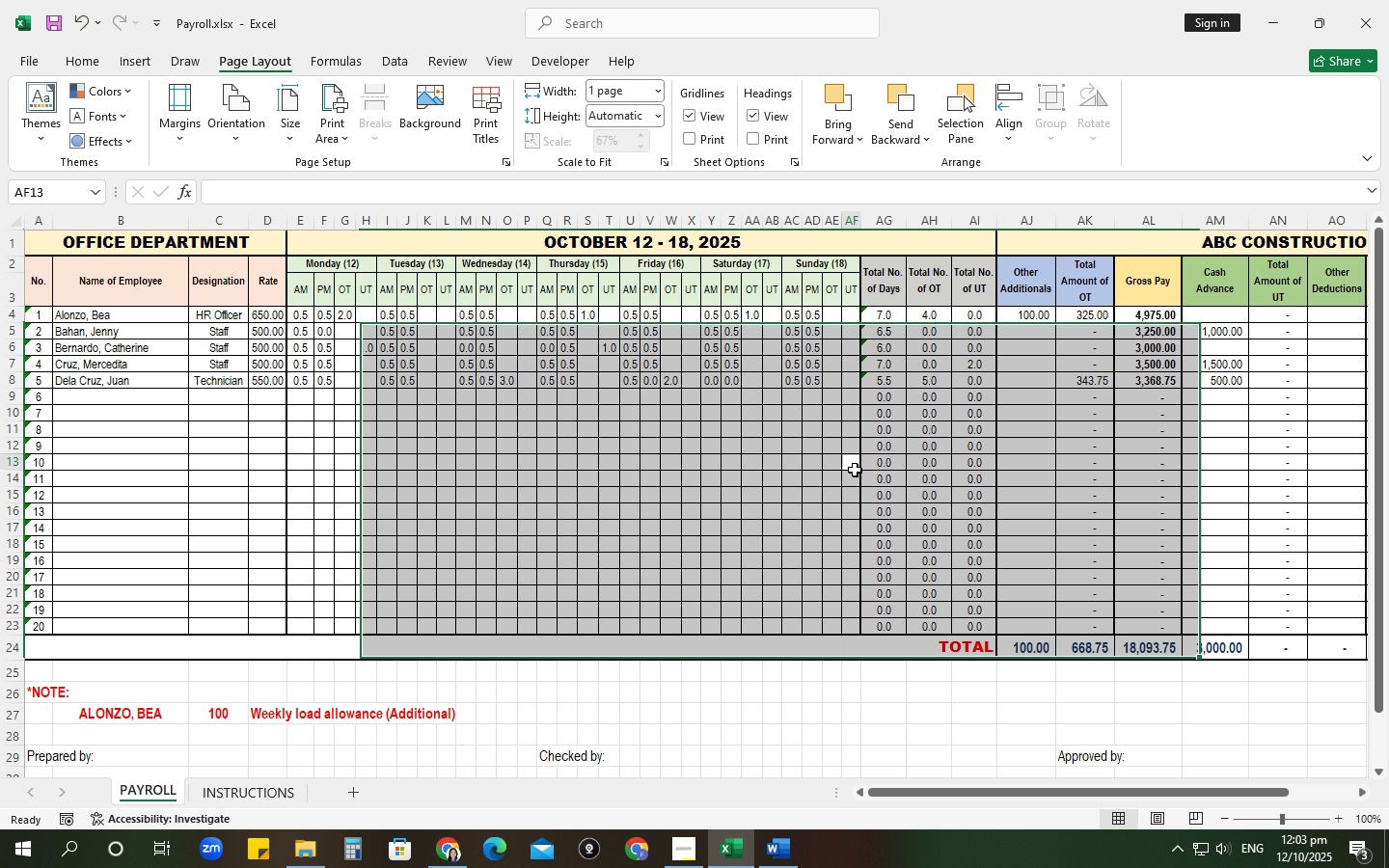 
left_click([855, 470])
 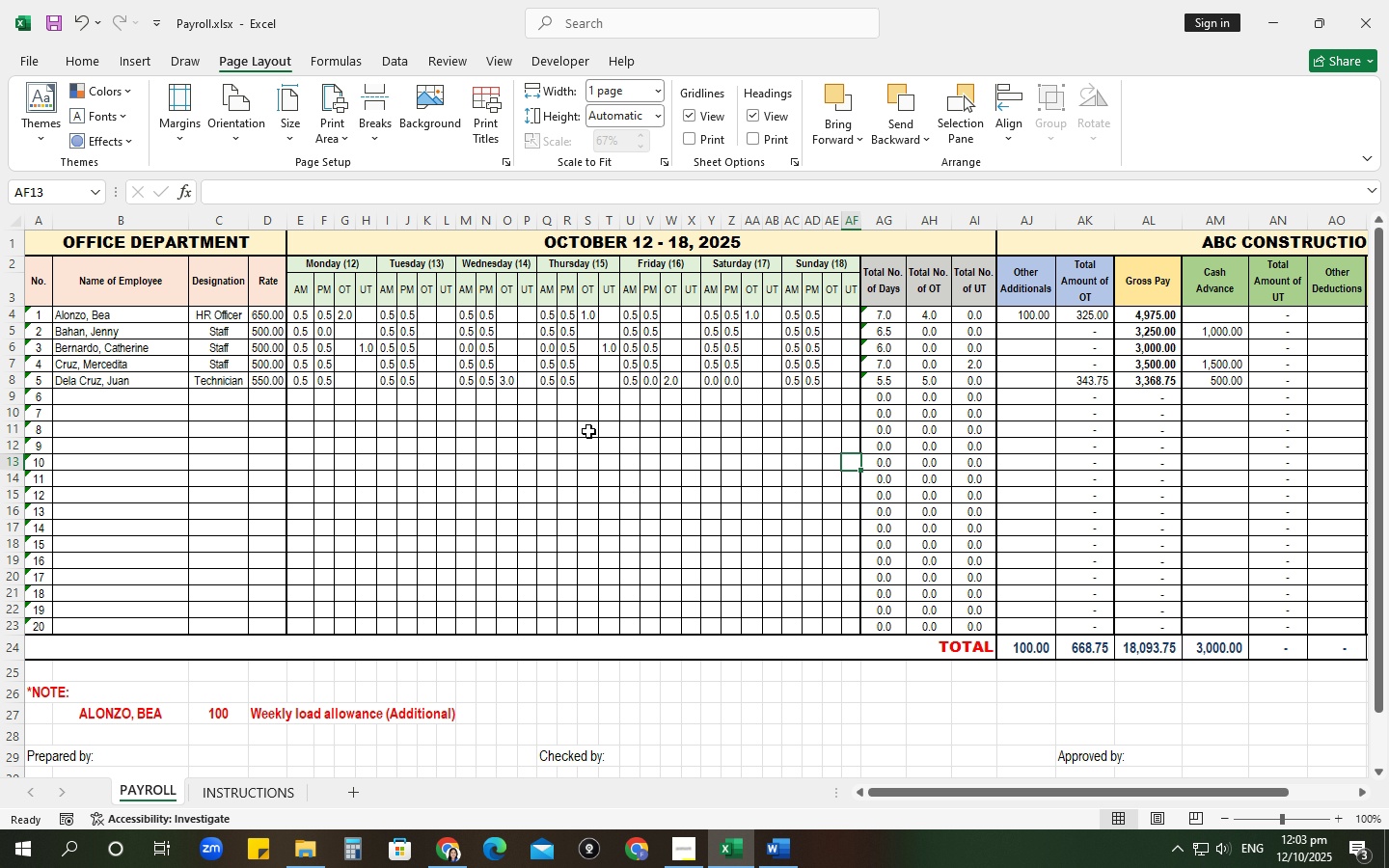 
left_click([531, 363])
 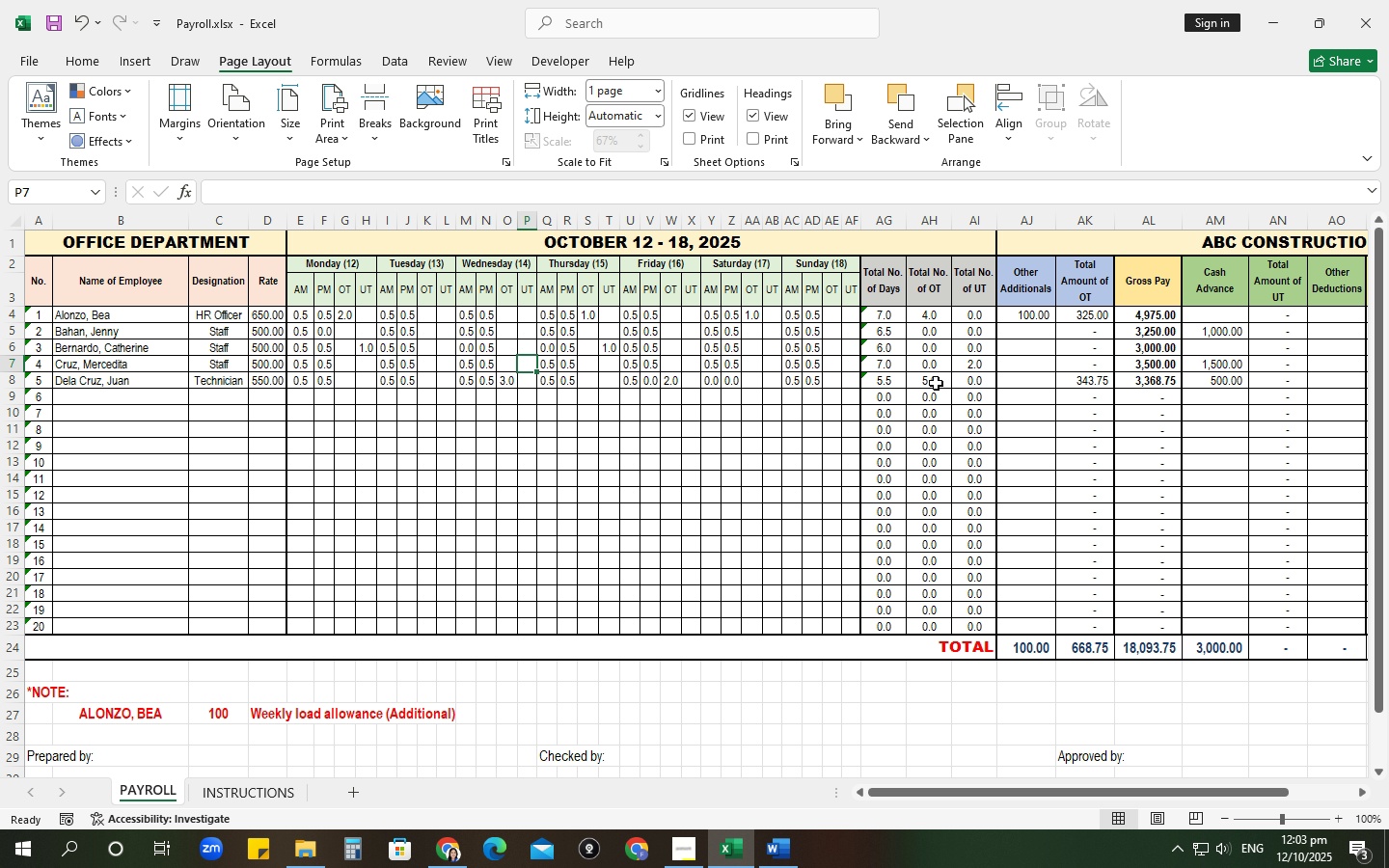 
wait(16.56)
 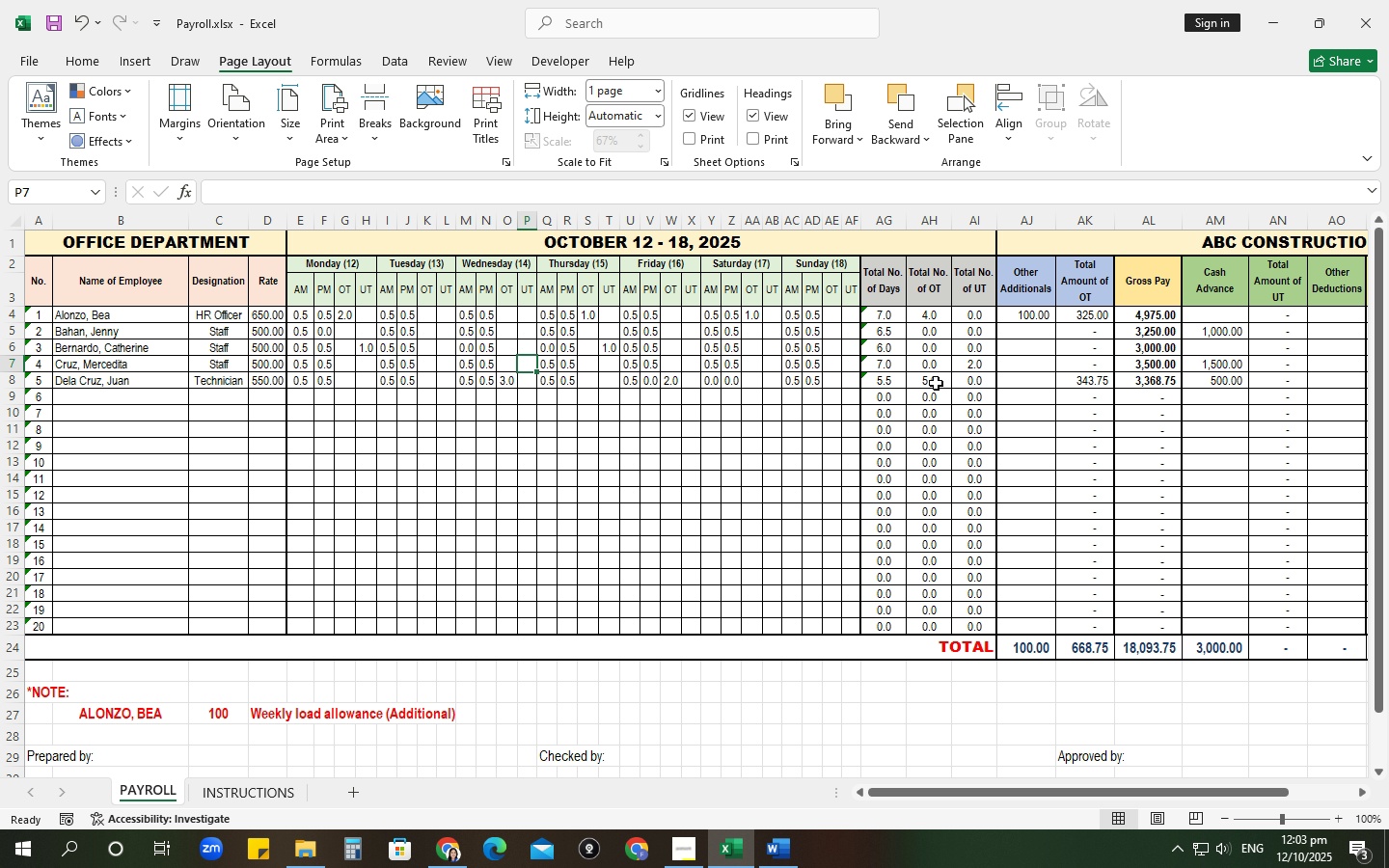 
left_click([968, 316])
 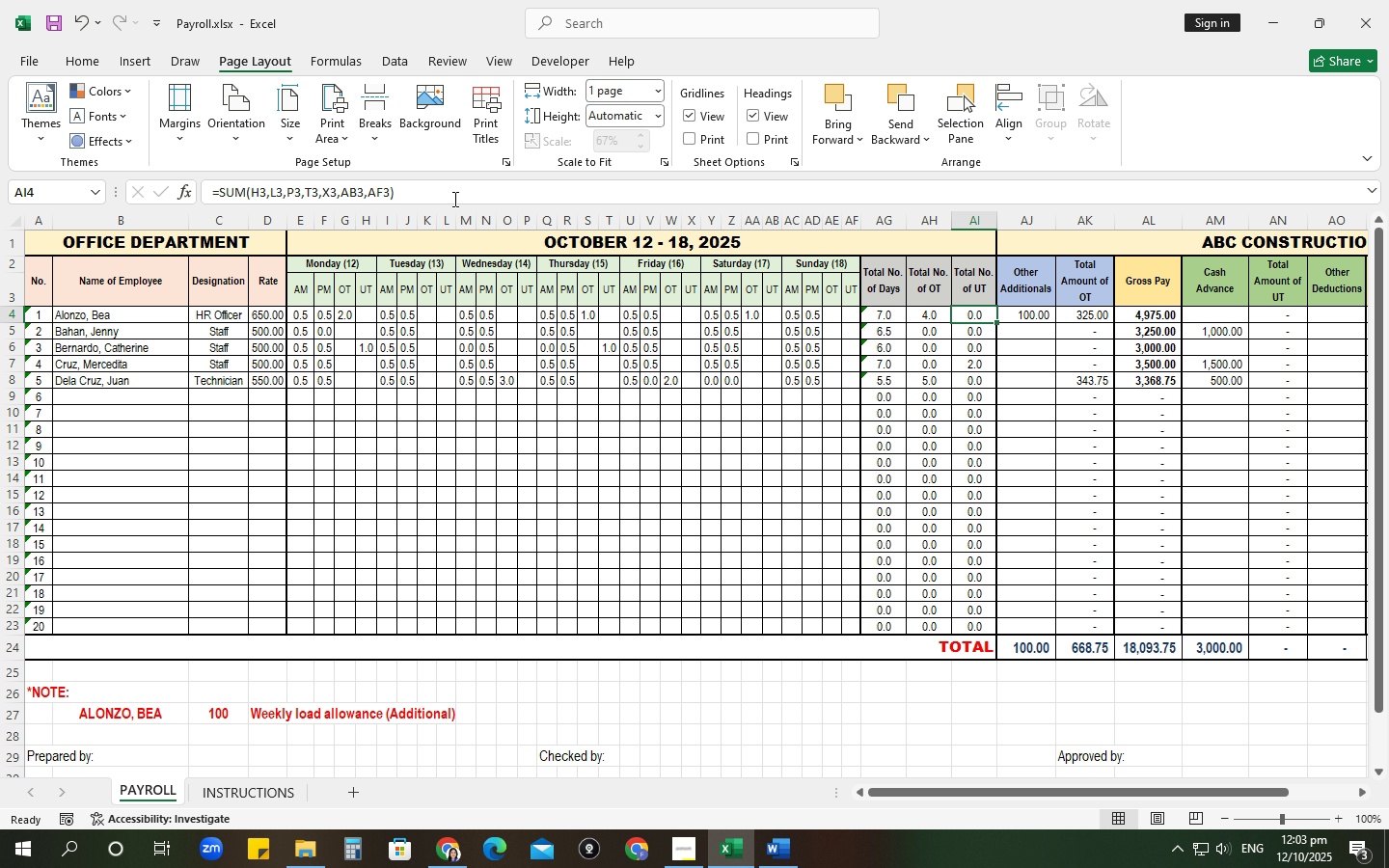 
double_click([453, 200])
 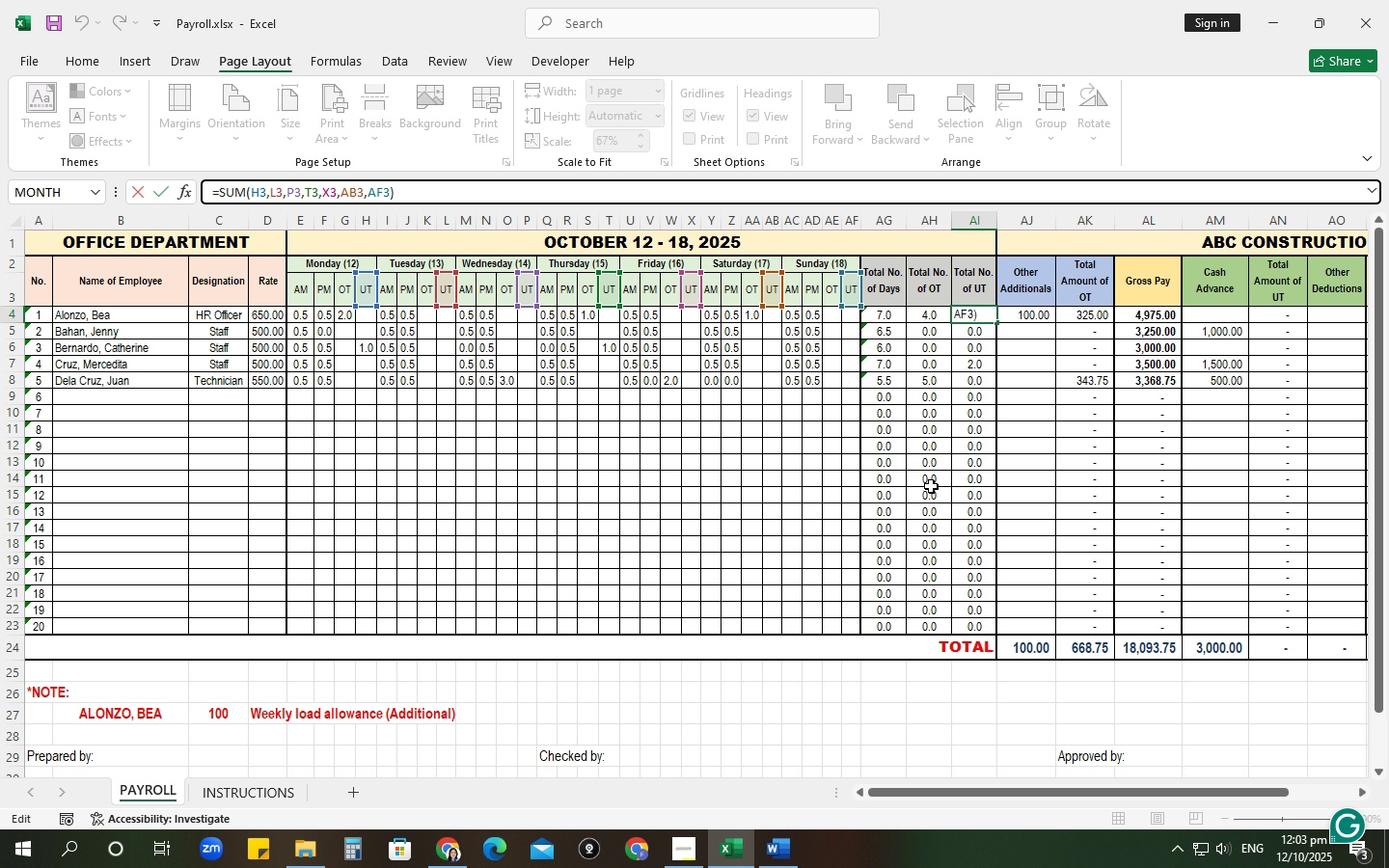 
left_click([912, 558])
 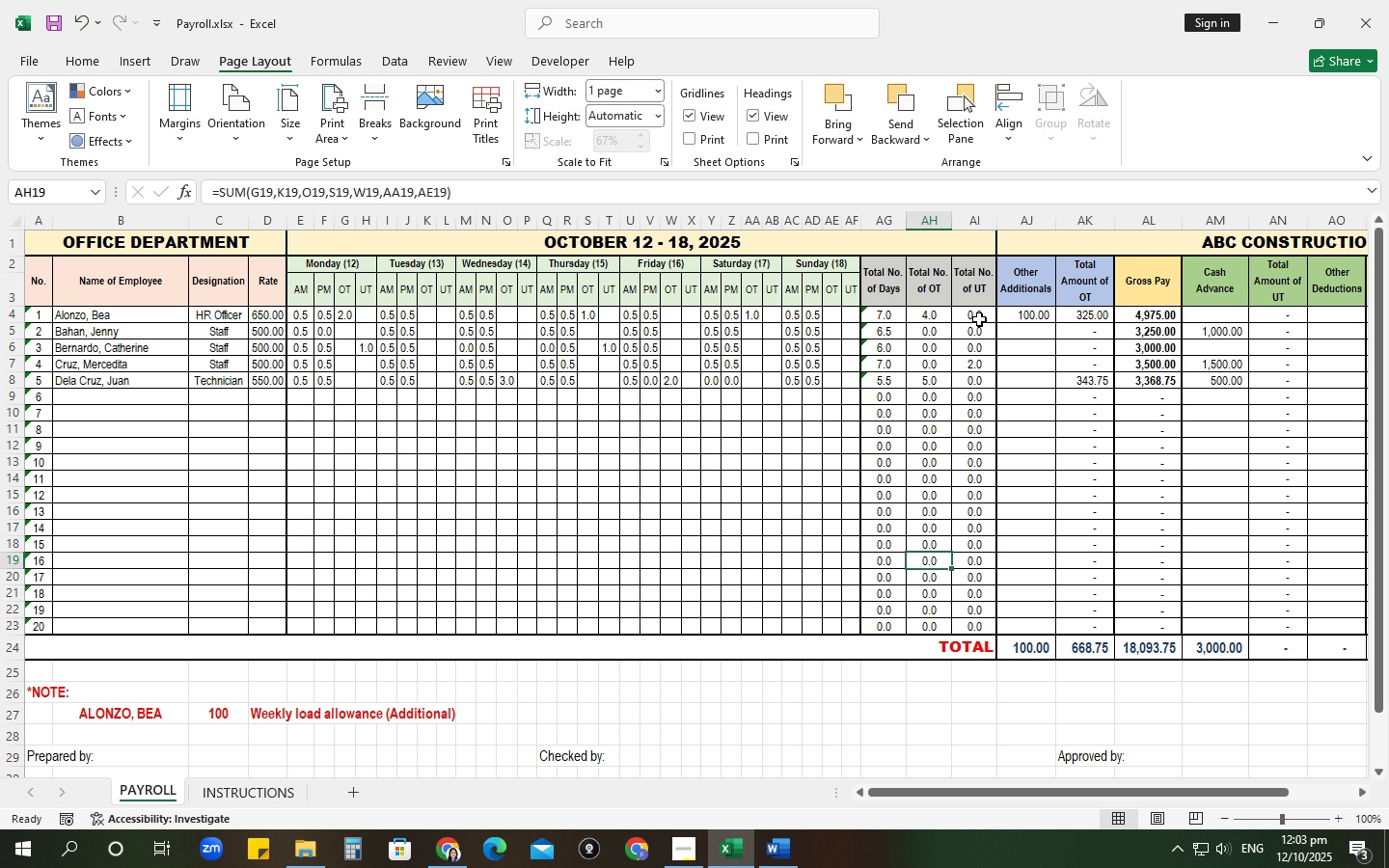 
left_click([978, 321])
 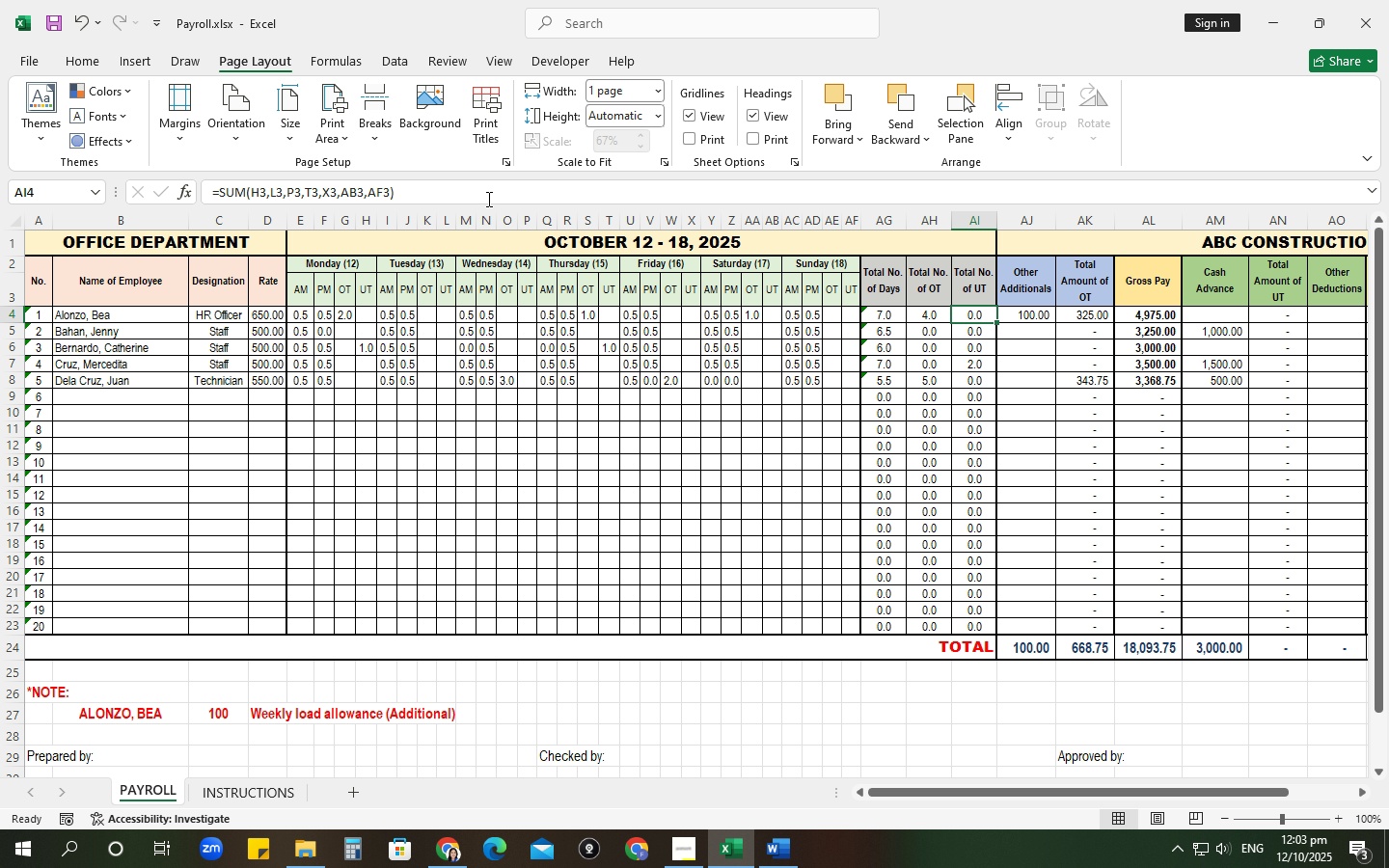 
left_click([487, 198])
 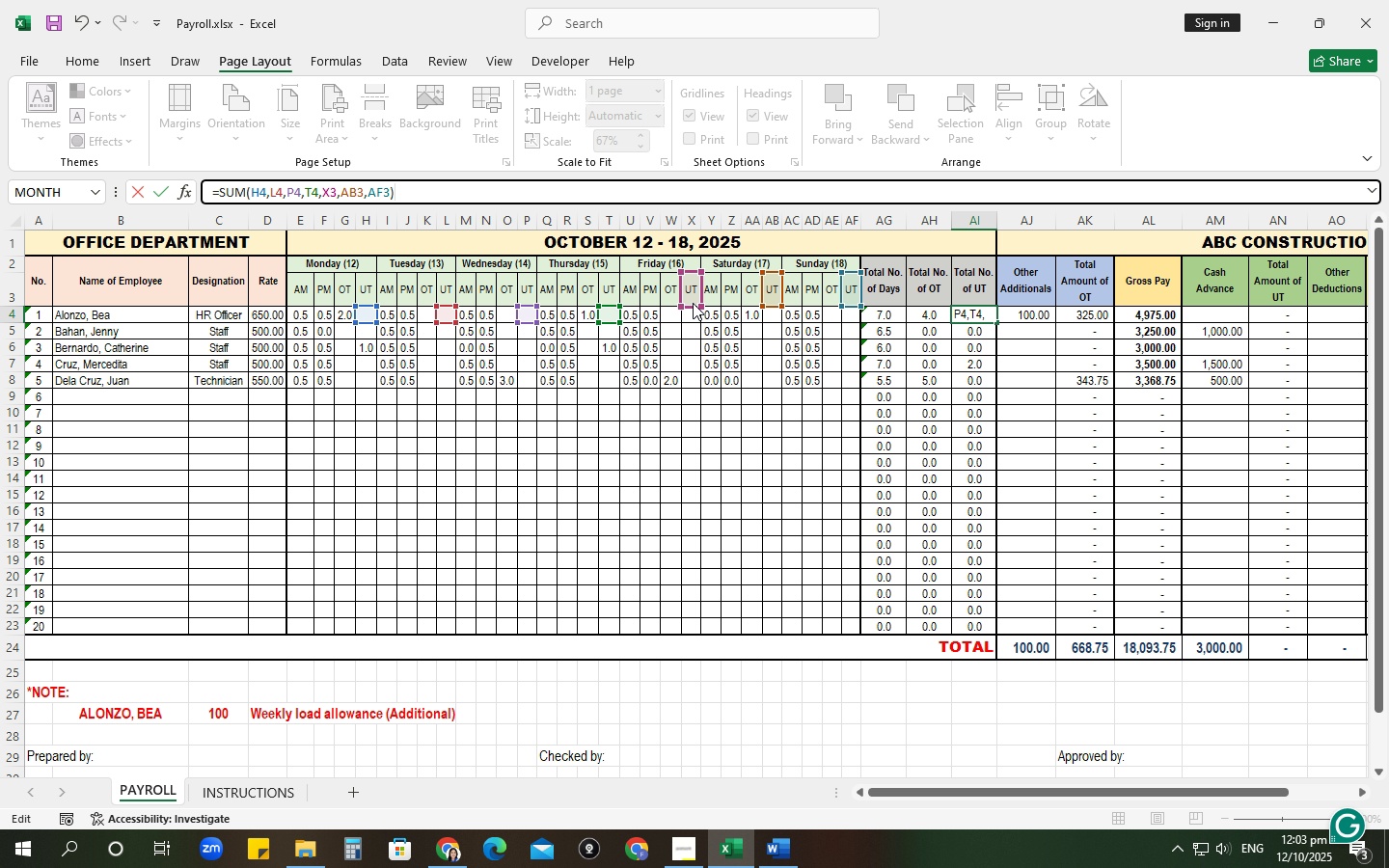 
wait(12.49)
 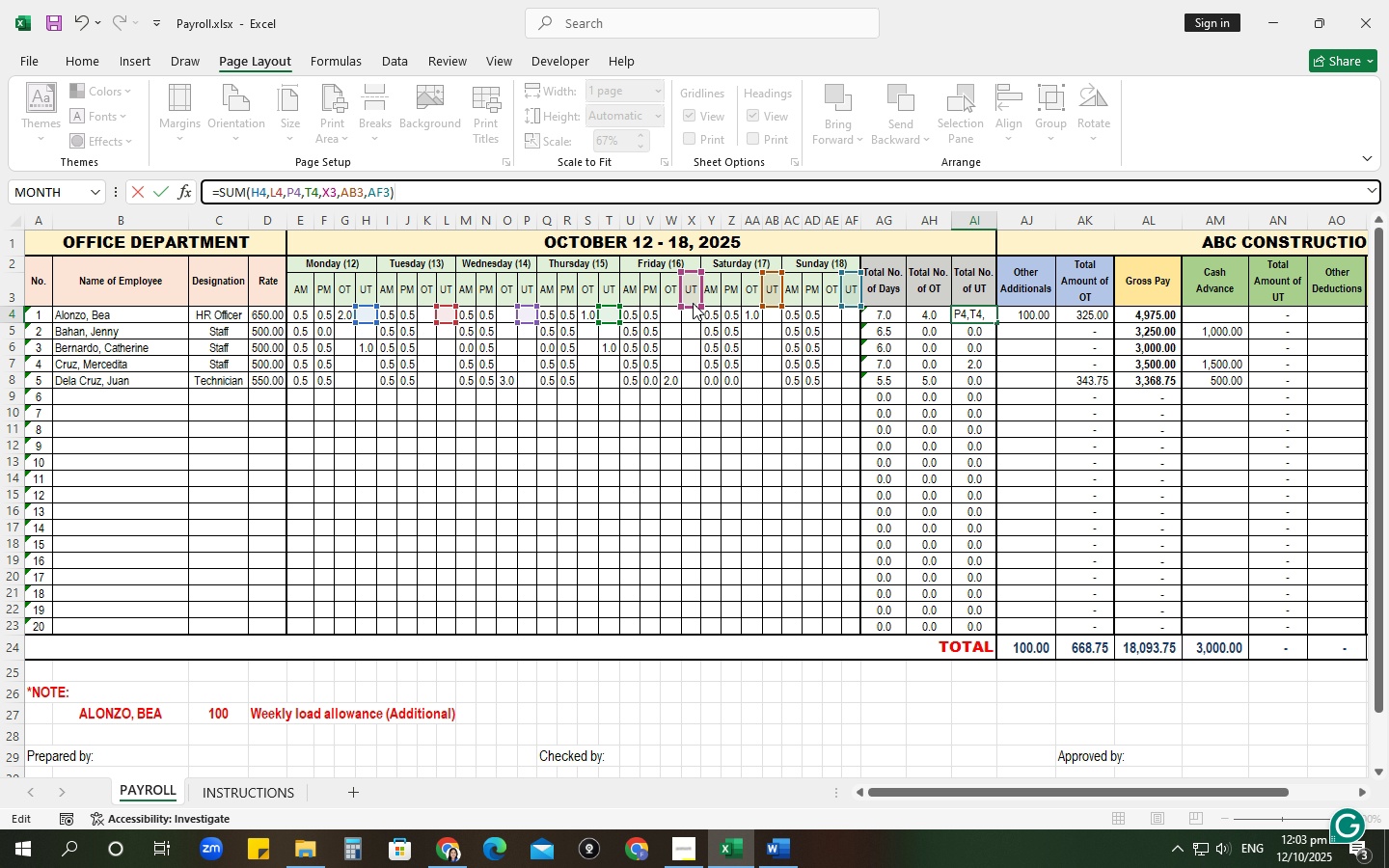 
key(NumpadEnter)
 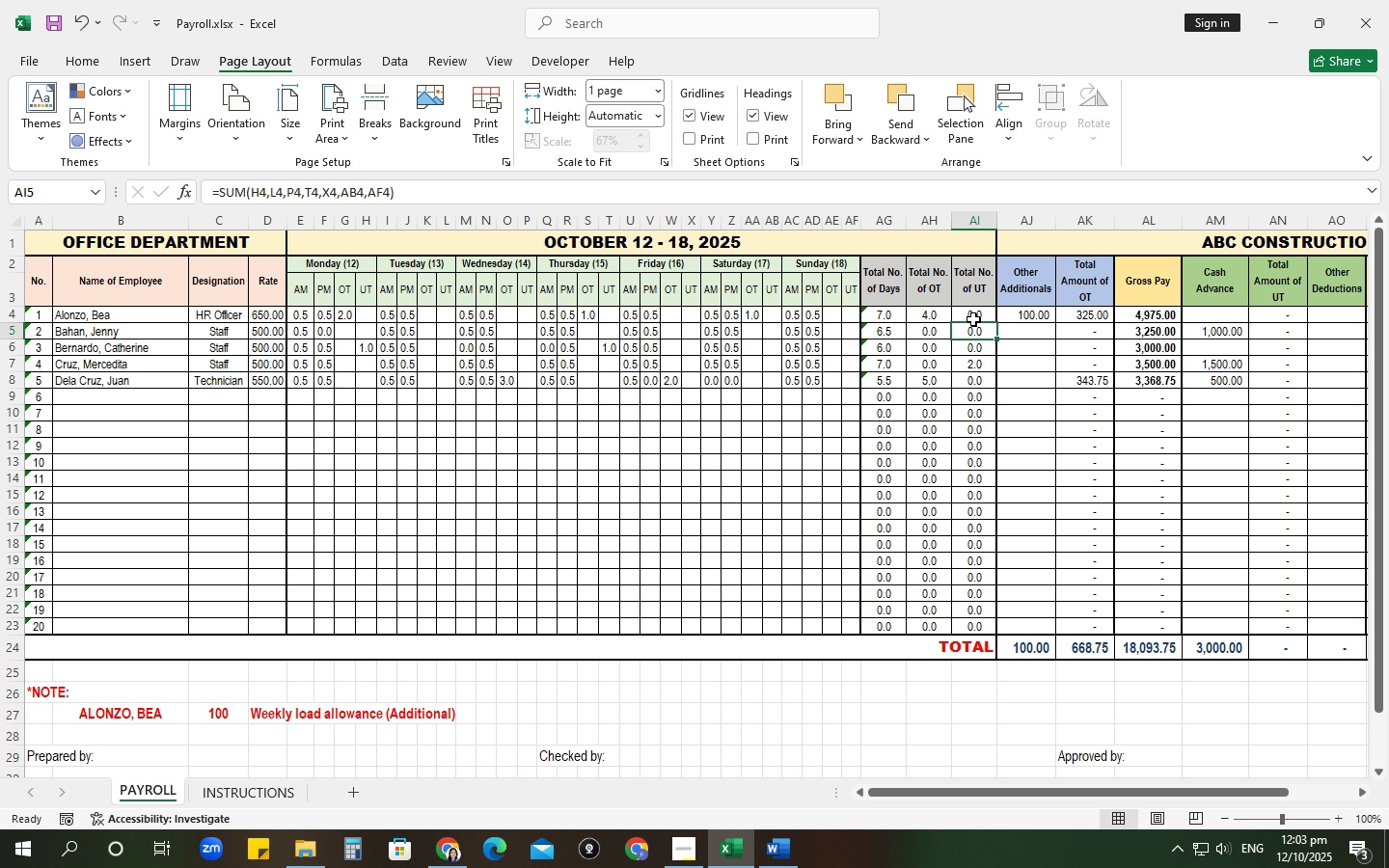 
left_click([975, 316])
 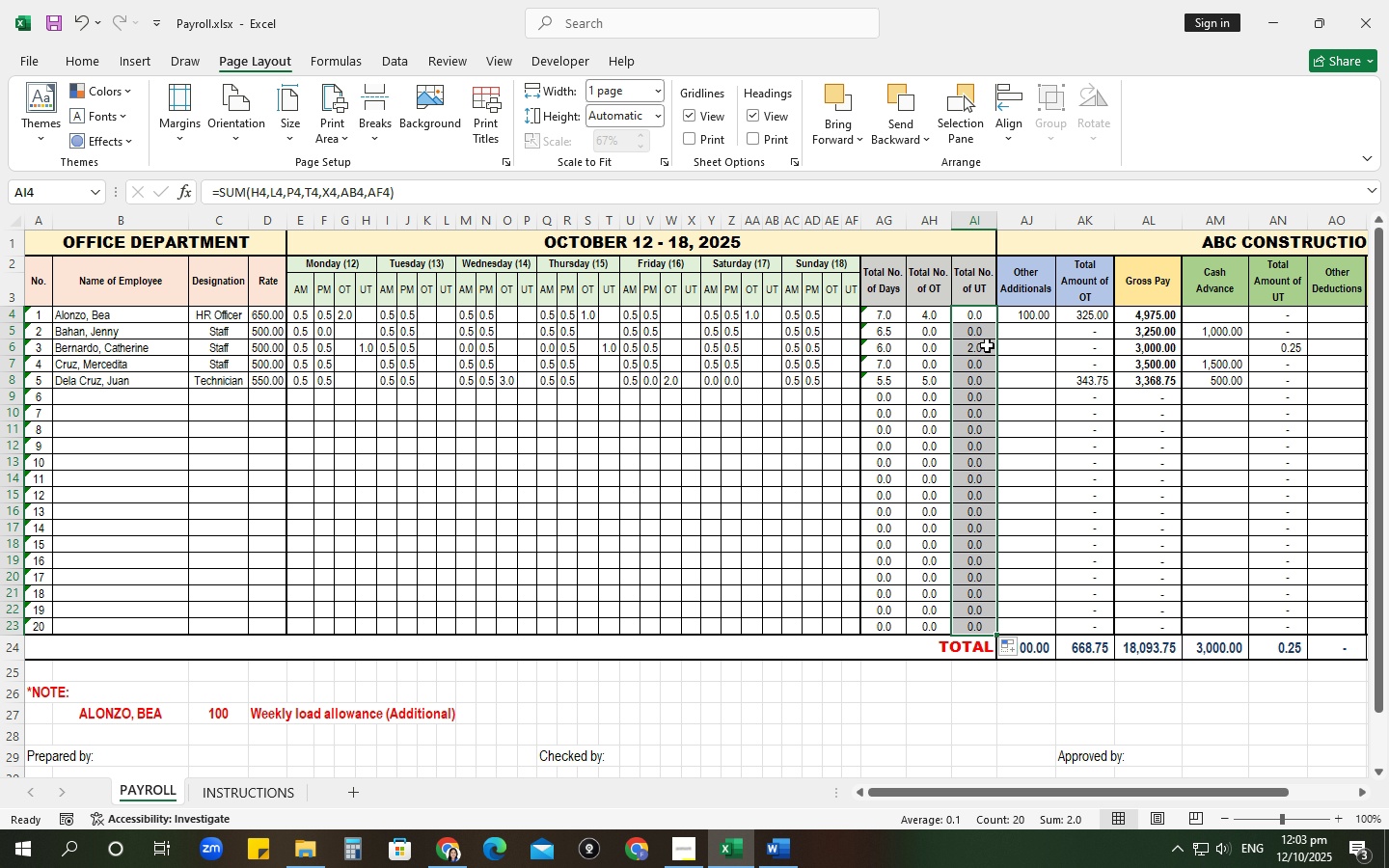 
left_click([940, 311])
 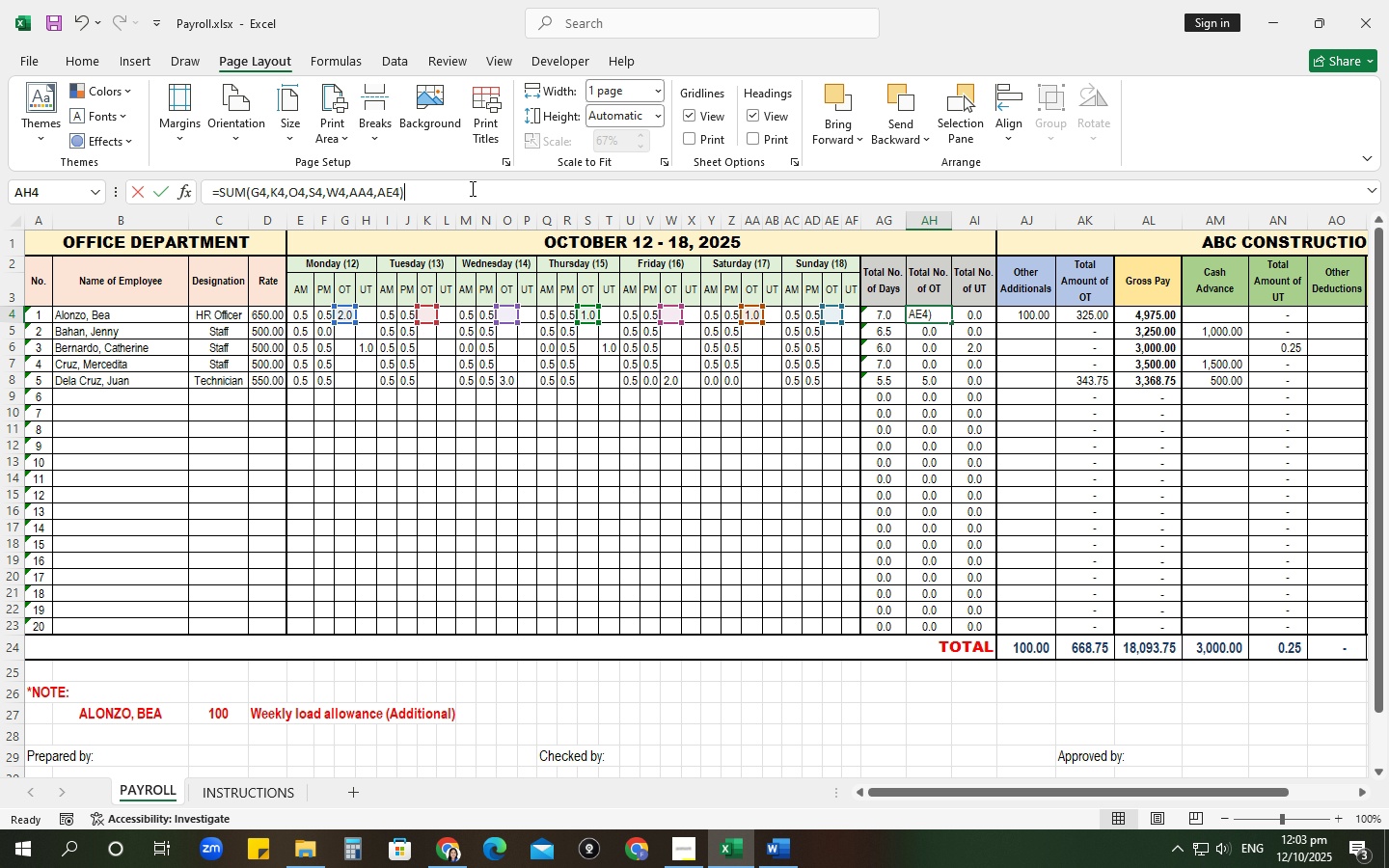 
left_click([471, 188])
 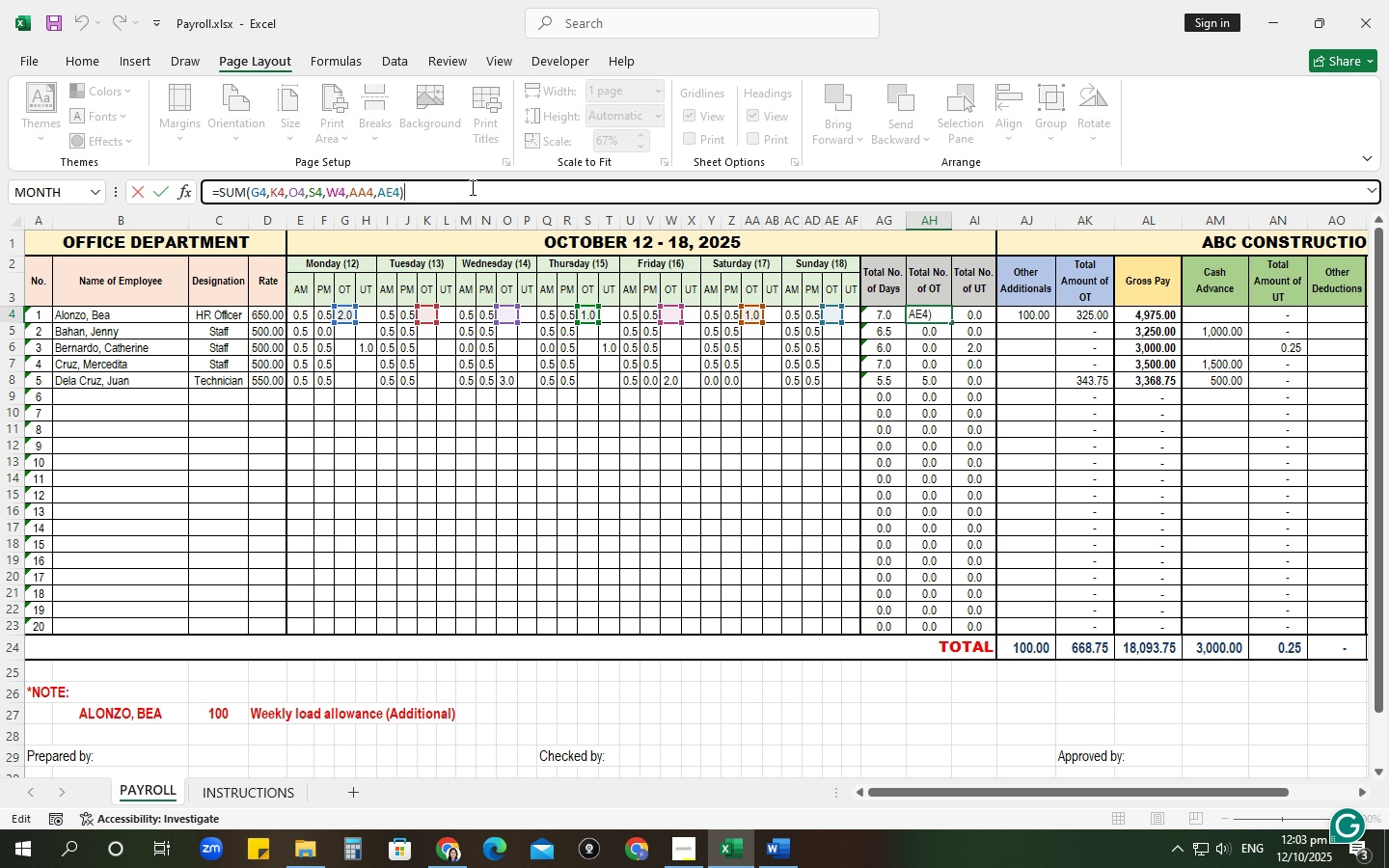 
key(NumpadEnter)
 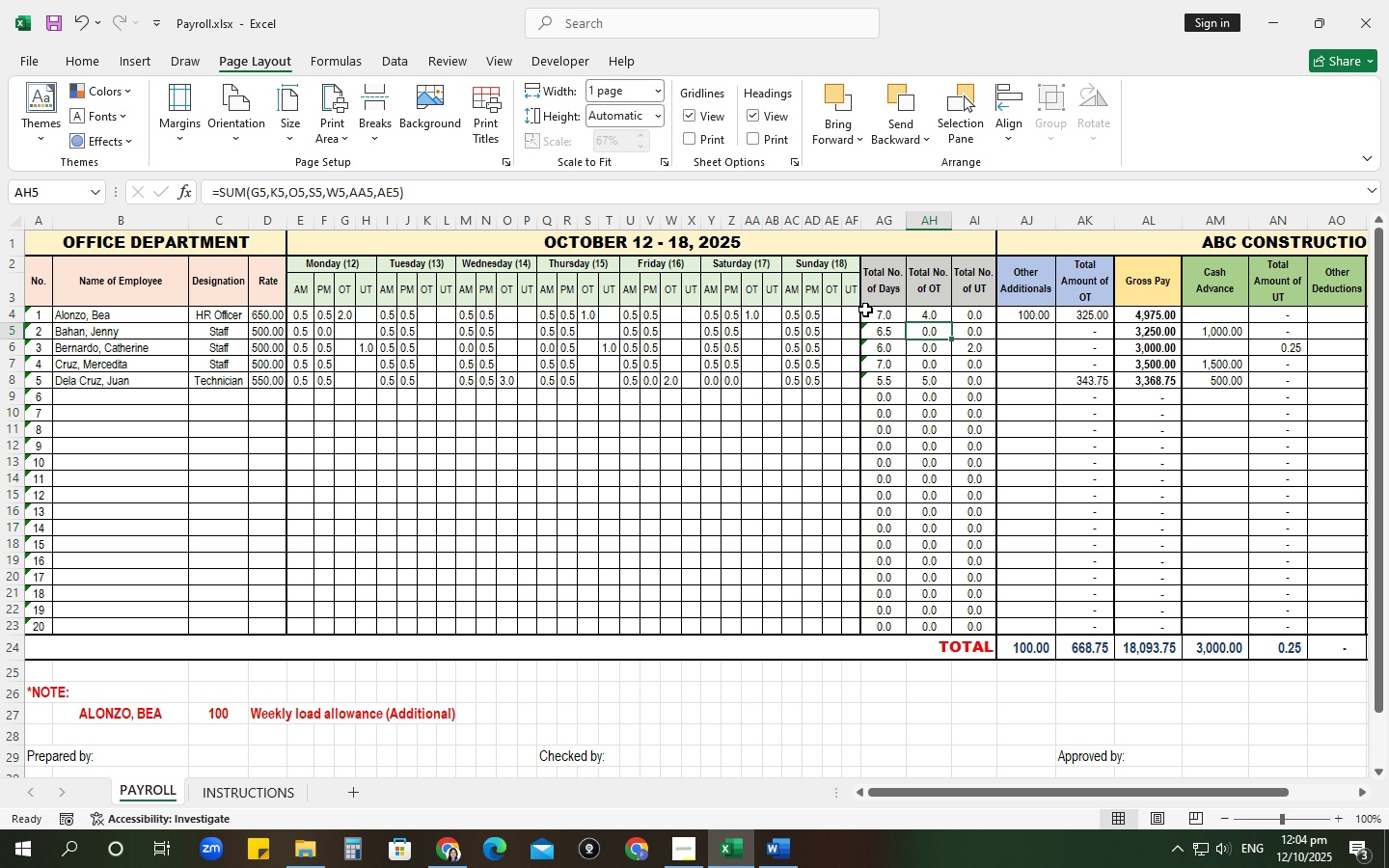 
left_click([865, 310])
 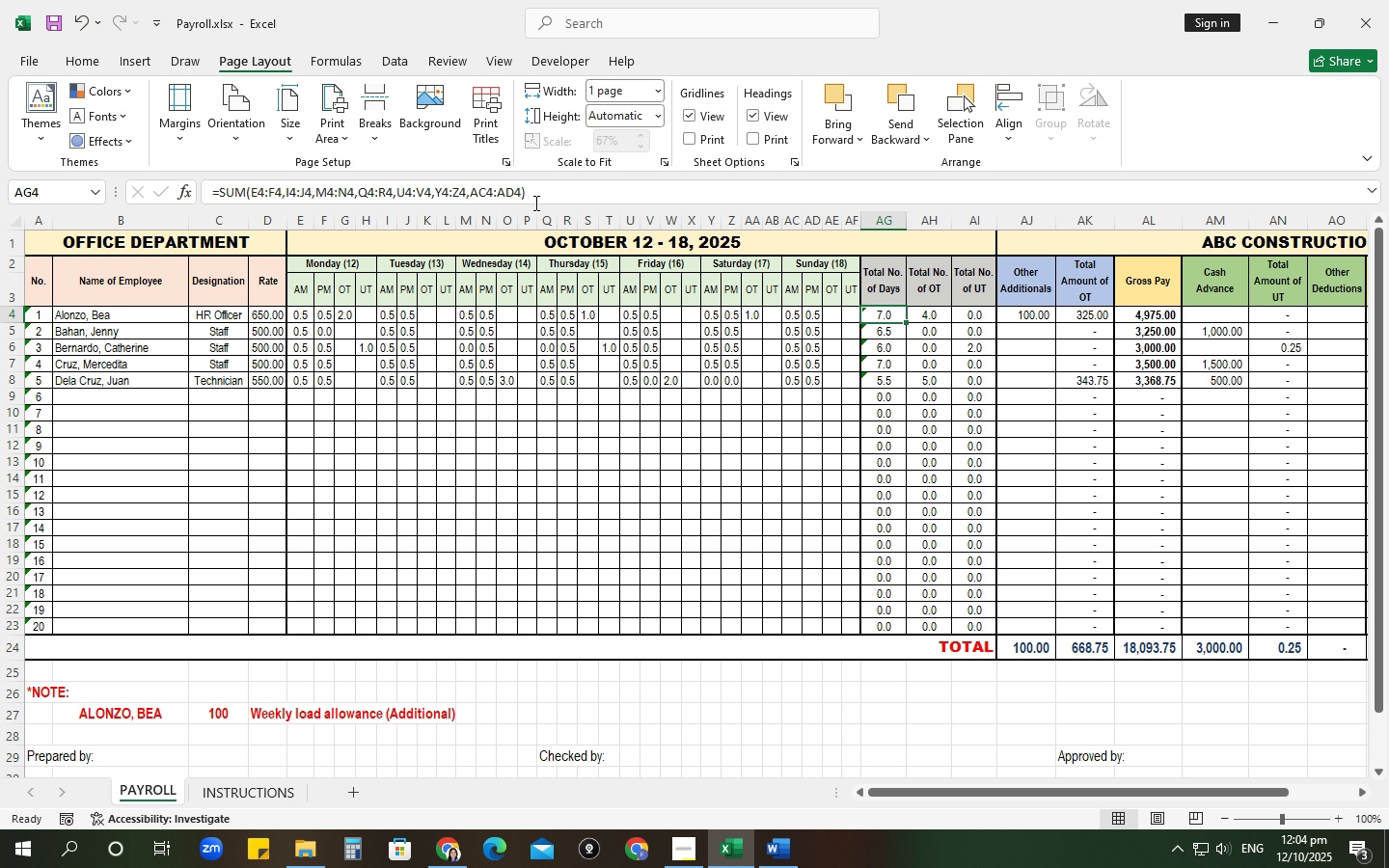 
left_click([534, 203])
 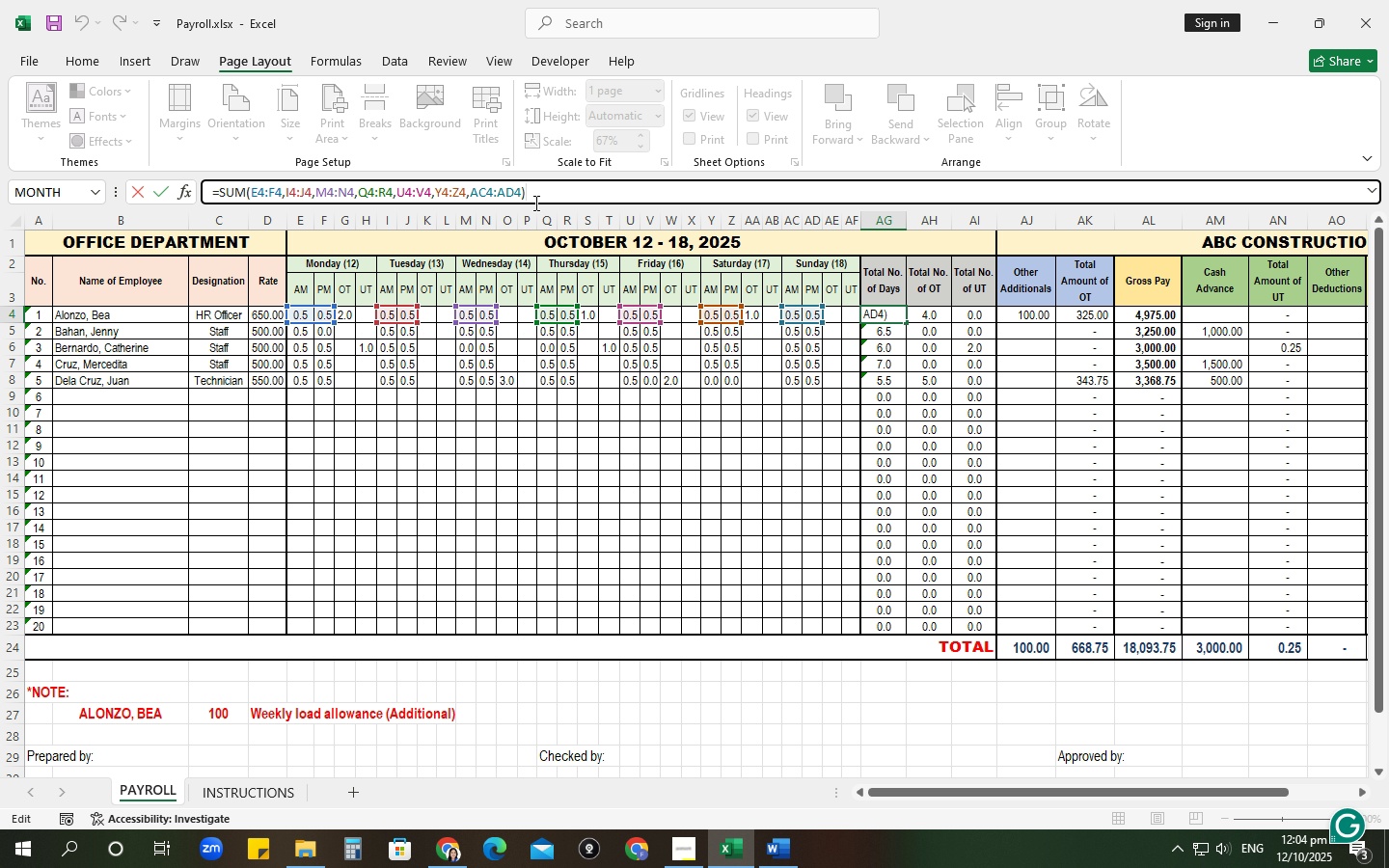 
key(NumpadEnter)
 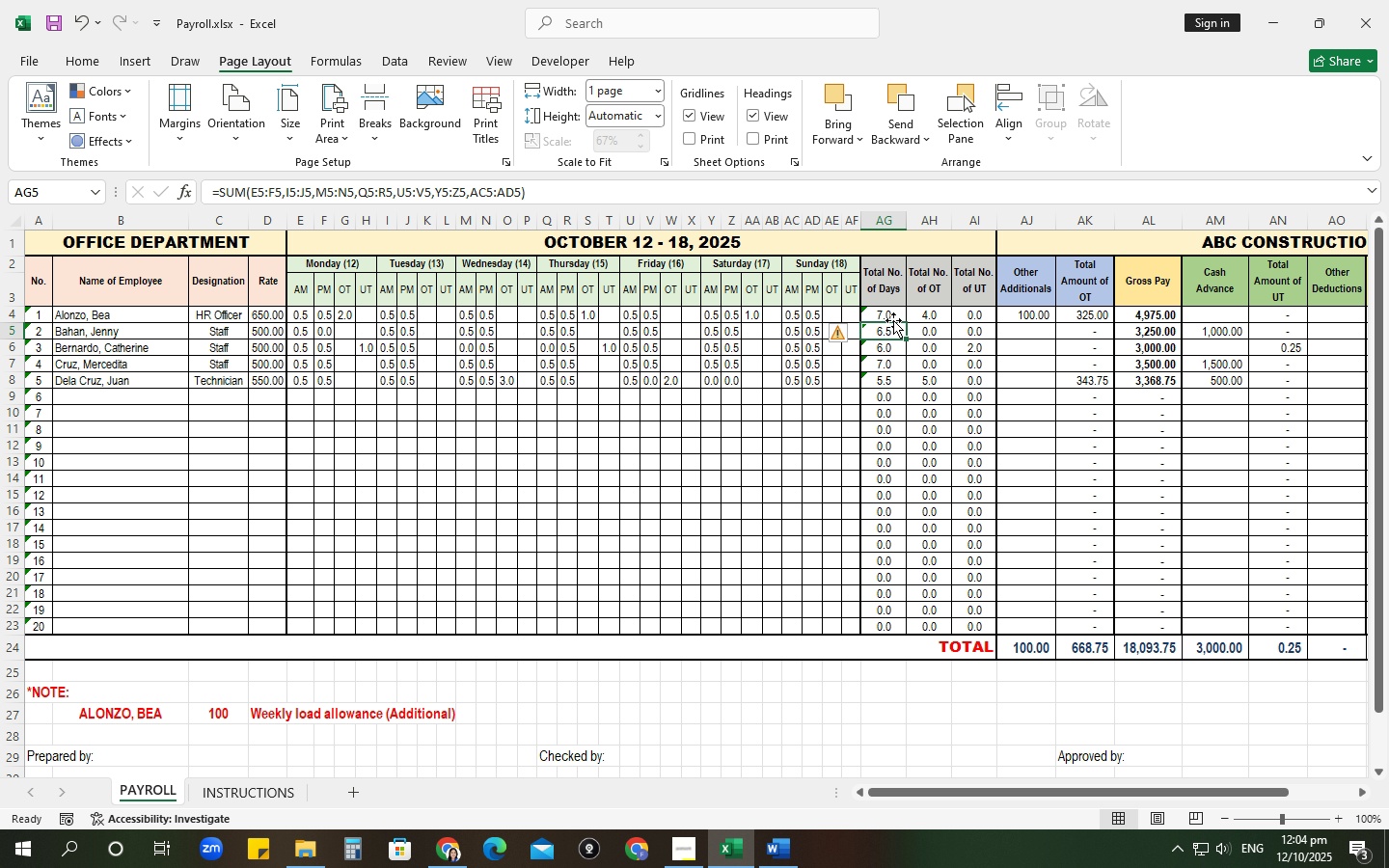 
double_click([897, 311])
 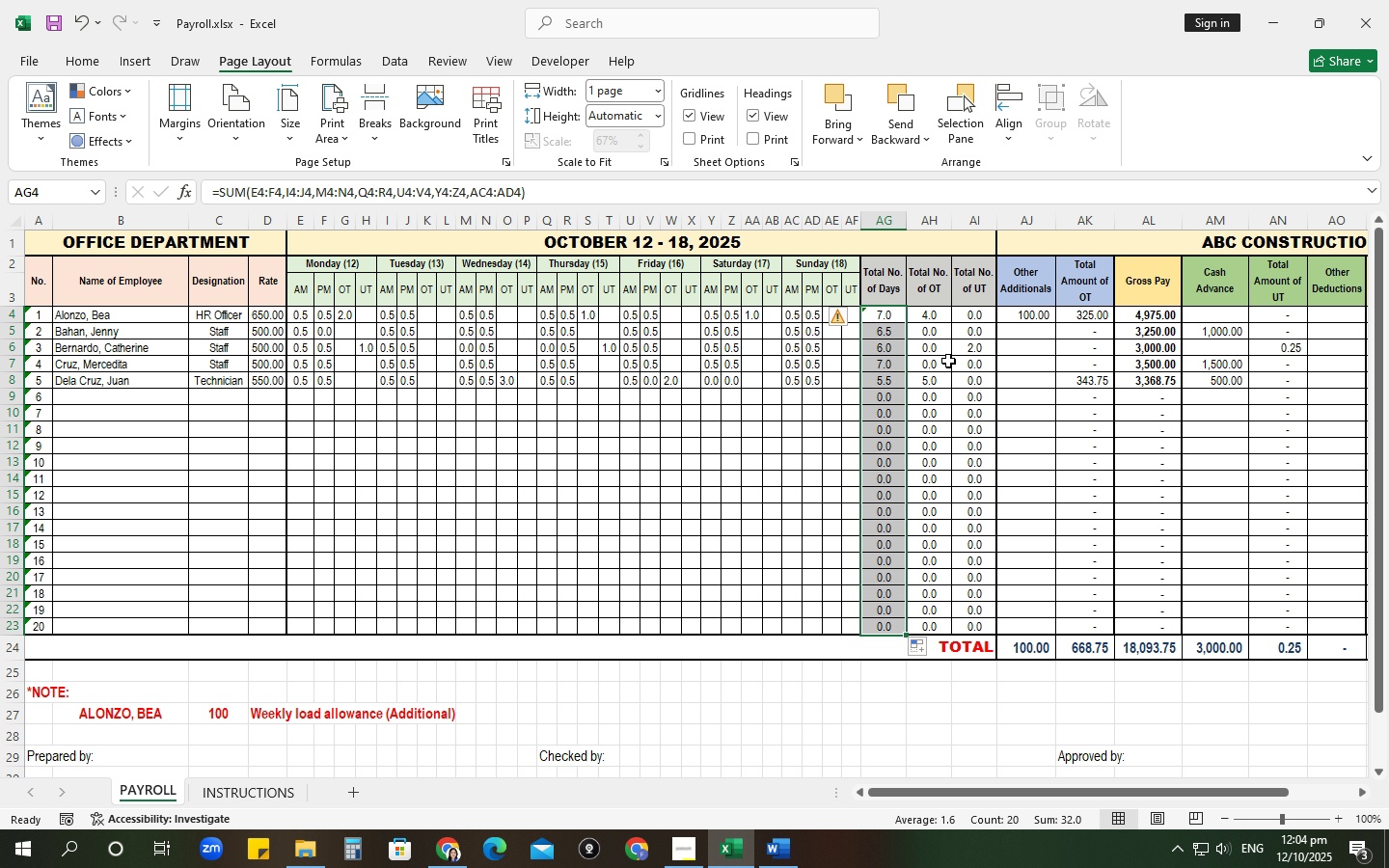 
left_click([945, 319])
 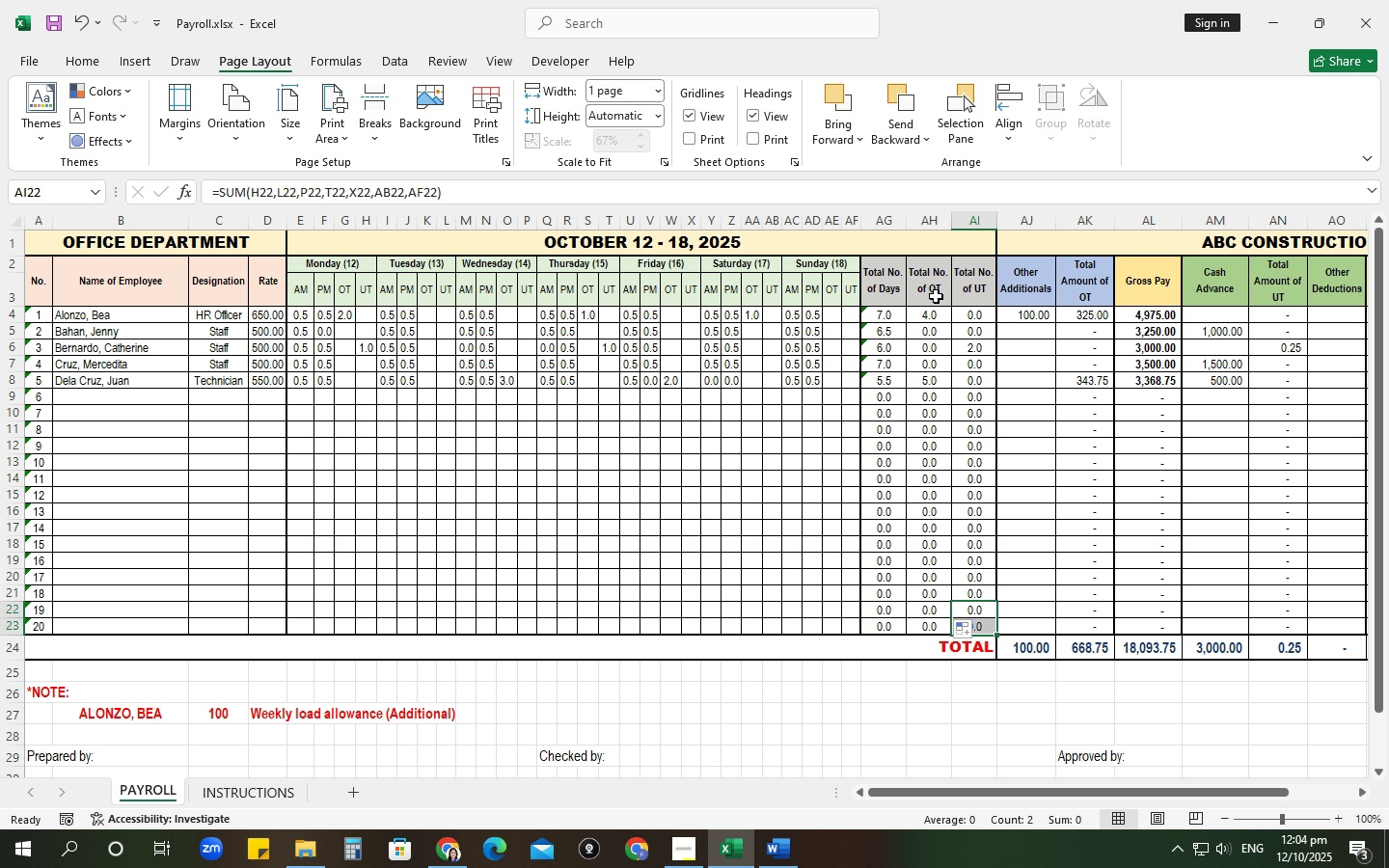 
wait(7.01)
 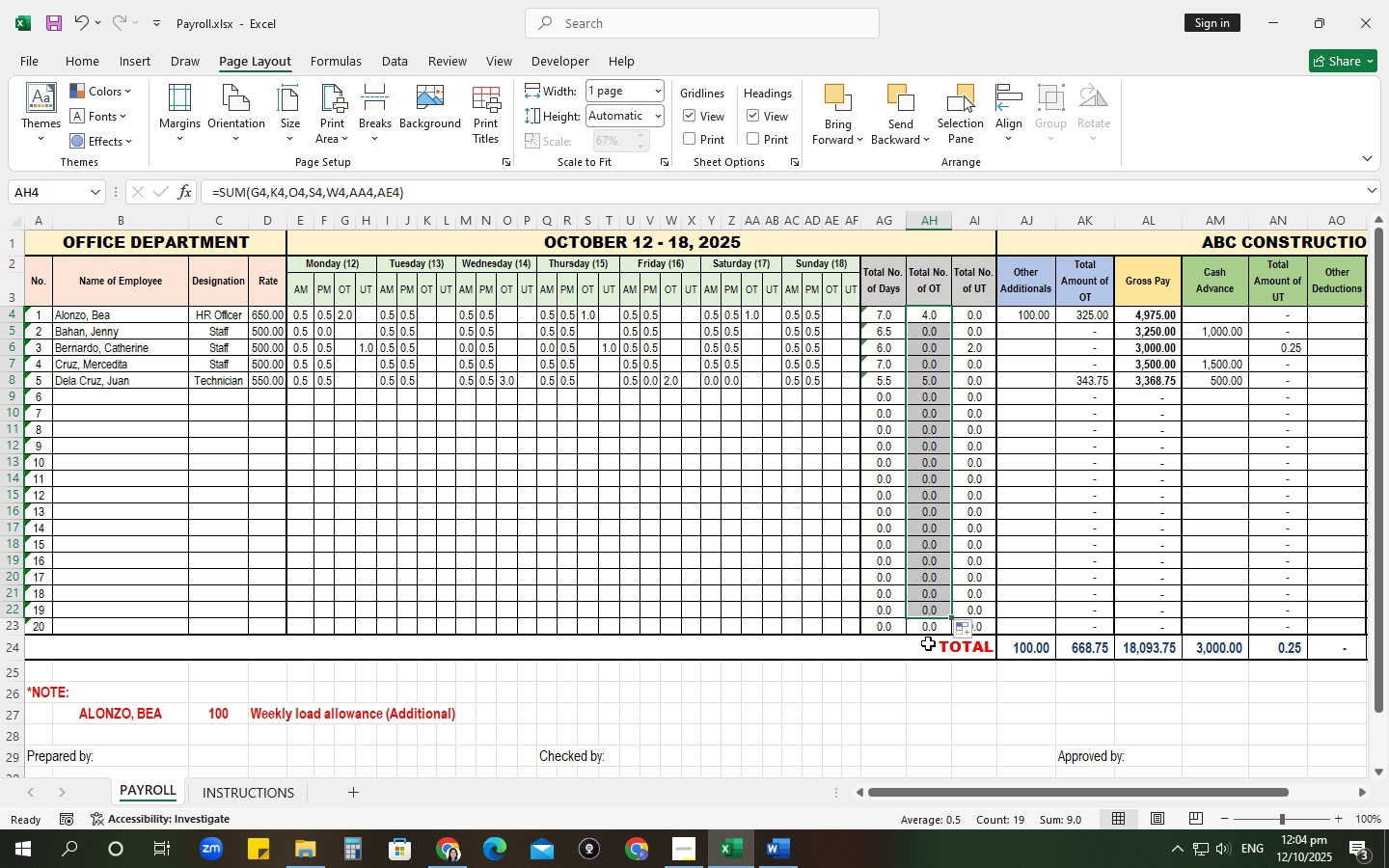 
left_click([932, 306])
 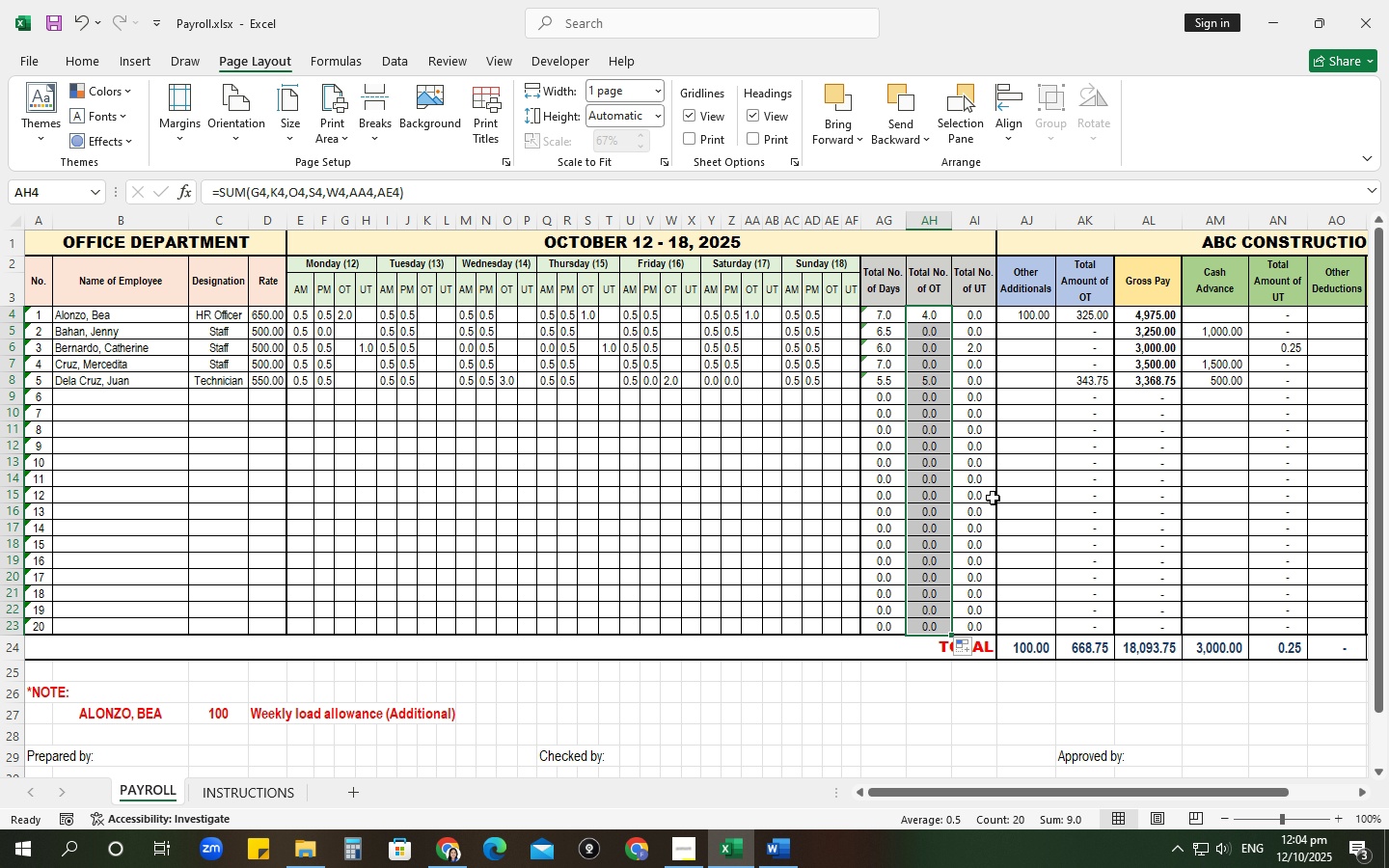 
left_click([975, 357])
 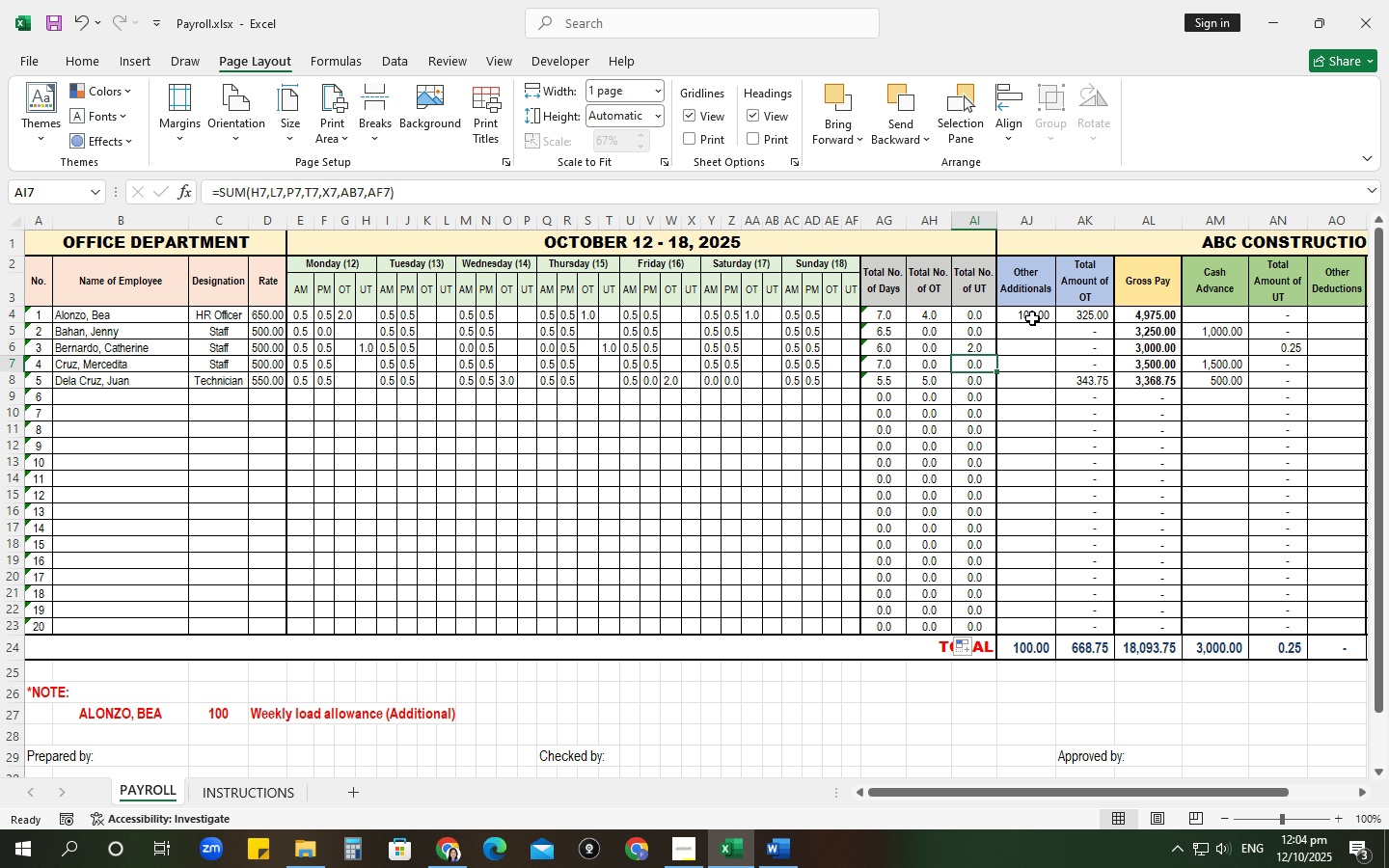 
left_click([1029, 310])
 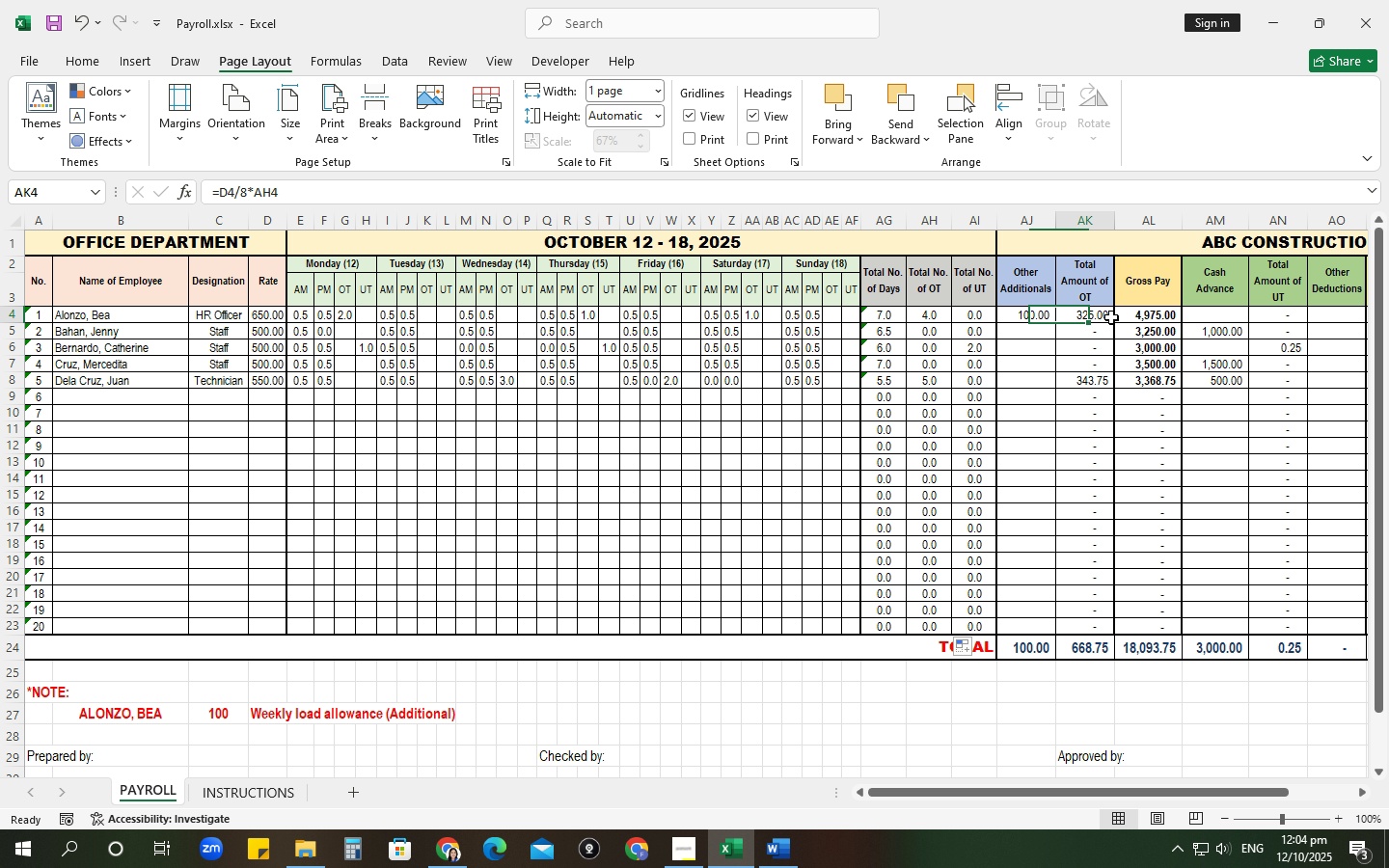 
left_click([1111, 317])
 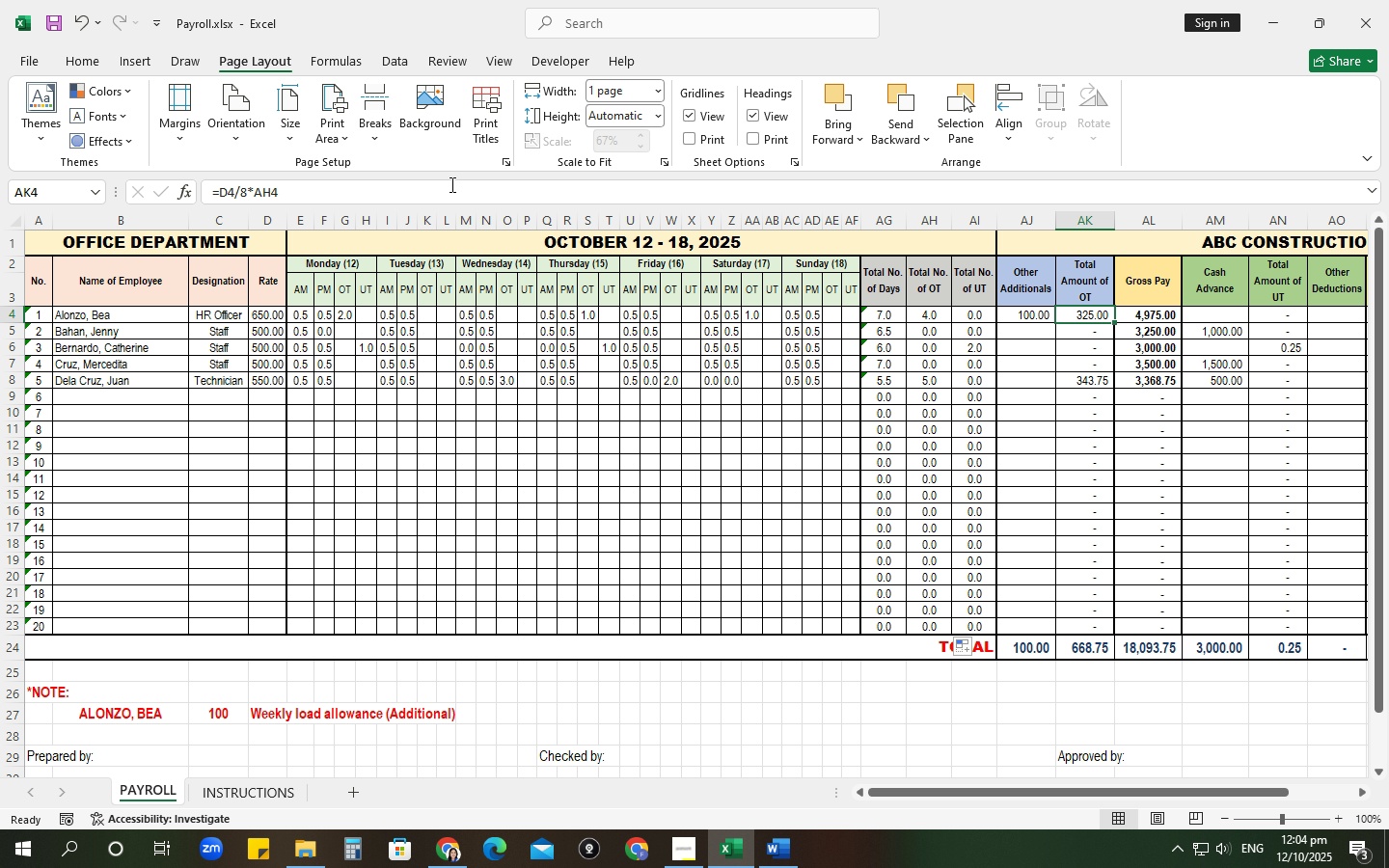 
left_click([449, 192])
 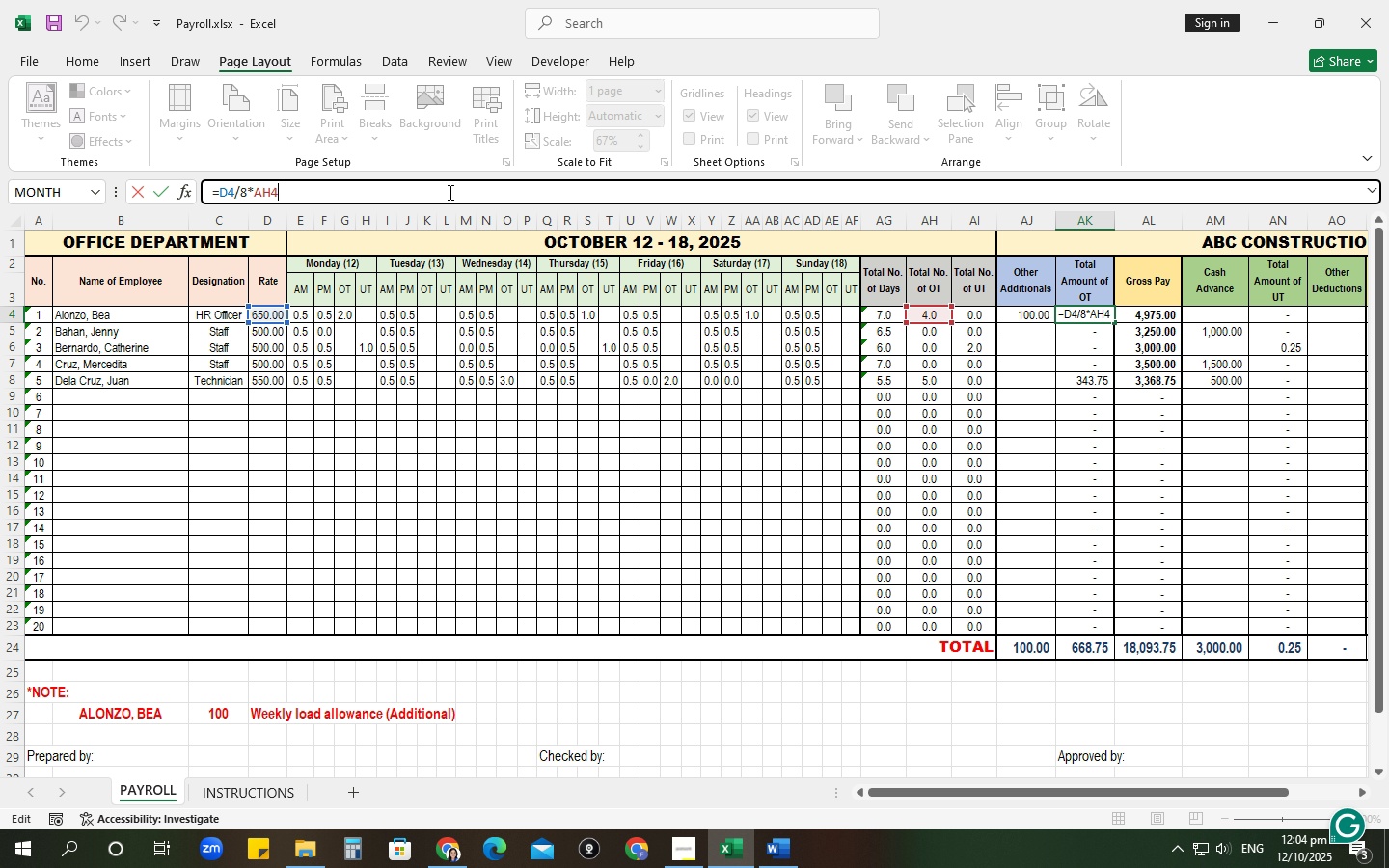 
key(NumpadEnter)
 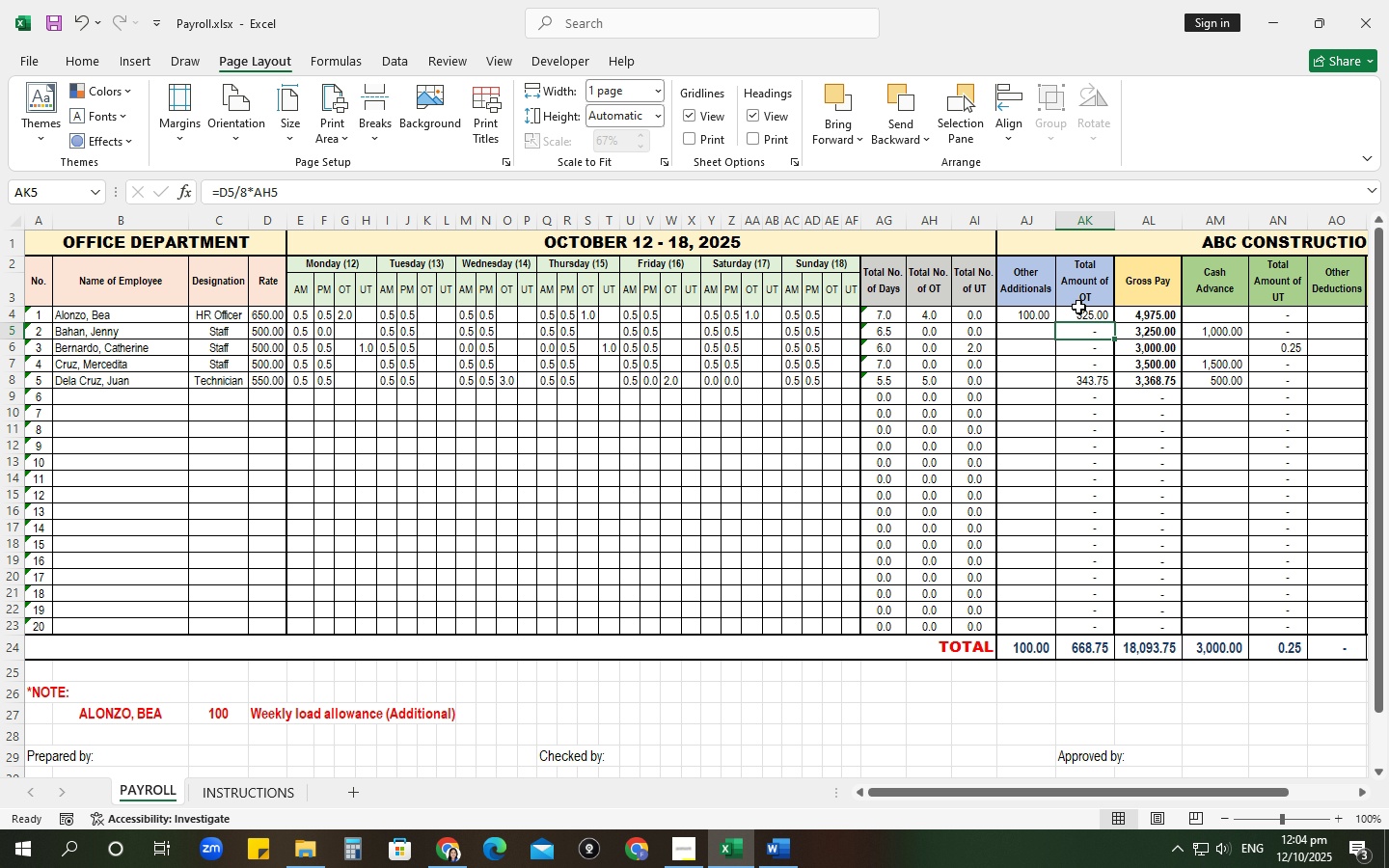 
left_click([1085, 312])
 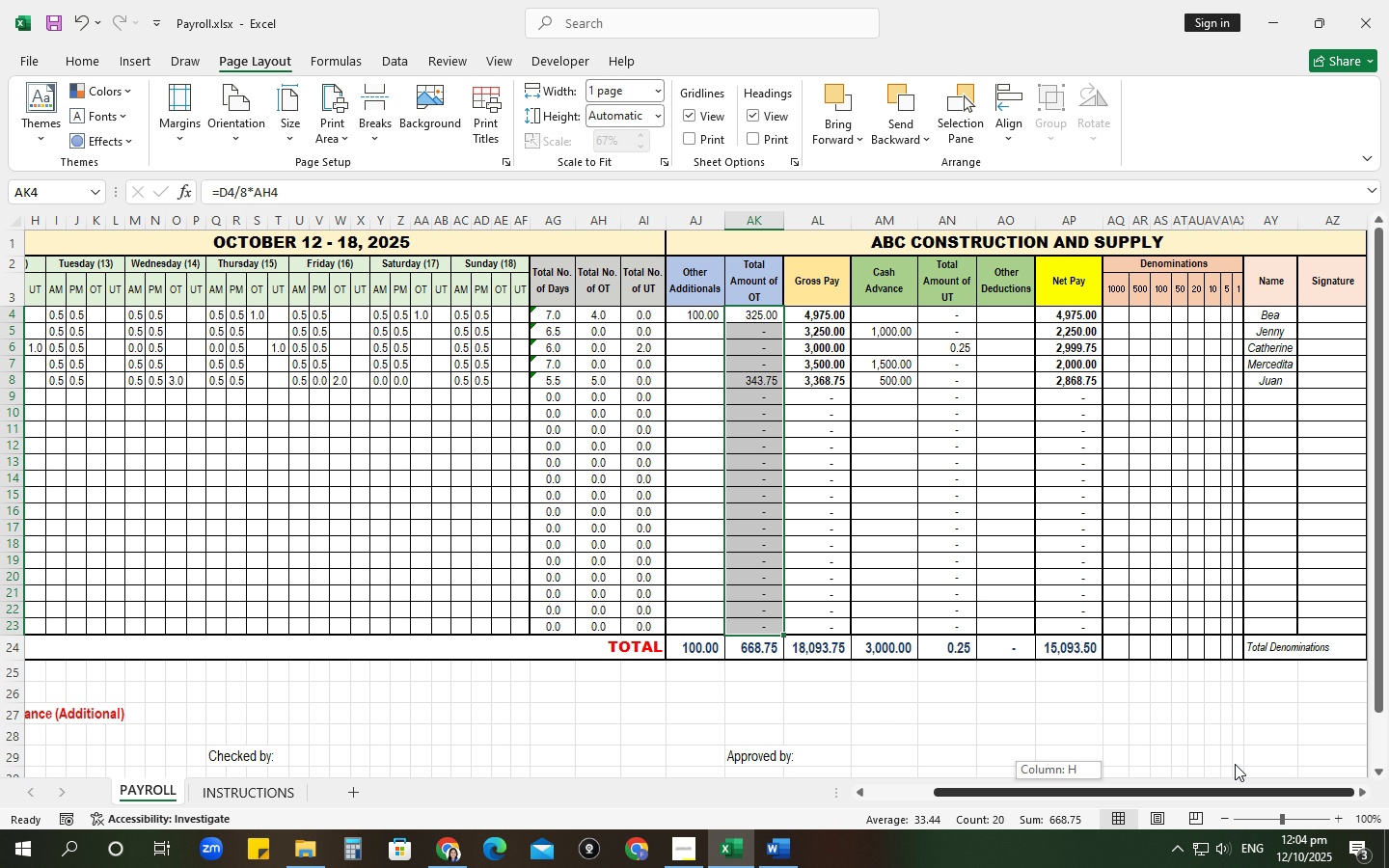 
wait(5.51)
 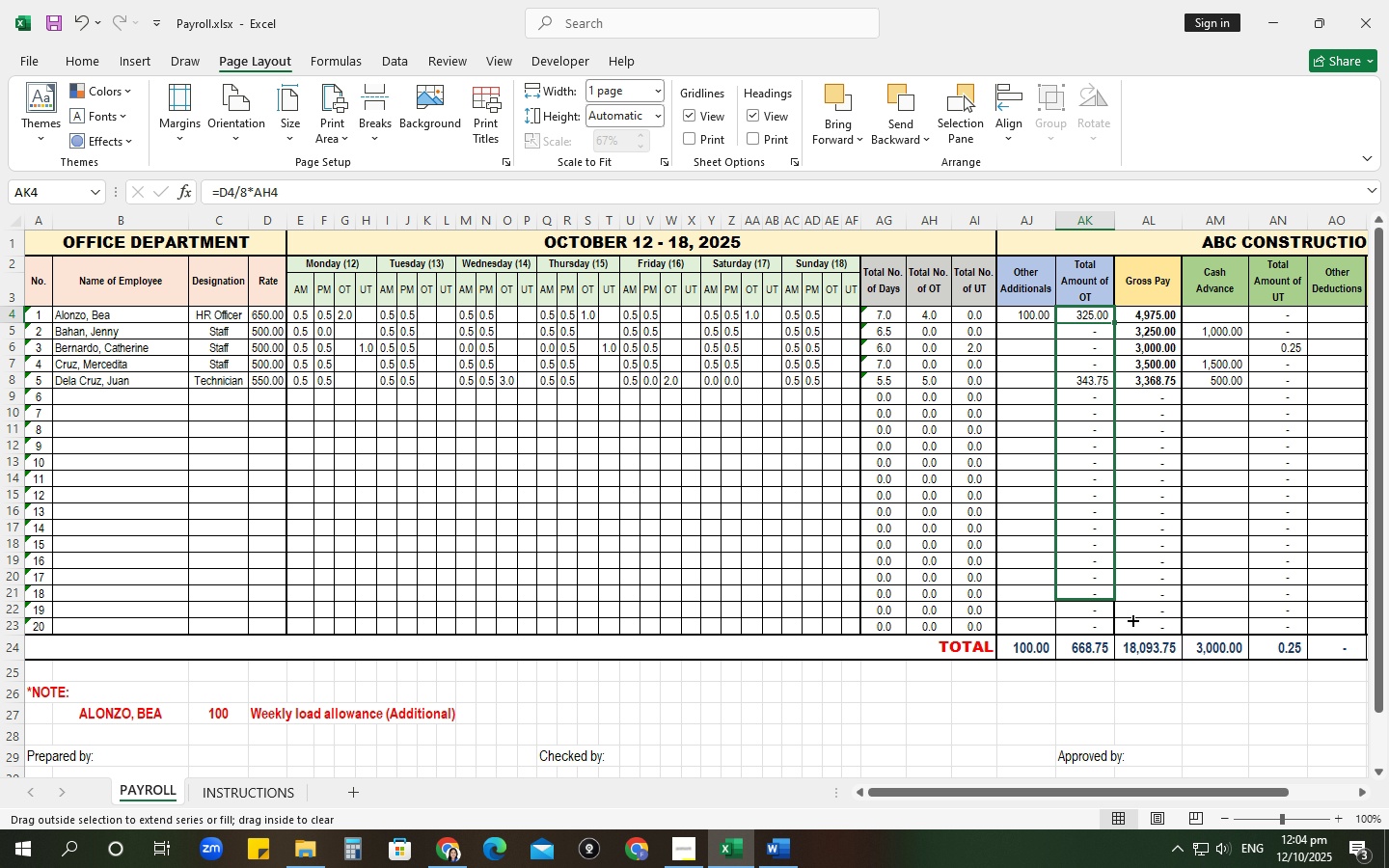 
left_click([905, 314])
 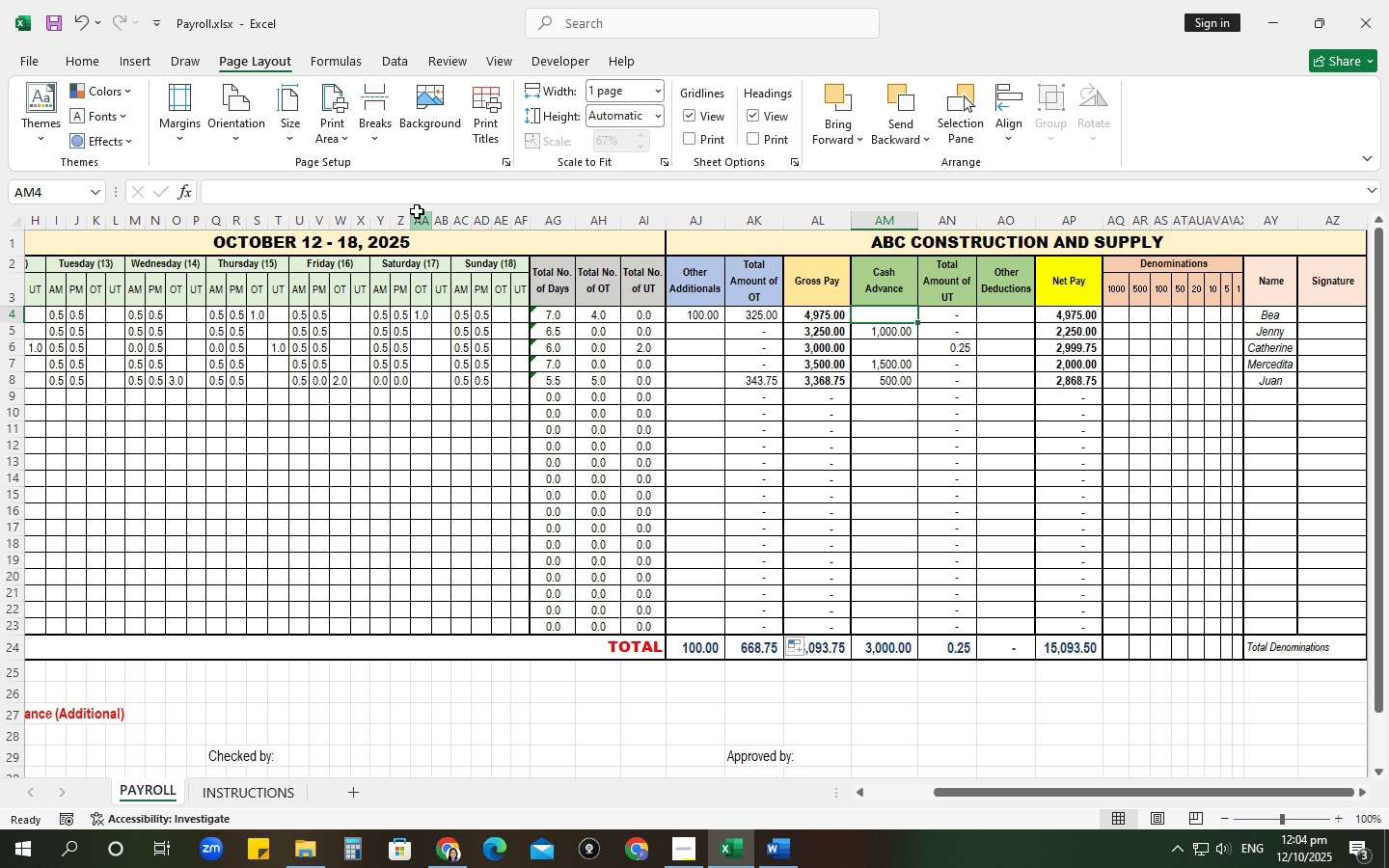 
left_click([417, 211])
 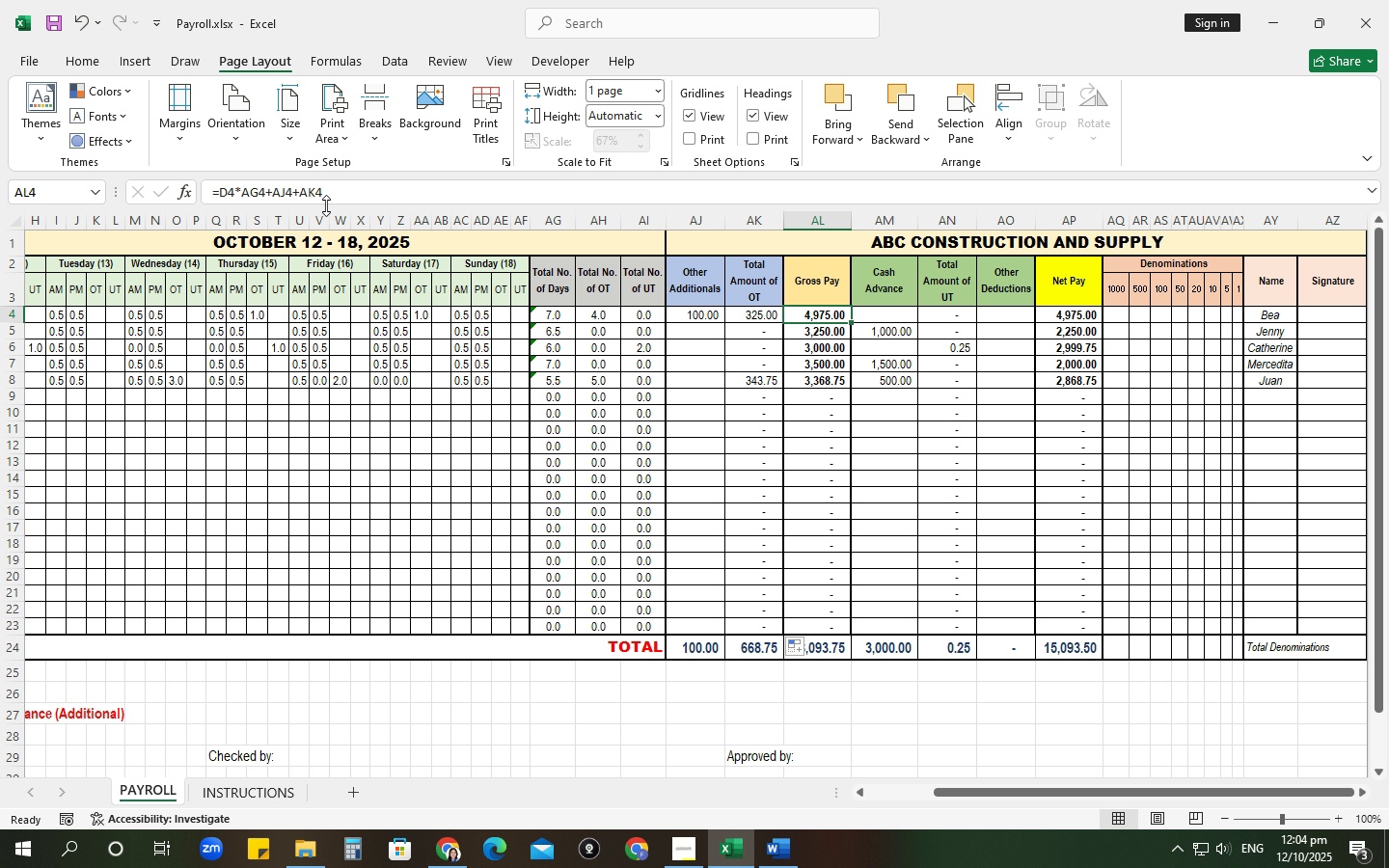 
left_click([331, 196])
 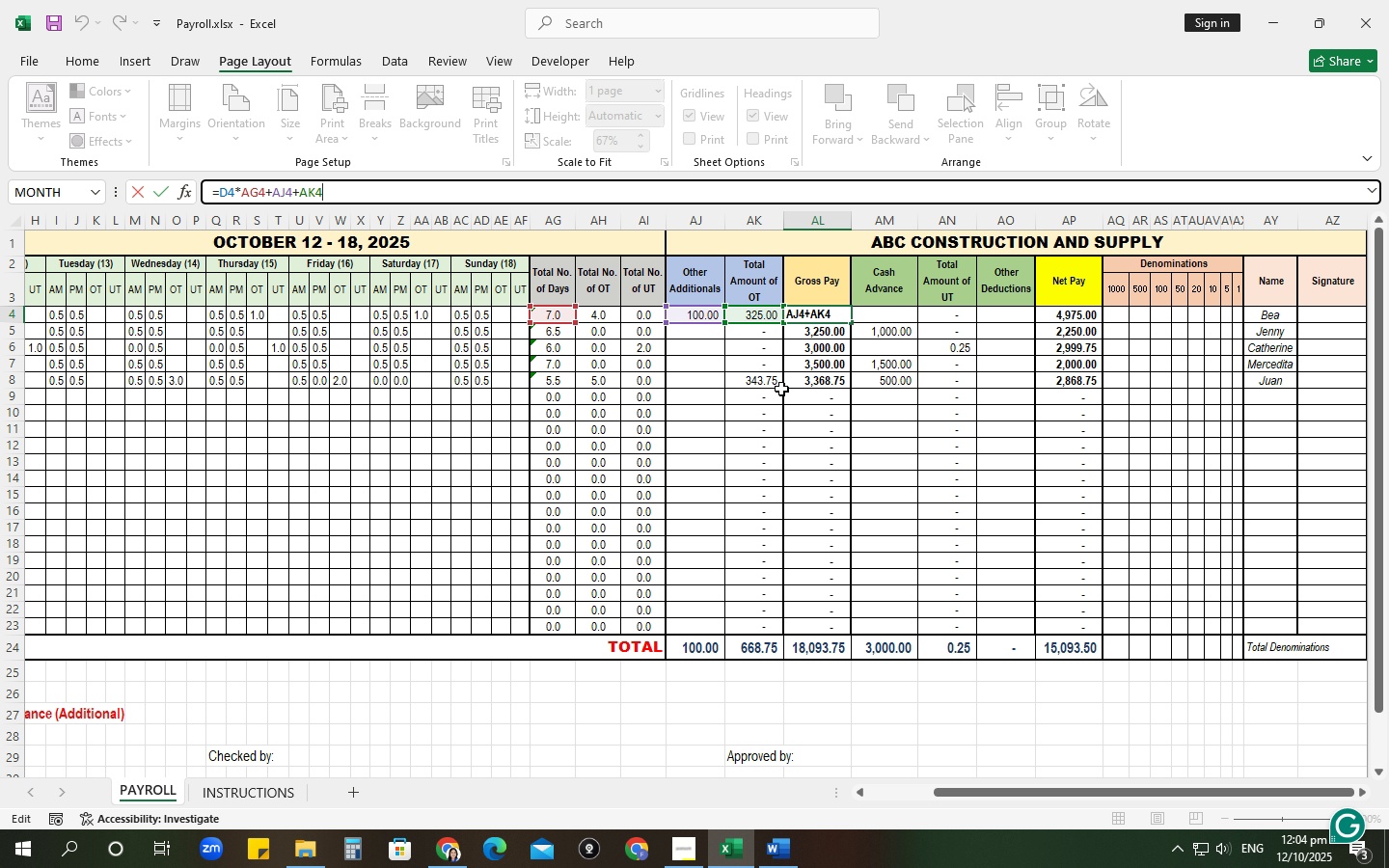 
wait(8.62)
 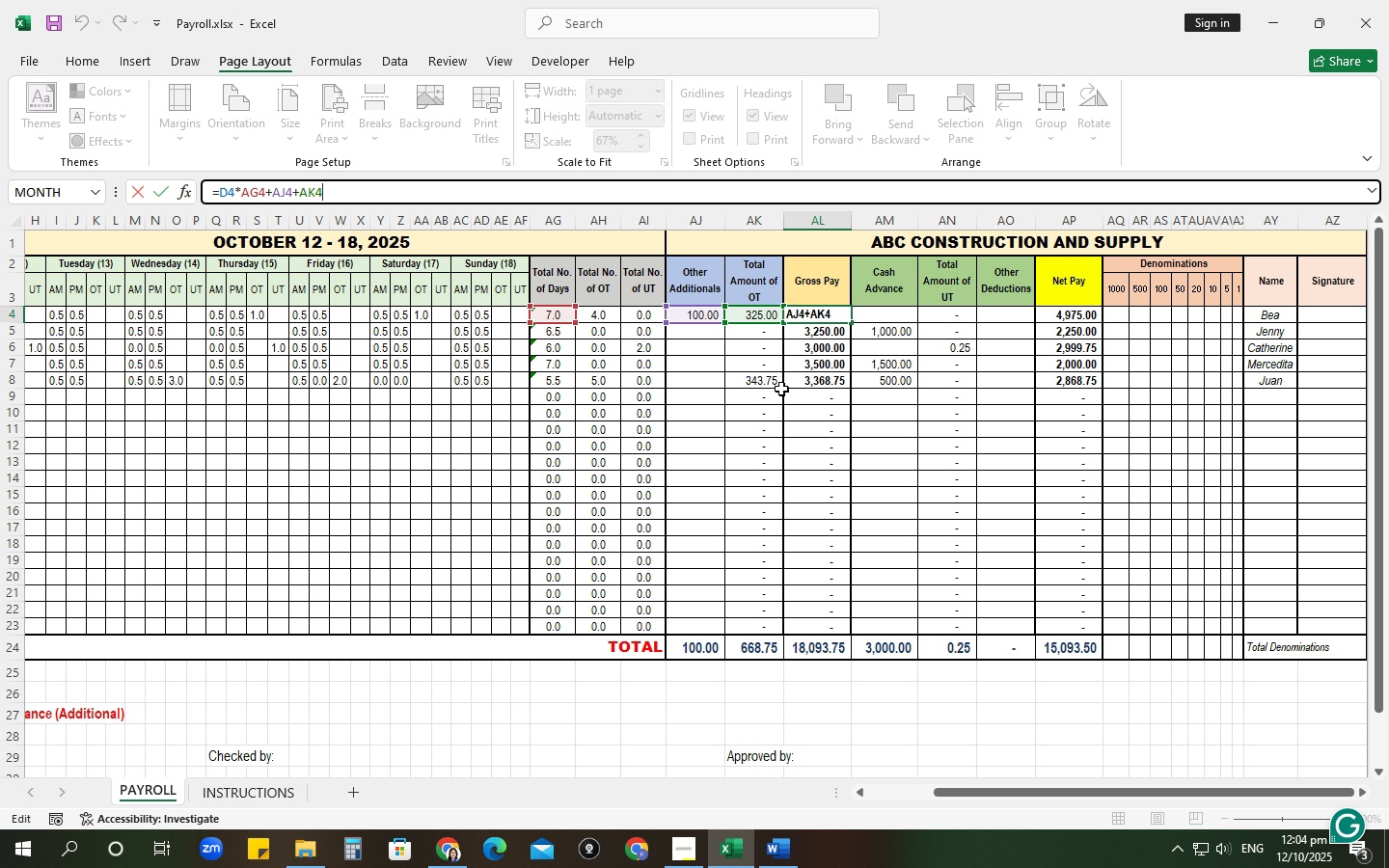 
left_click([218, 191])
 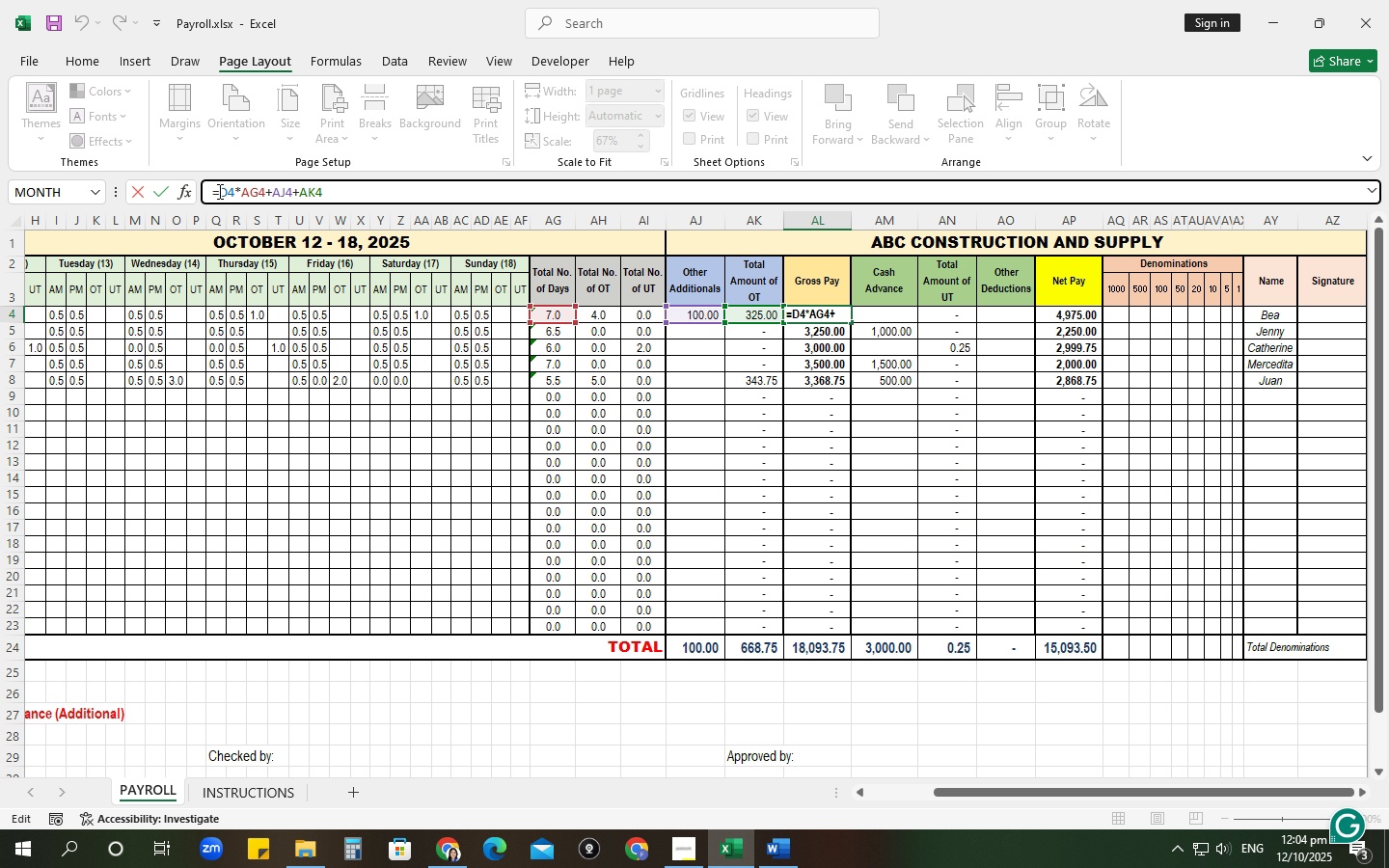 
key(Shift+ShiftRight)
 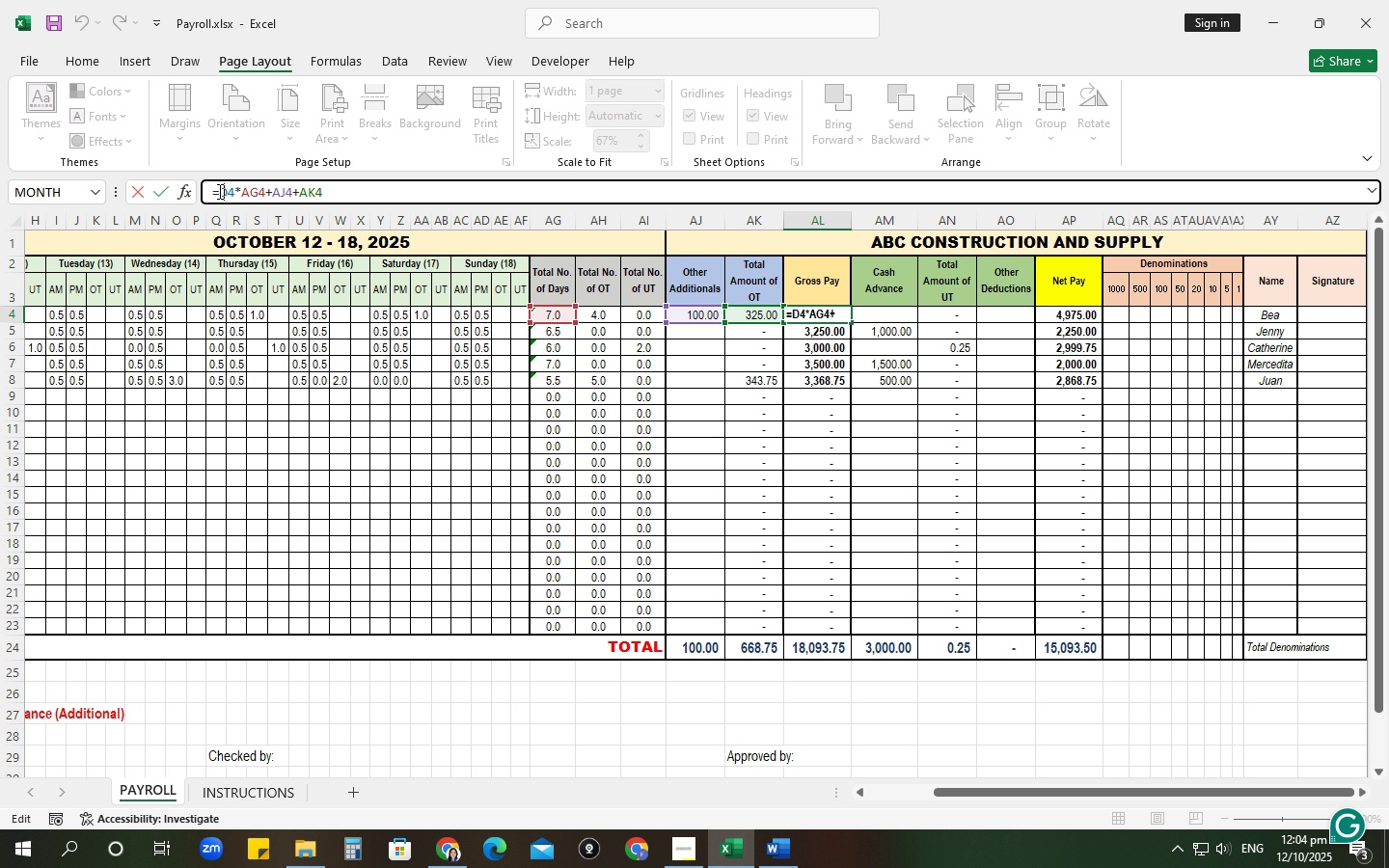 
key(Shift+9)
 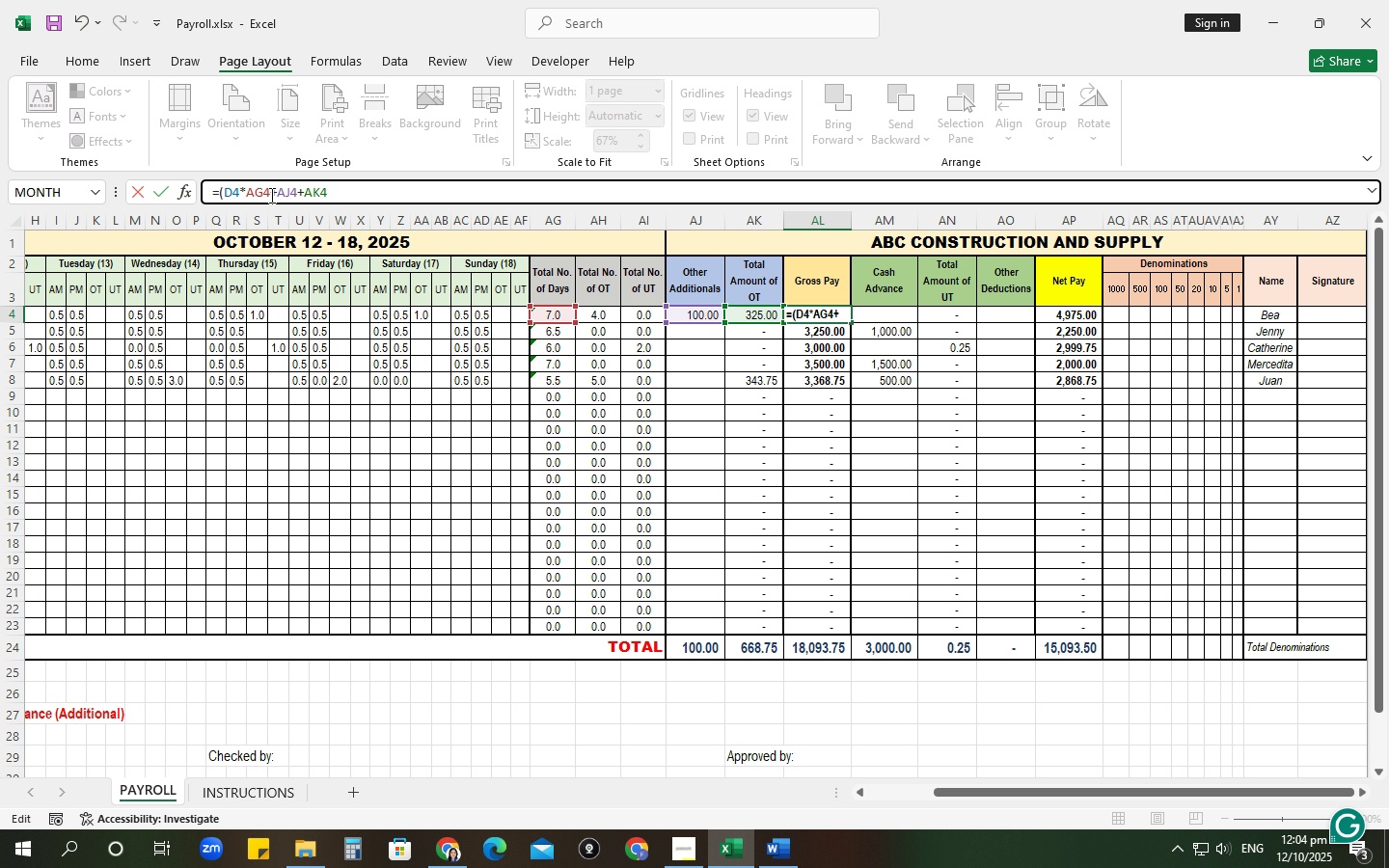 
left_click([270, 195])
 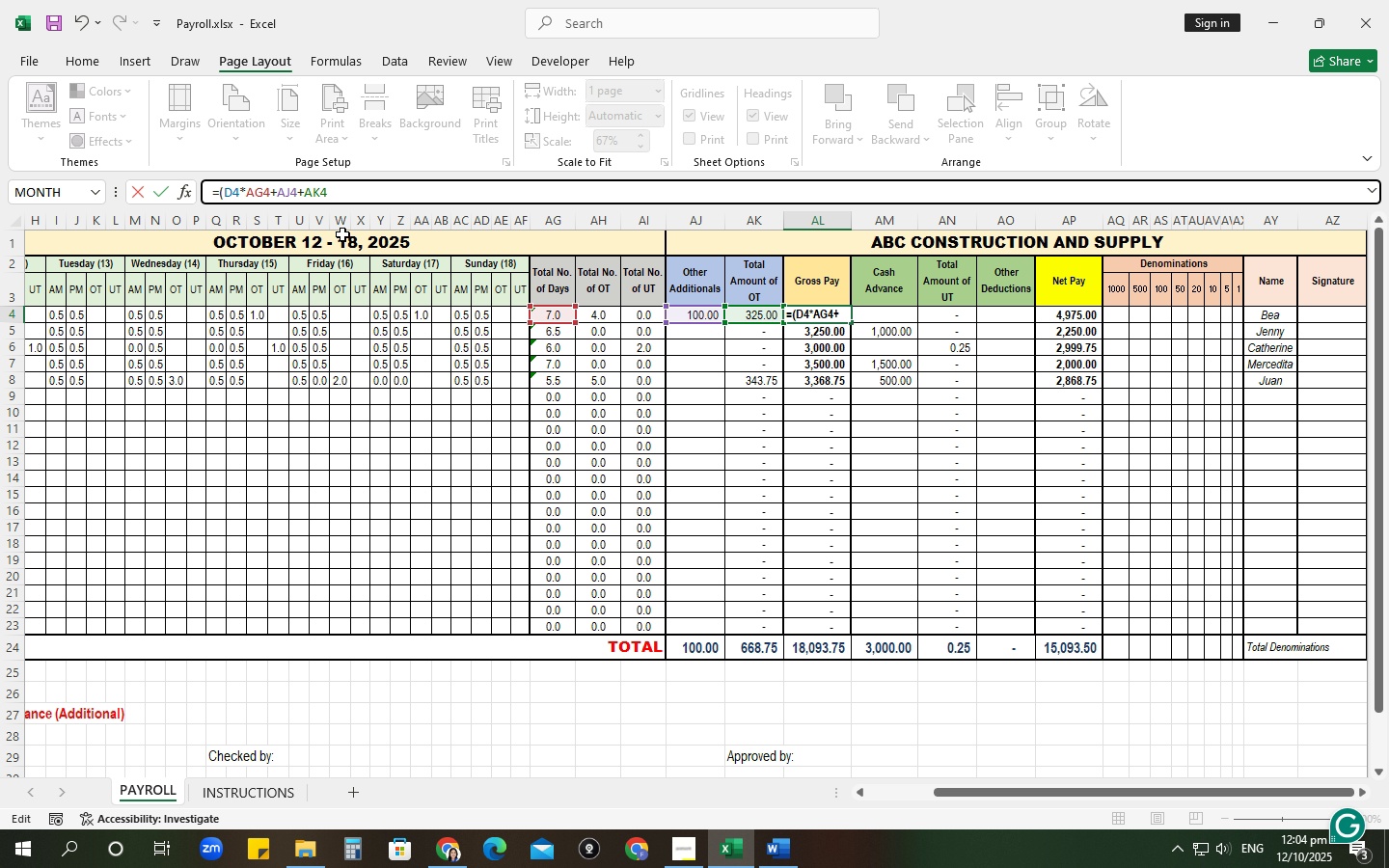 
key(Shift+ShiftRight)
 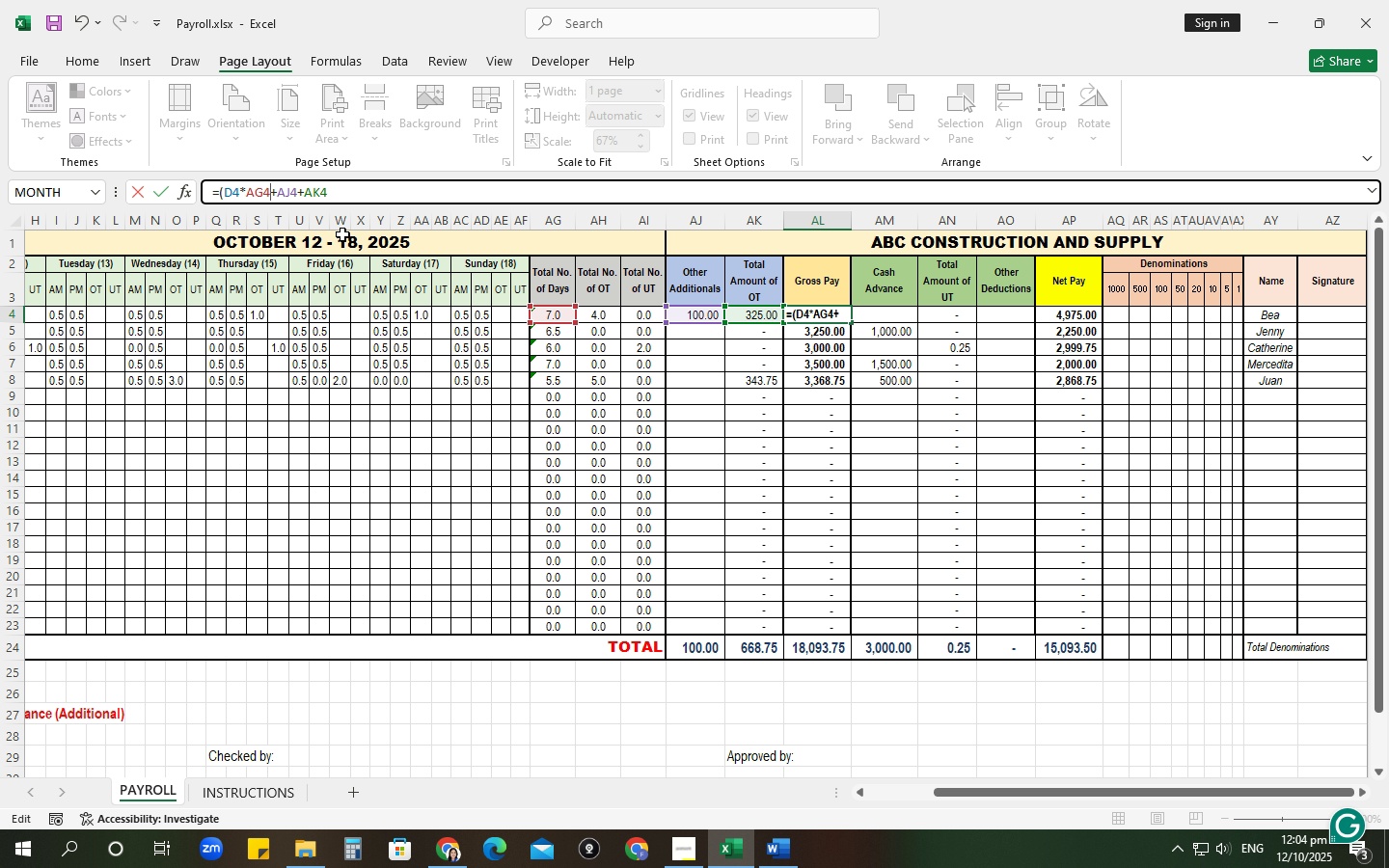 
key(Shift+0)
 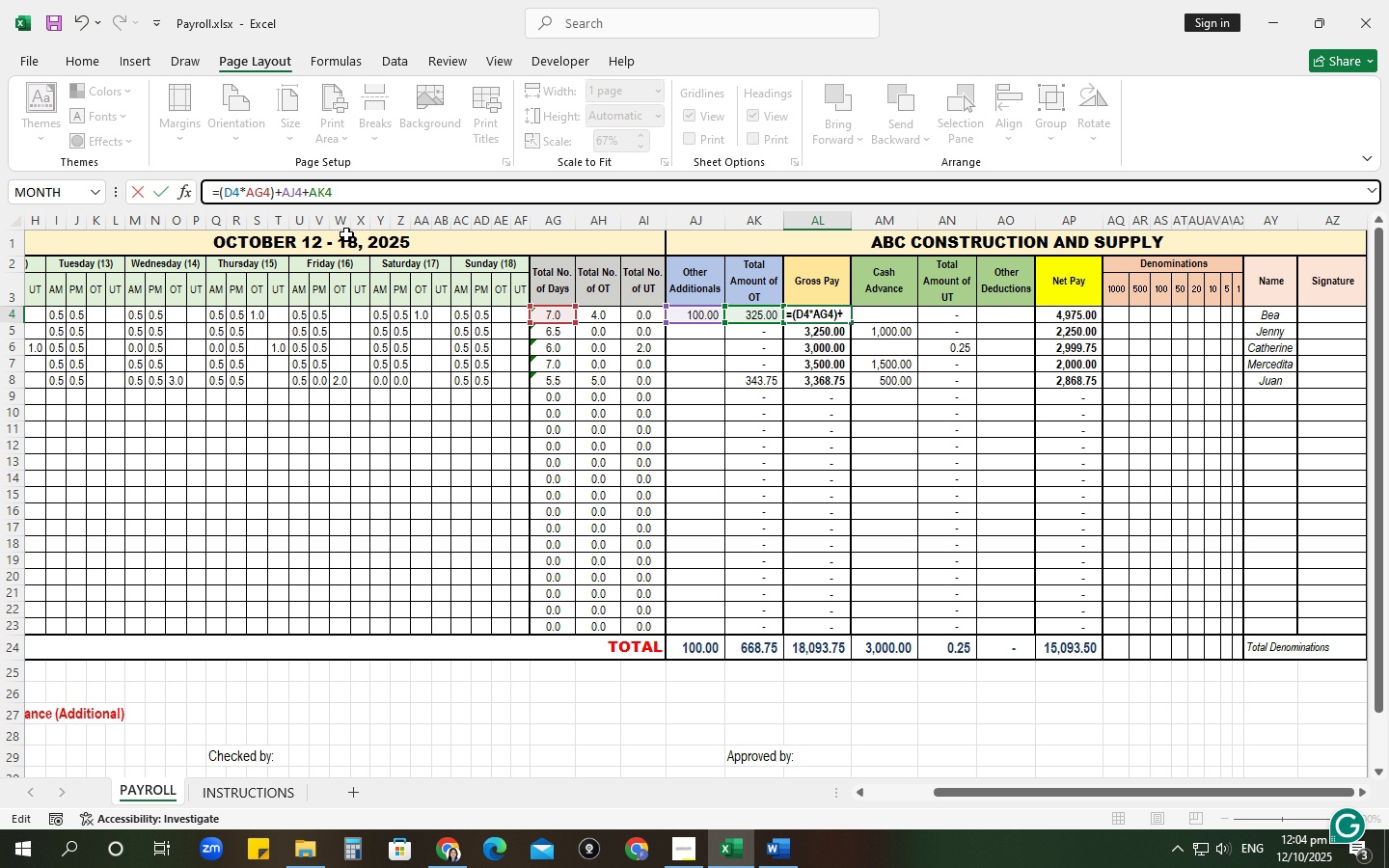 
key(NumpadEnter)
 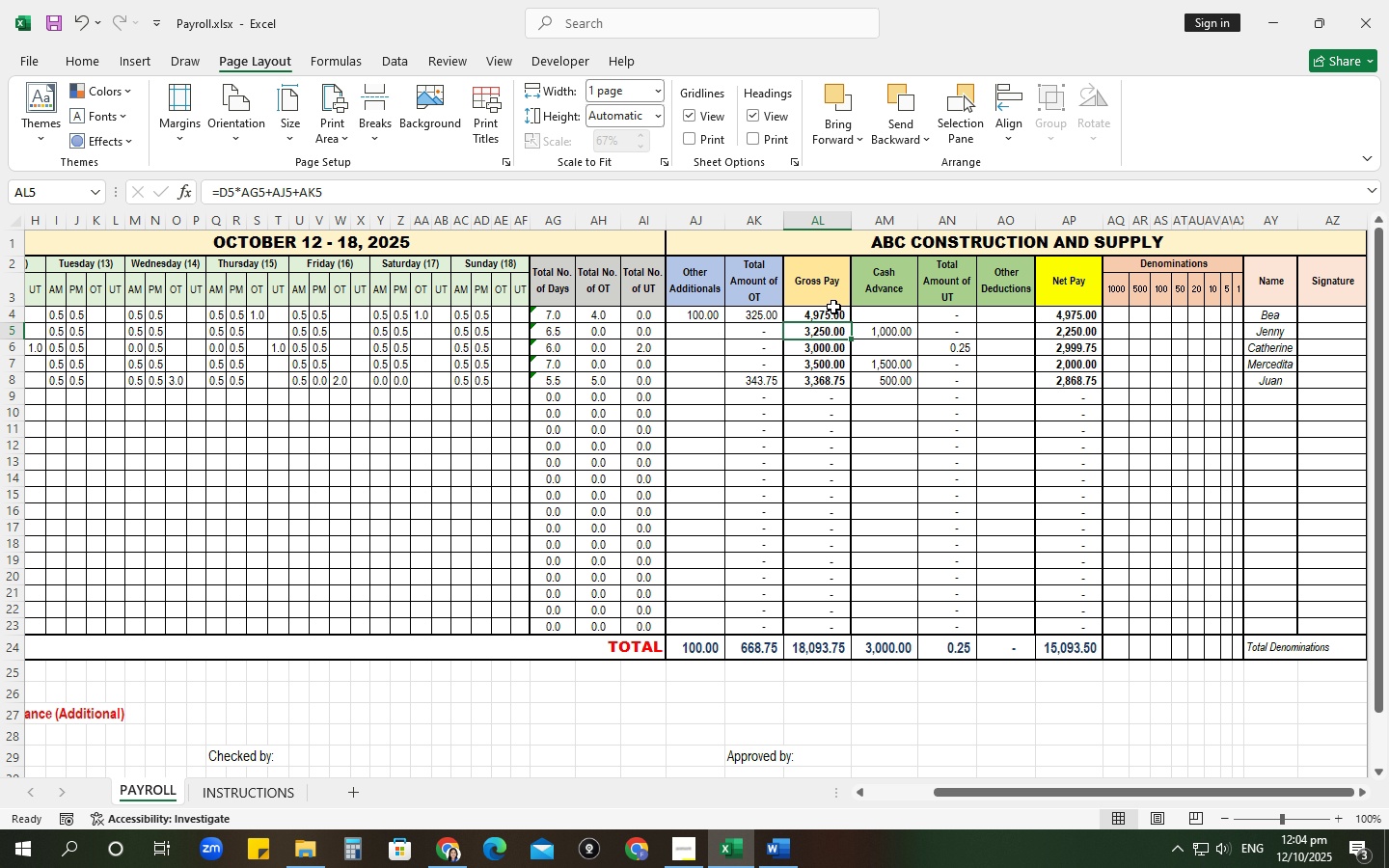 
left_click([833, 307])
 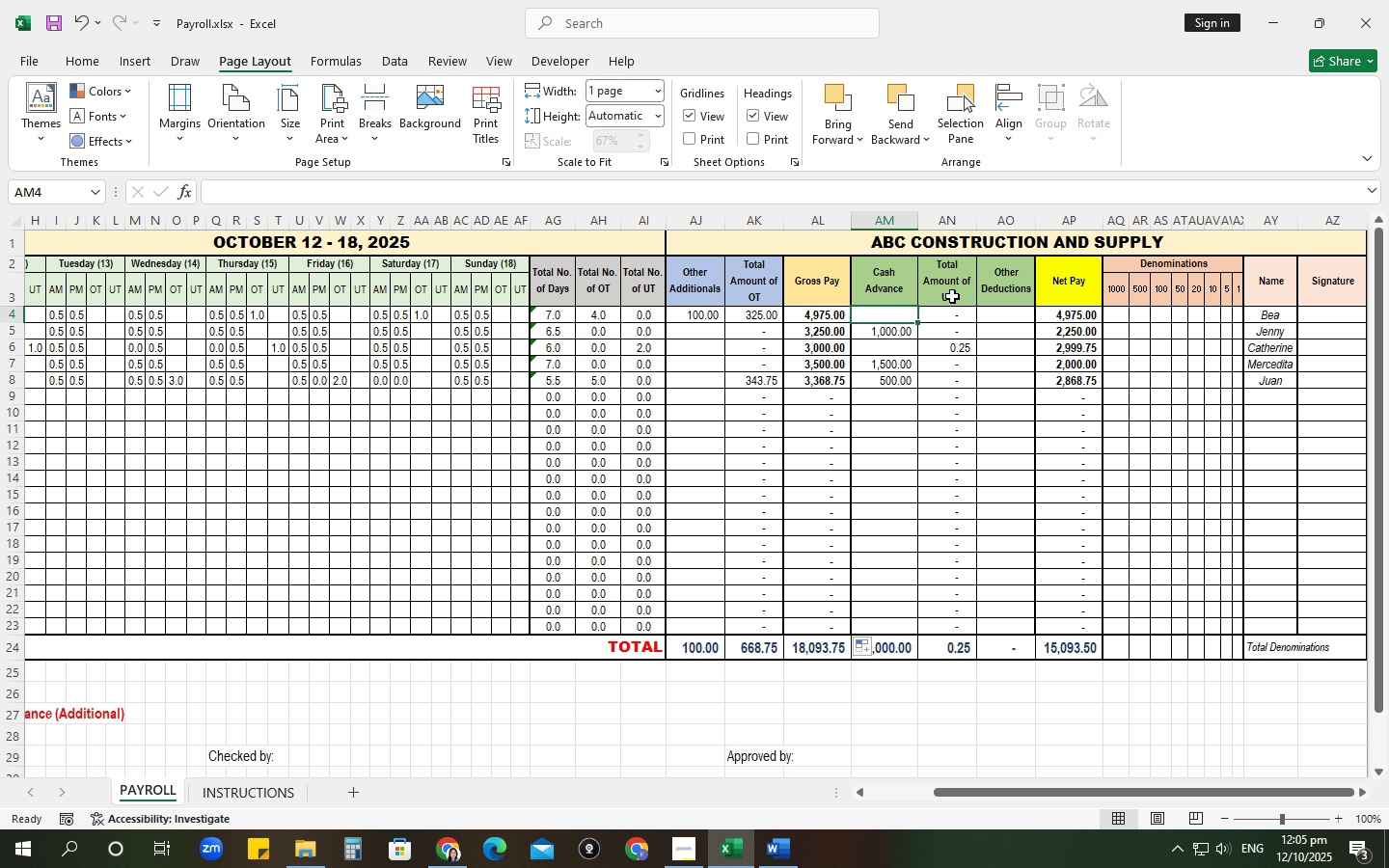 
double_click([918, 226])
 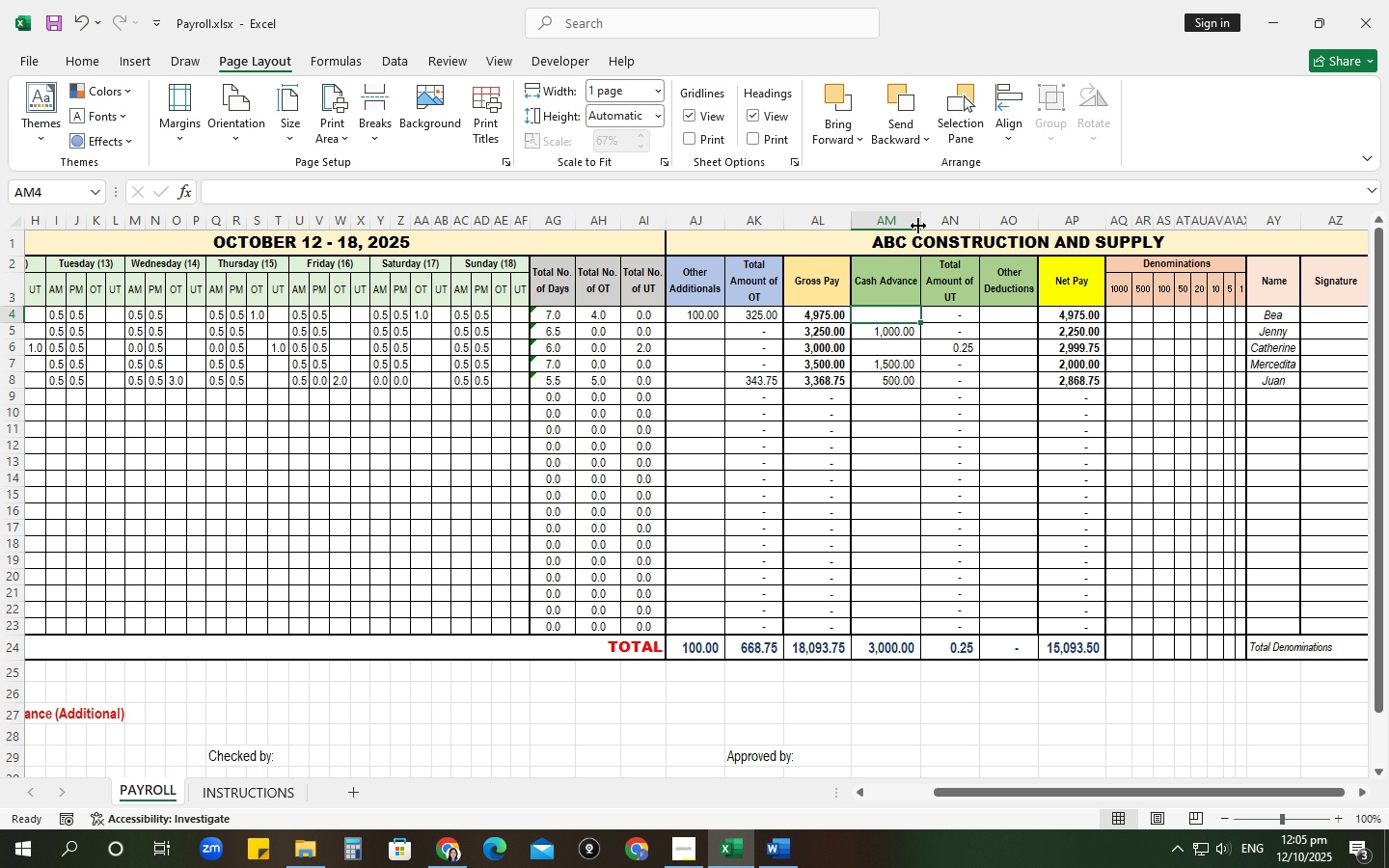 
key(Control+ControlLeft)
 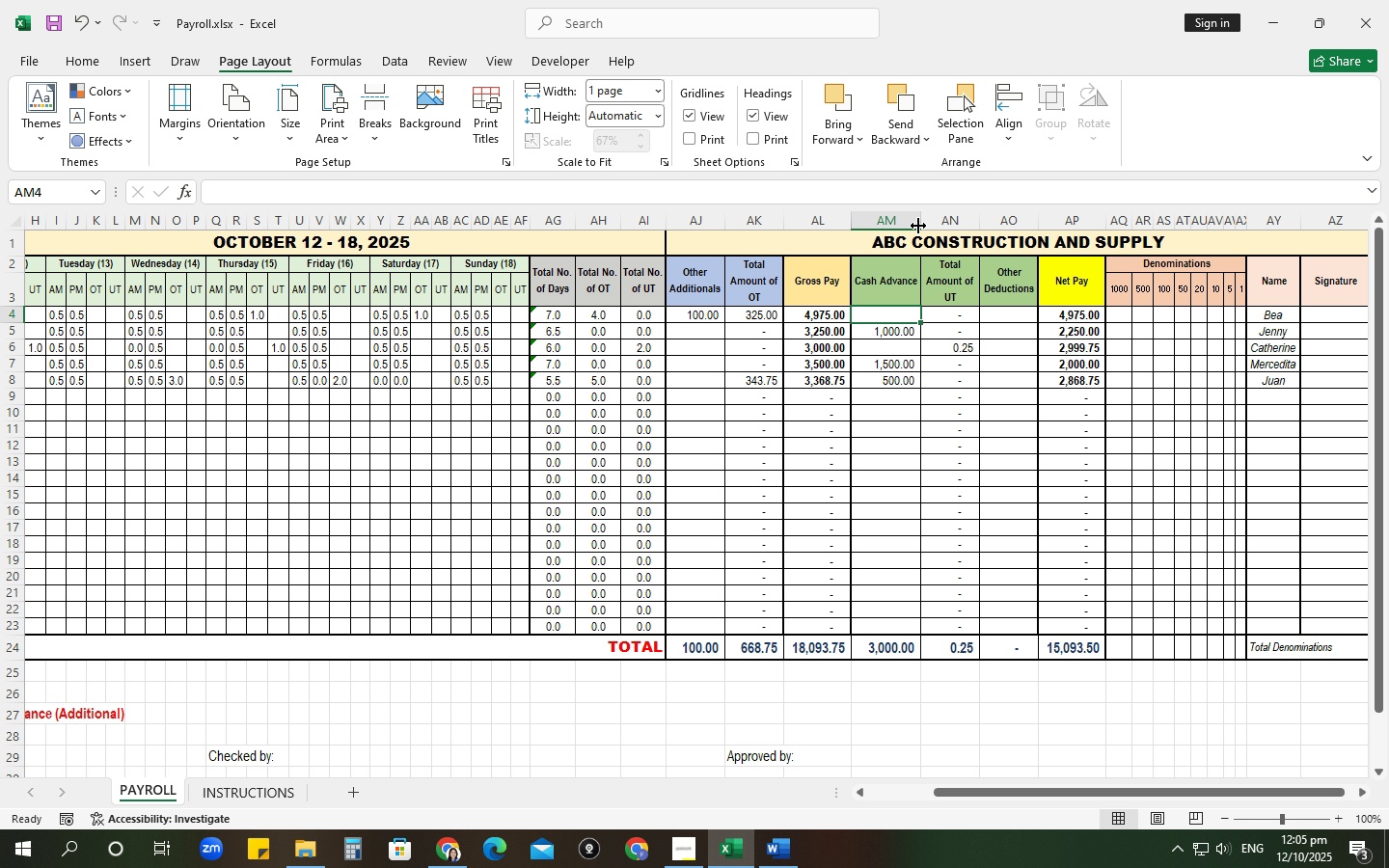 
key(Control+Z)
 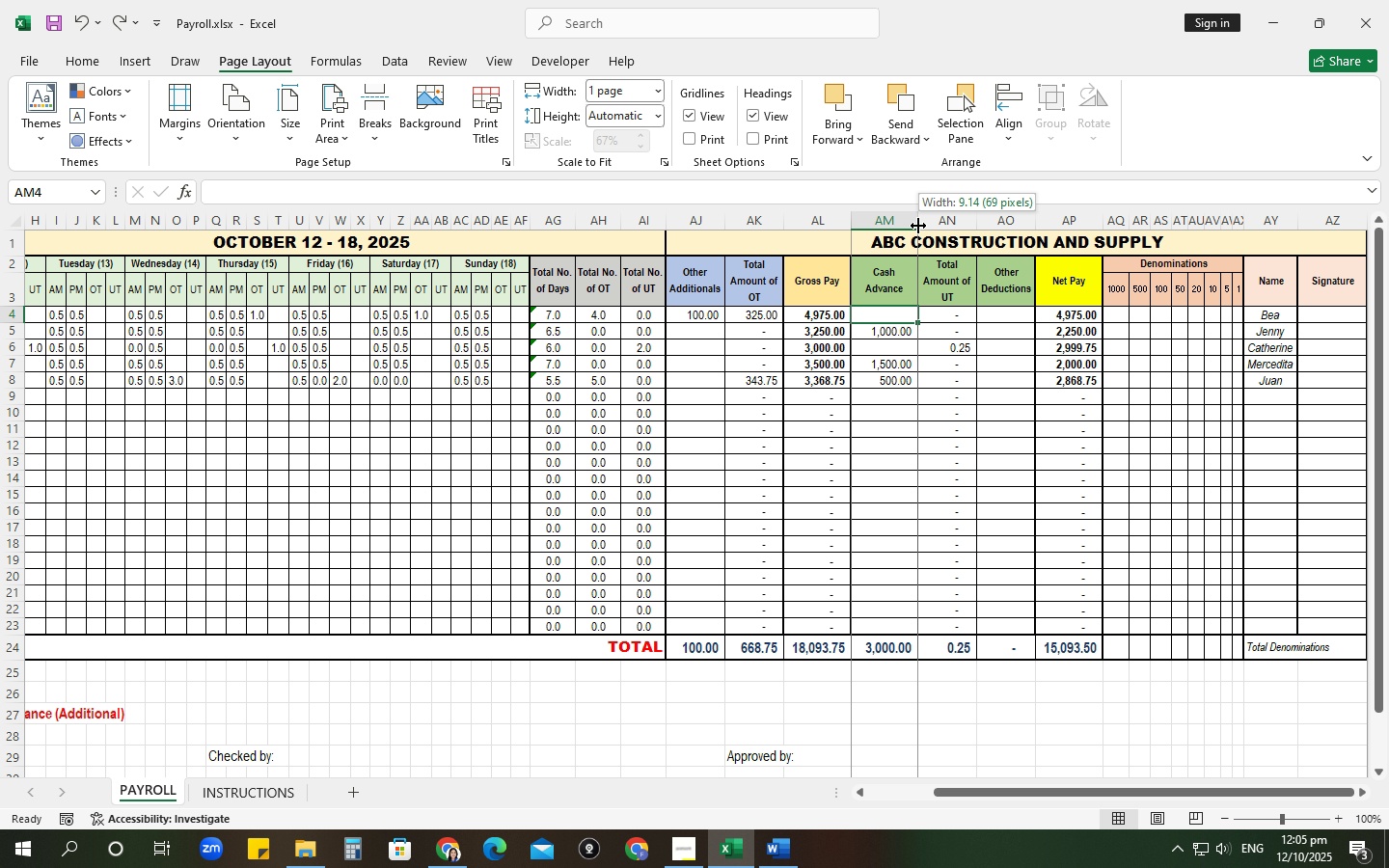 
left_click([918, 226])
 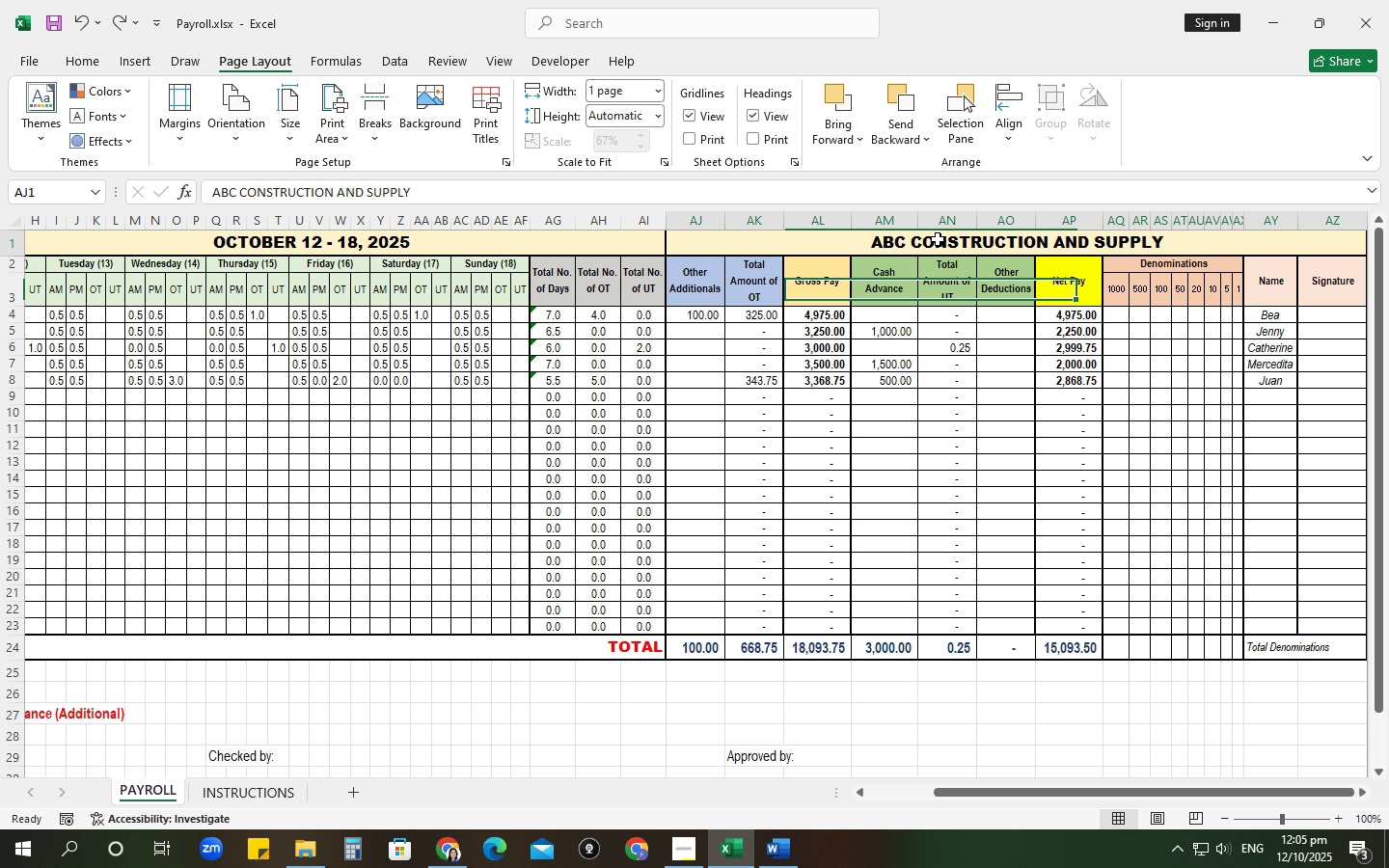 
left_click([938, 239])
 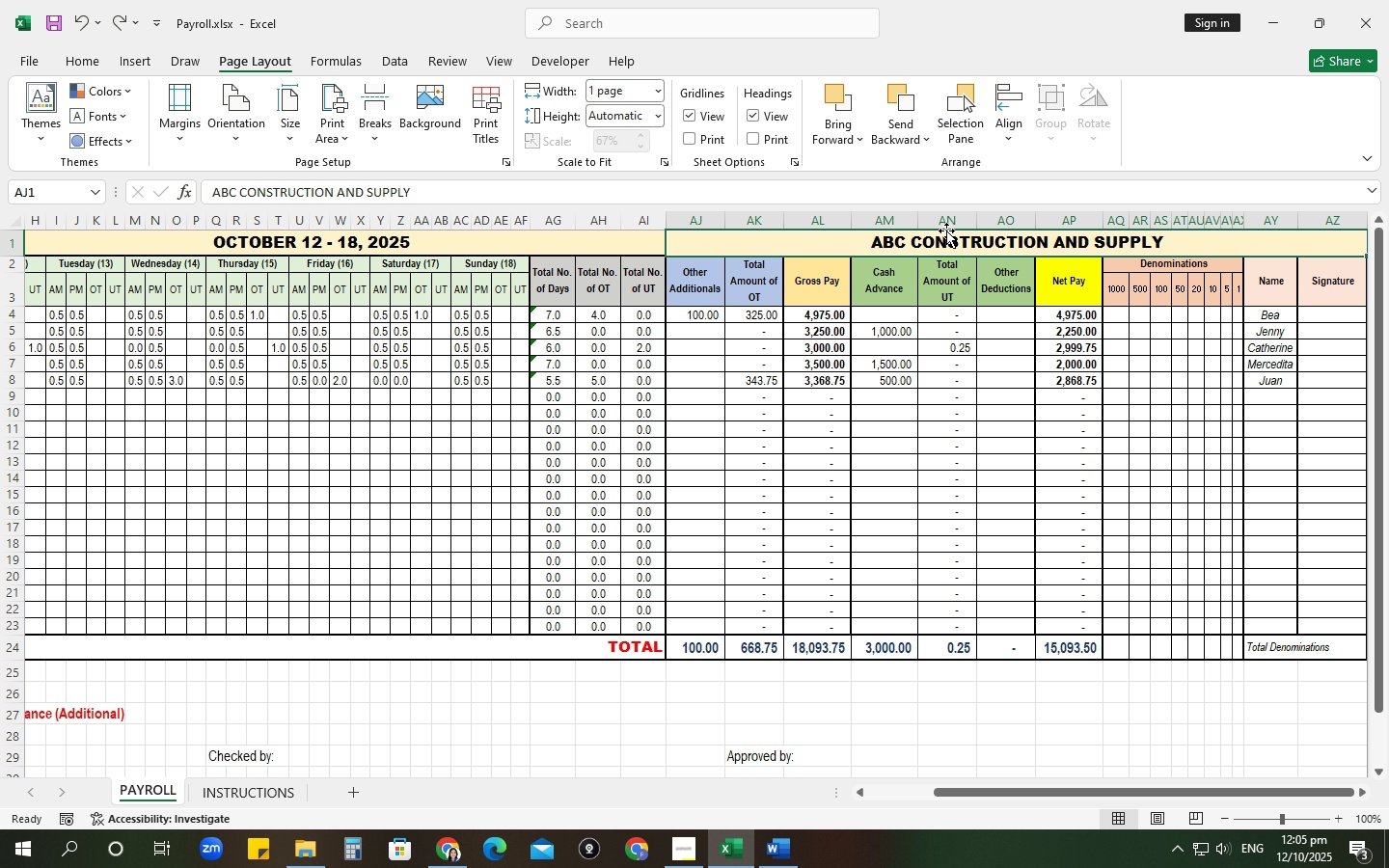 
left_click([947, 225])
 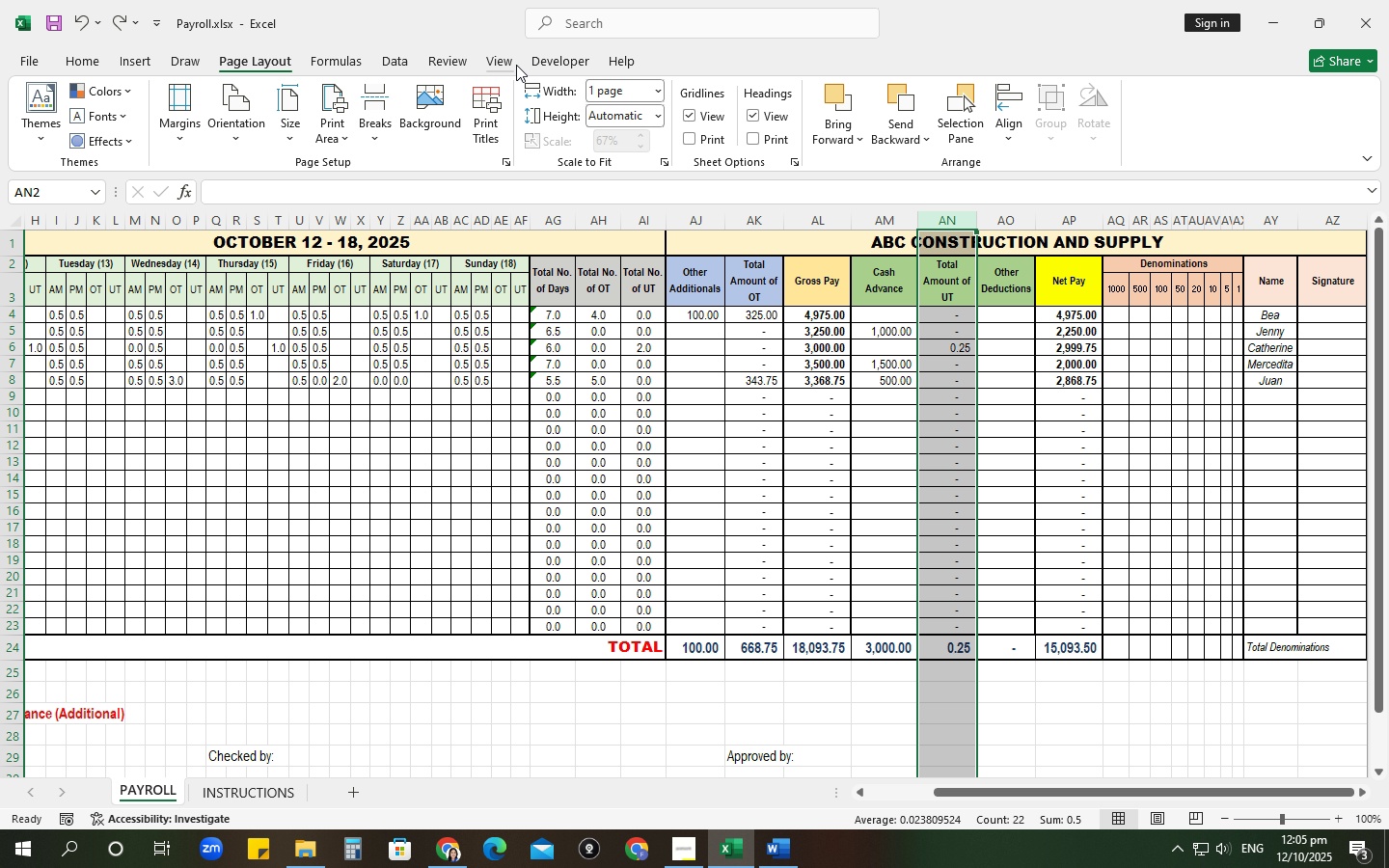 
left_click([508, 65])
 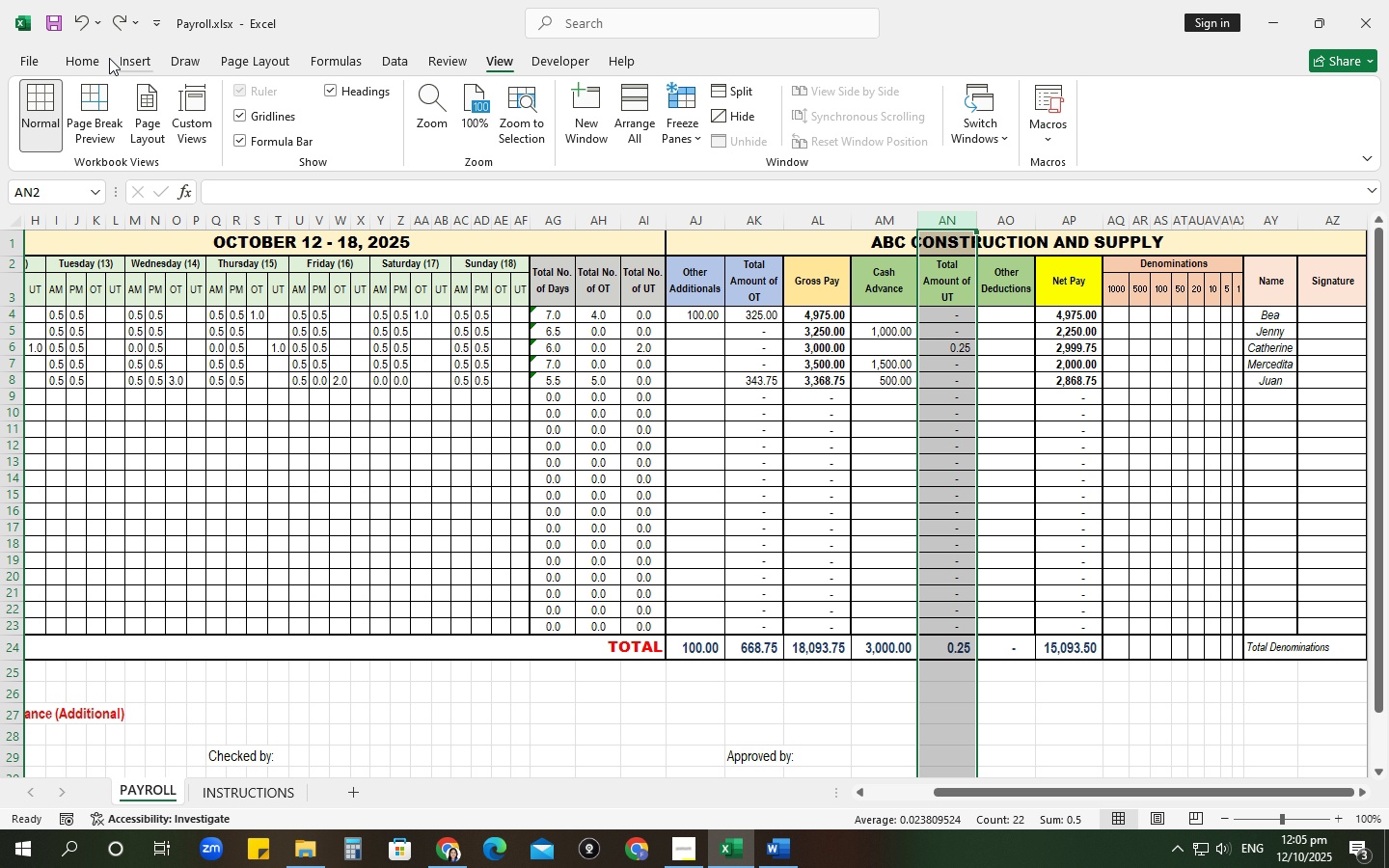 
left_click([107, 58])
 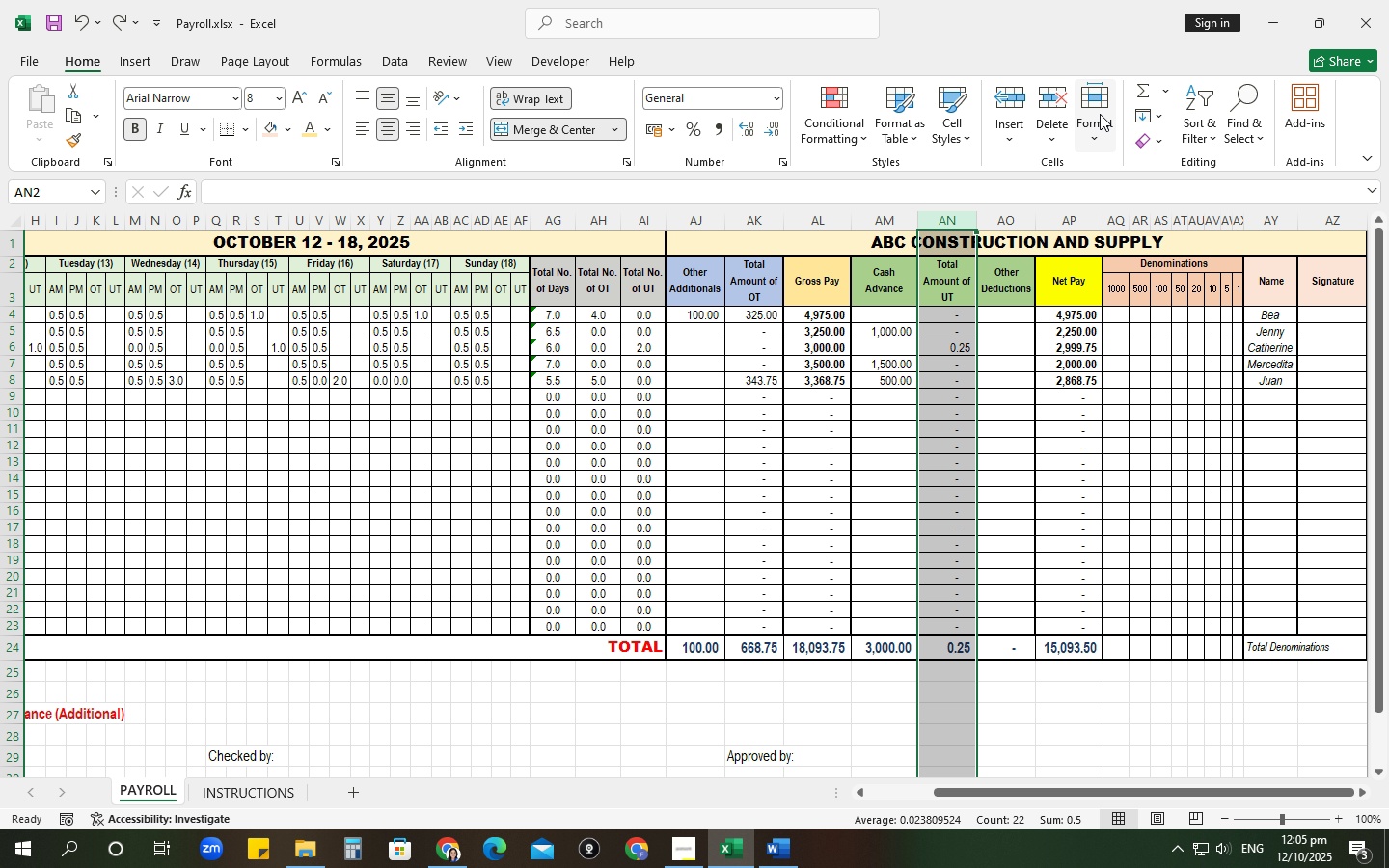 
left_click([1100, 114])
 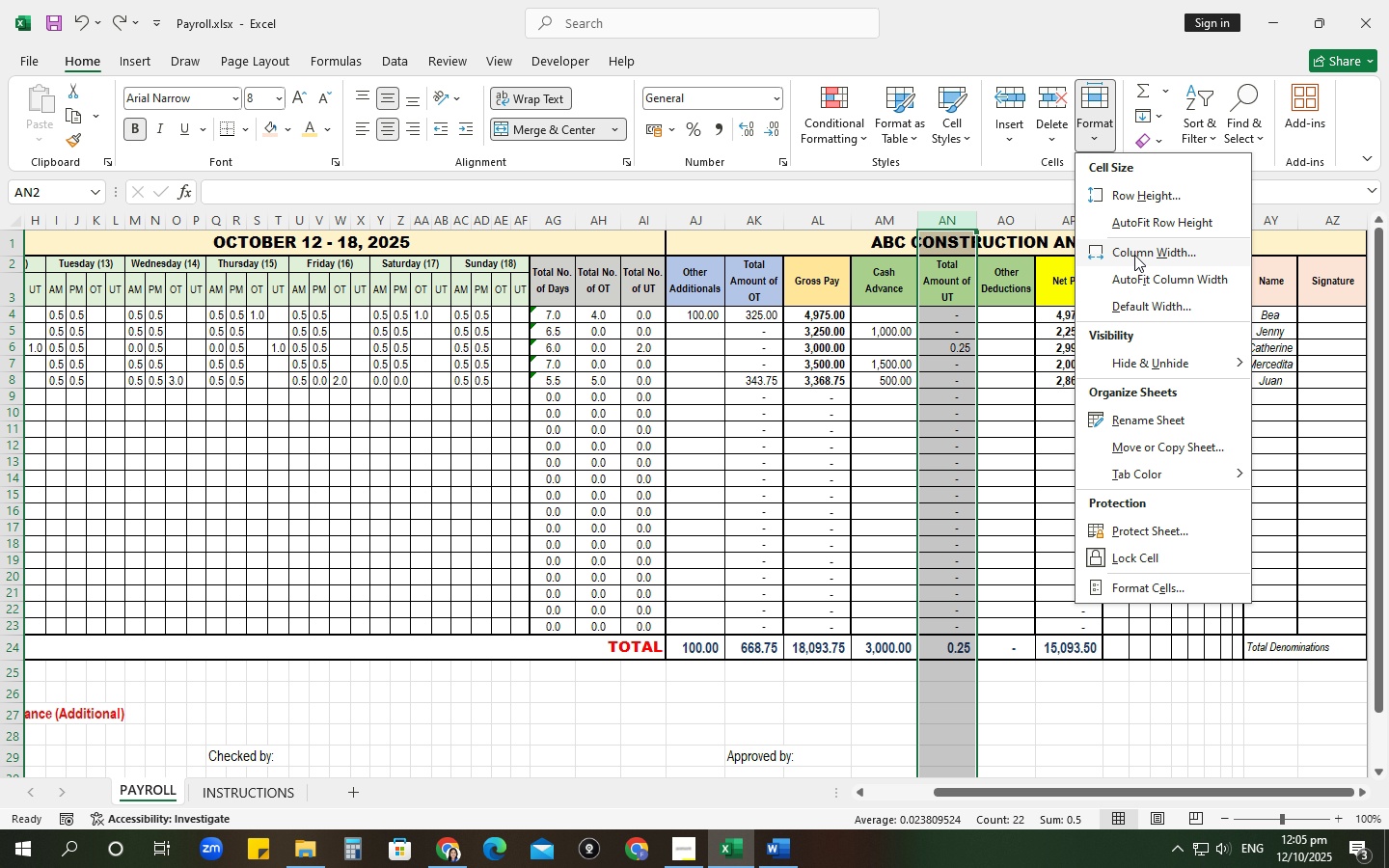 
left_click([1134, 254])
 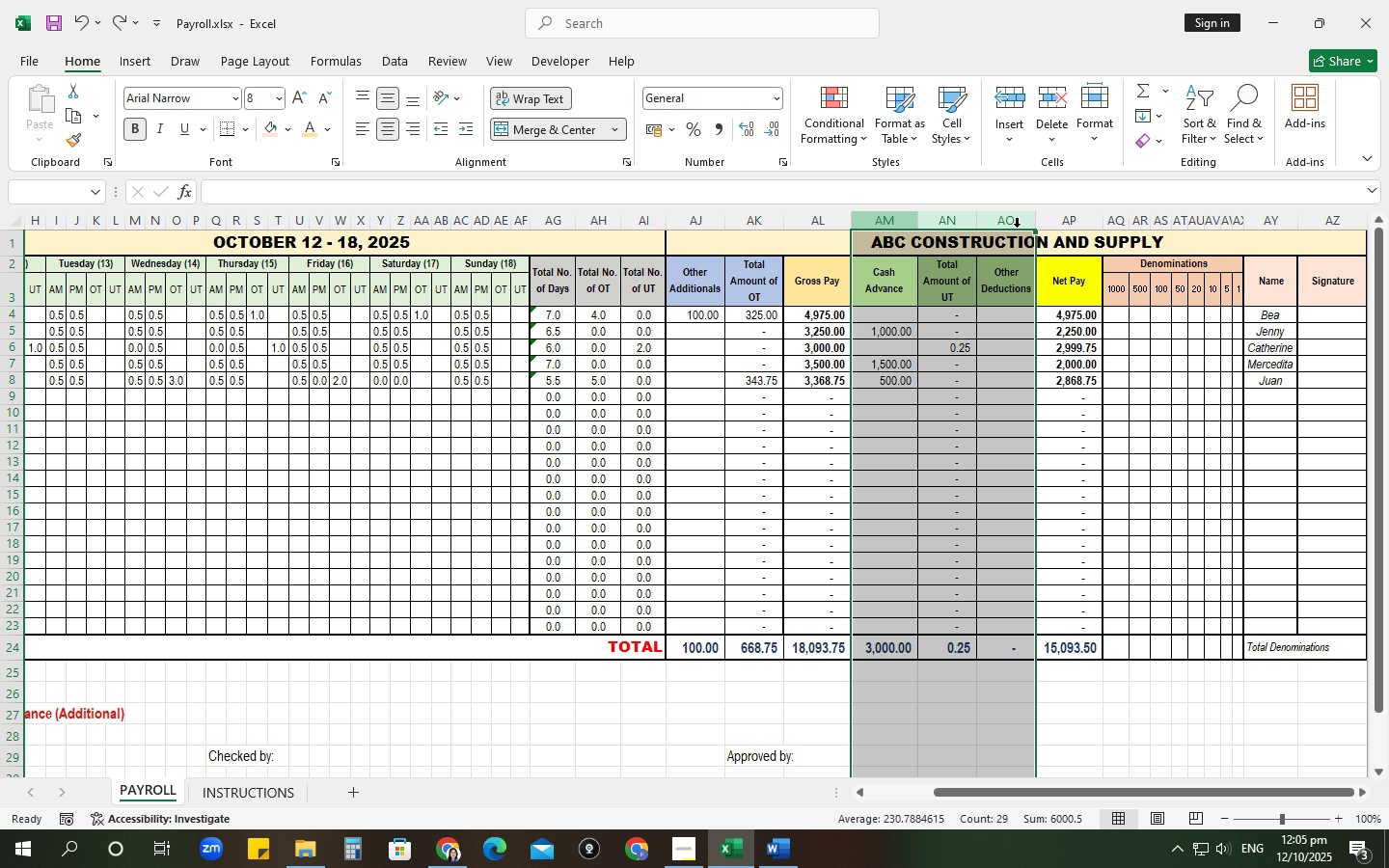 
left_click([1097, 125])
 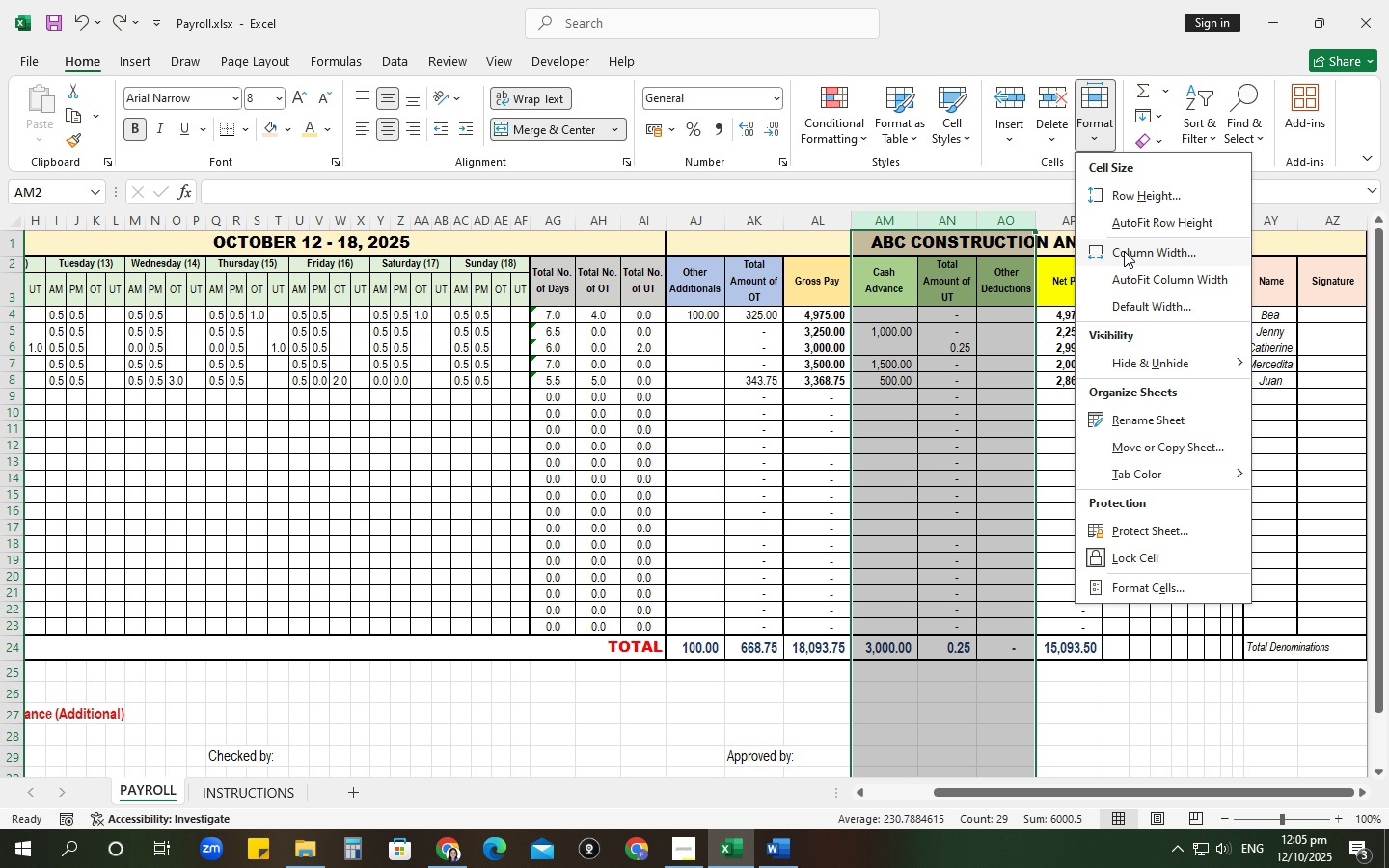 
left_click([1124, 251])
 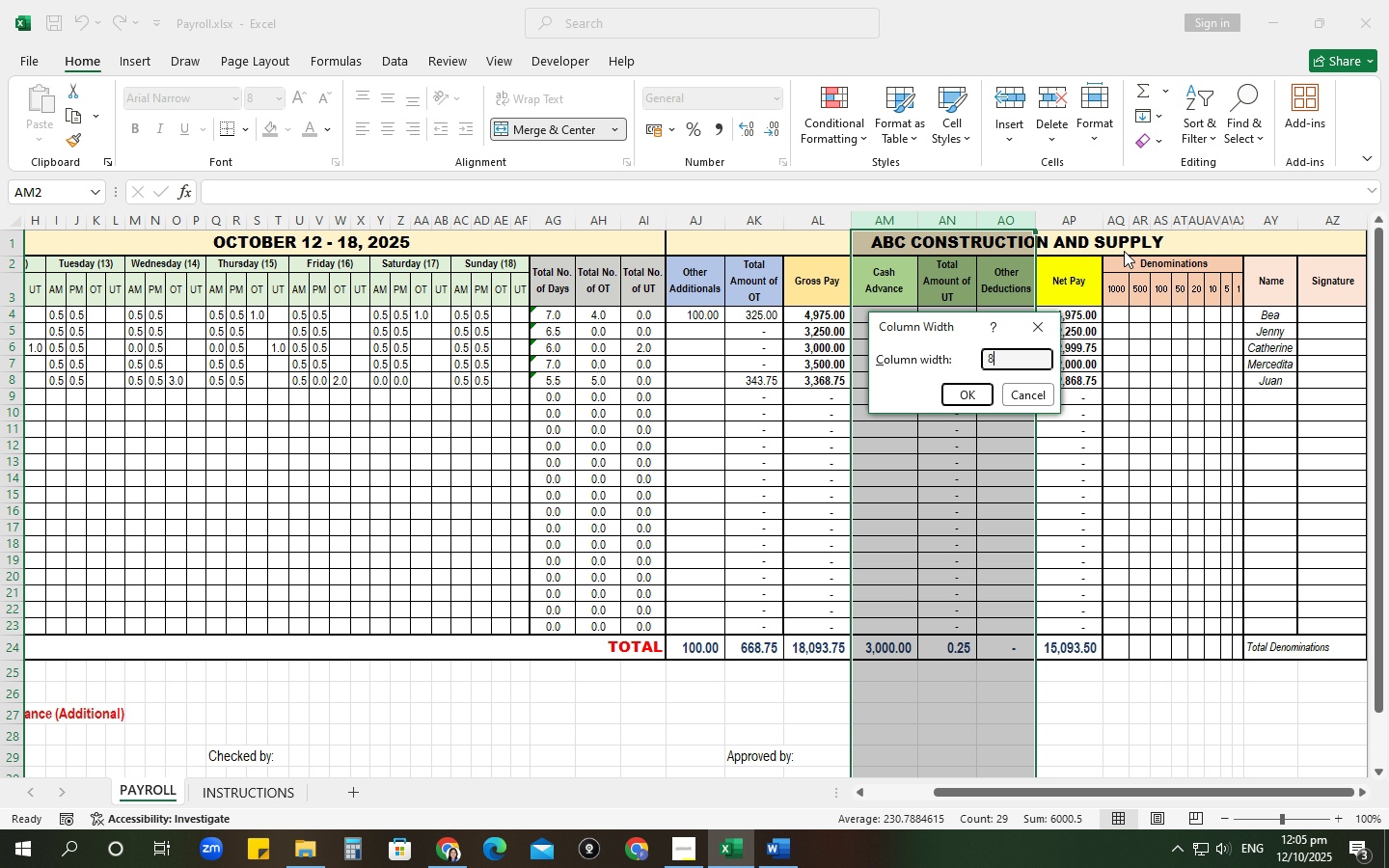 
key(Numpad8)
 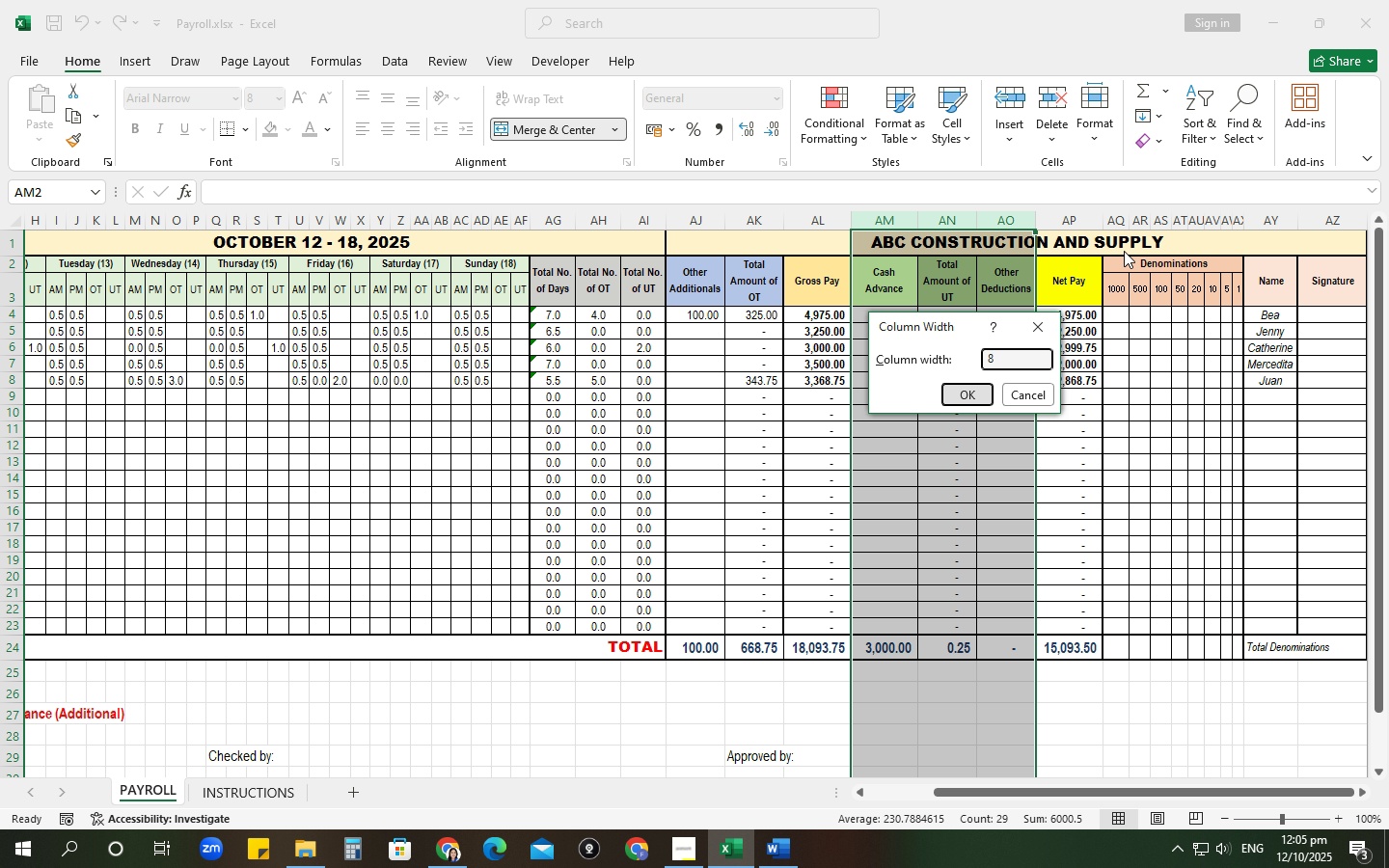 
key(NumpadEnter)
 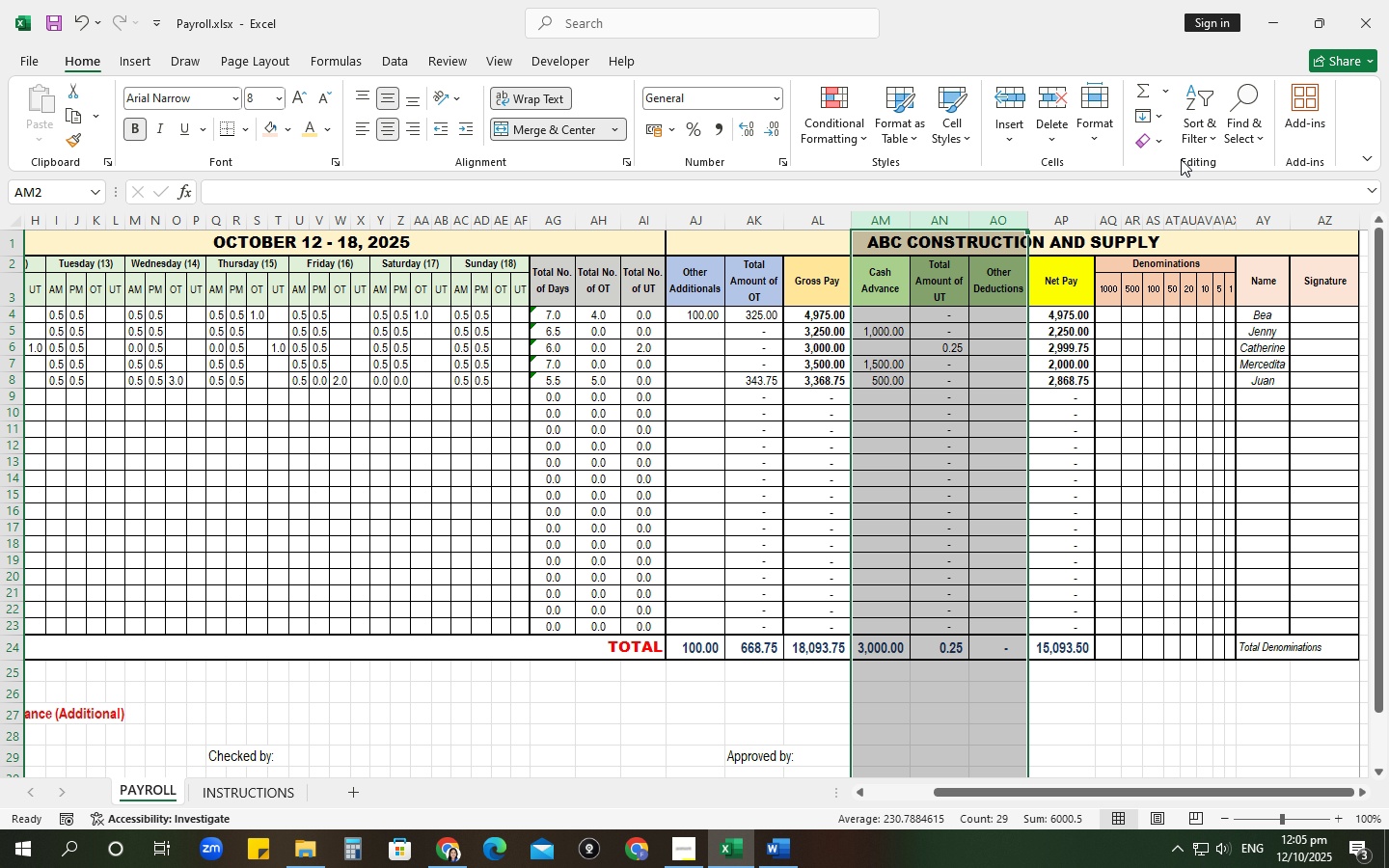 
left_click([1088, 140])
 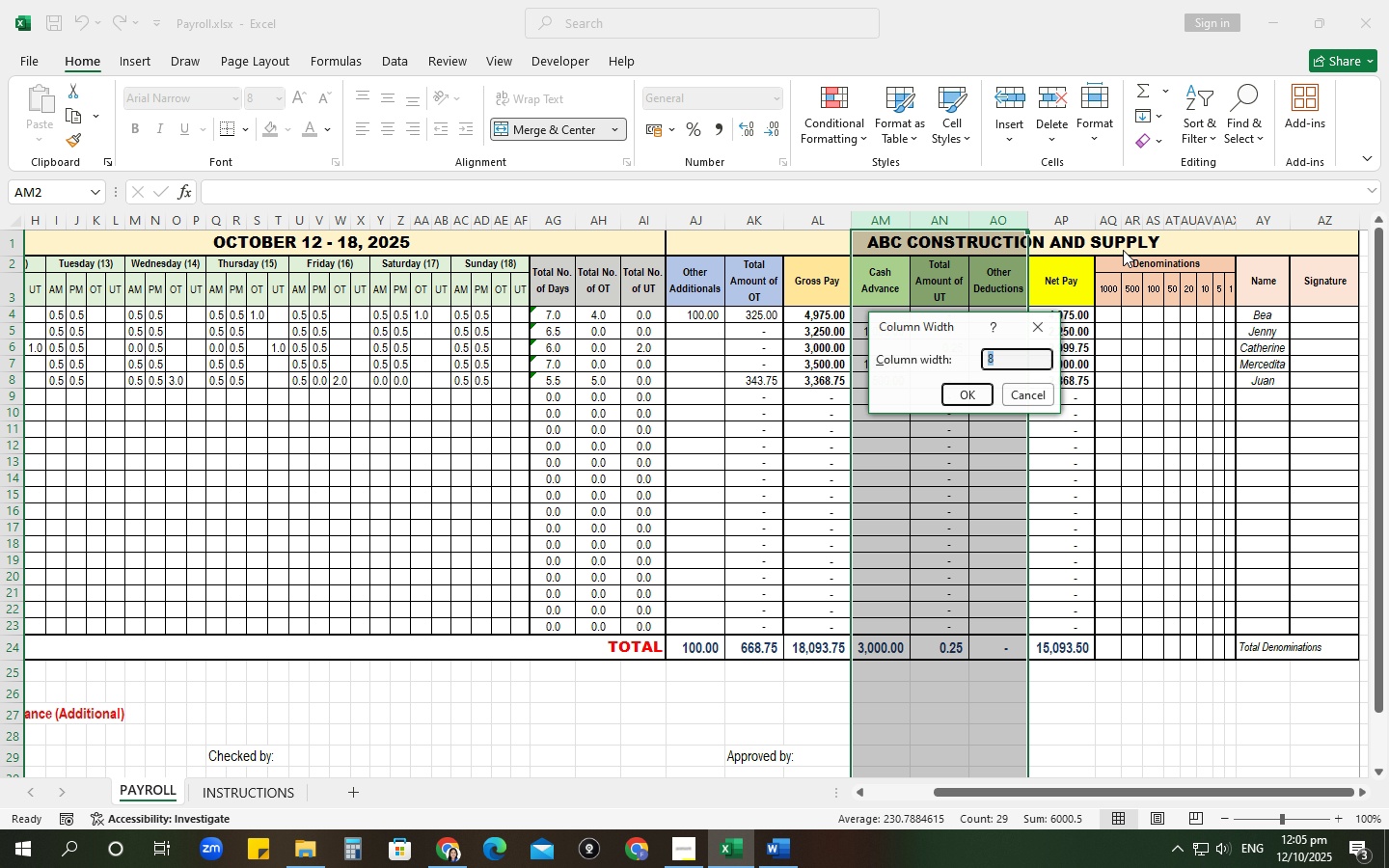 
key(Numpad7)
 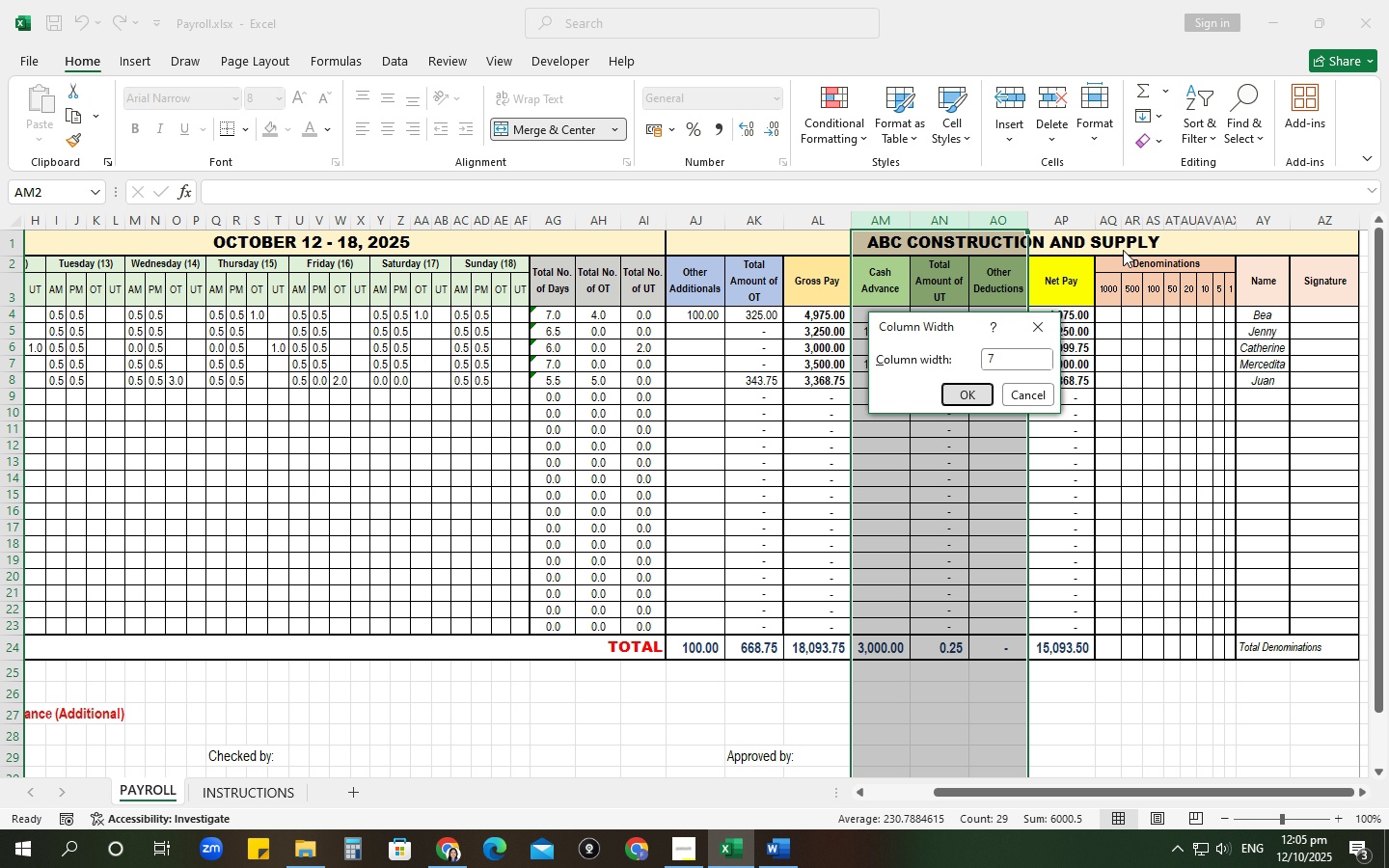 
key(NumpadEnter)
 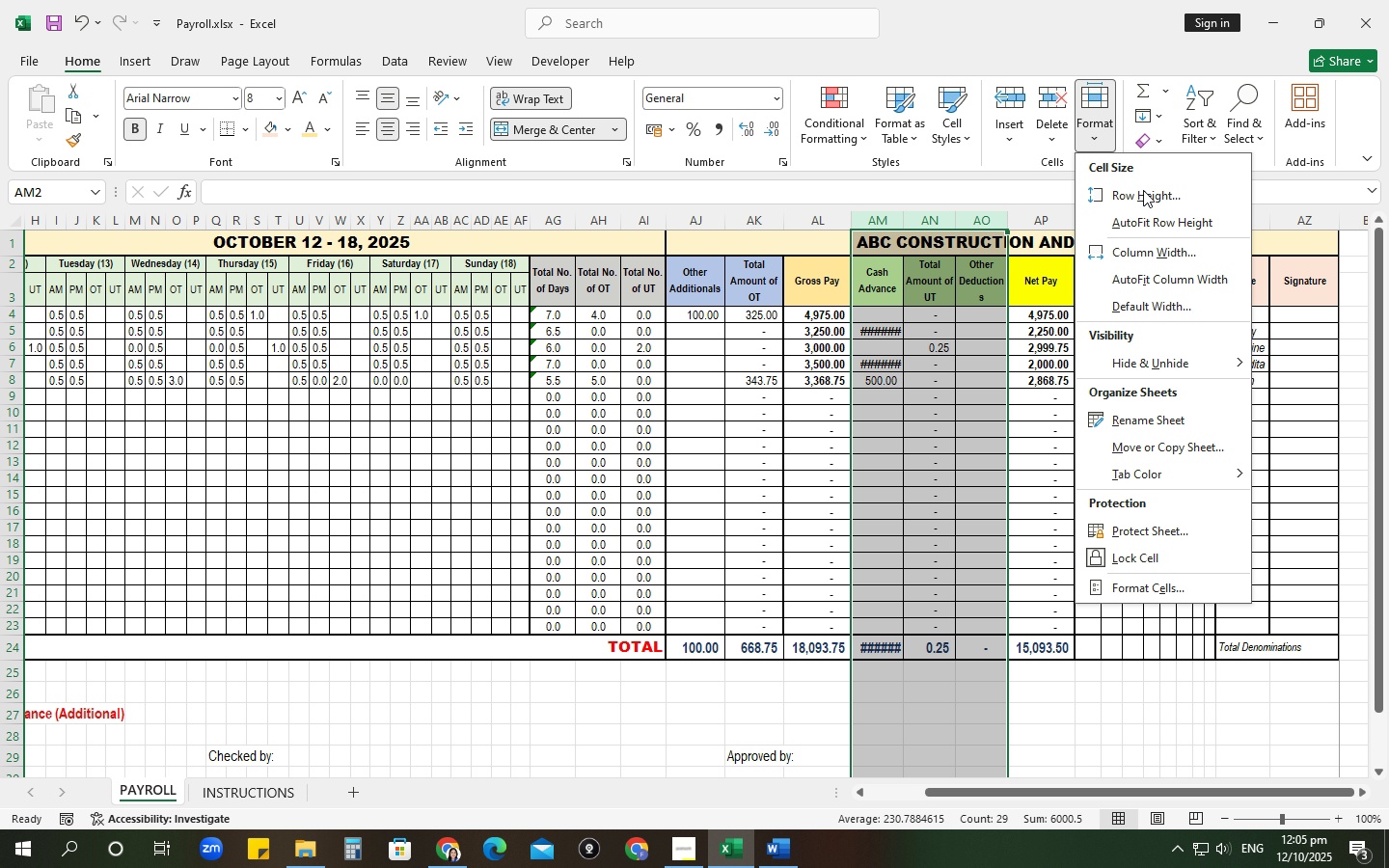 
left_click([1154, 244])
 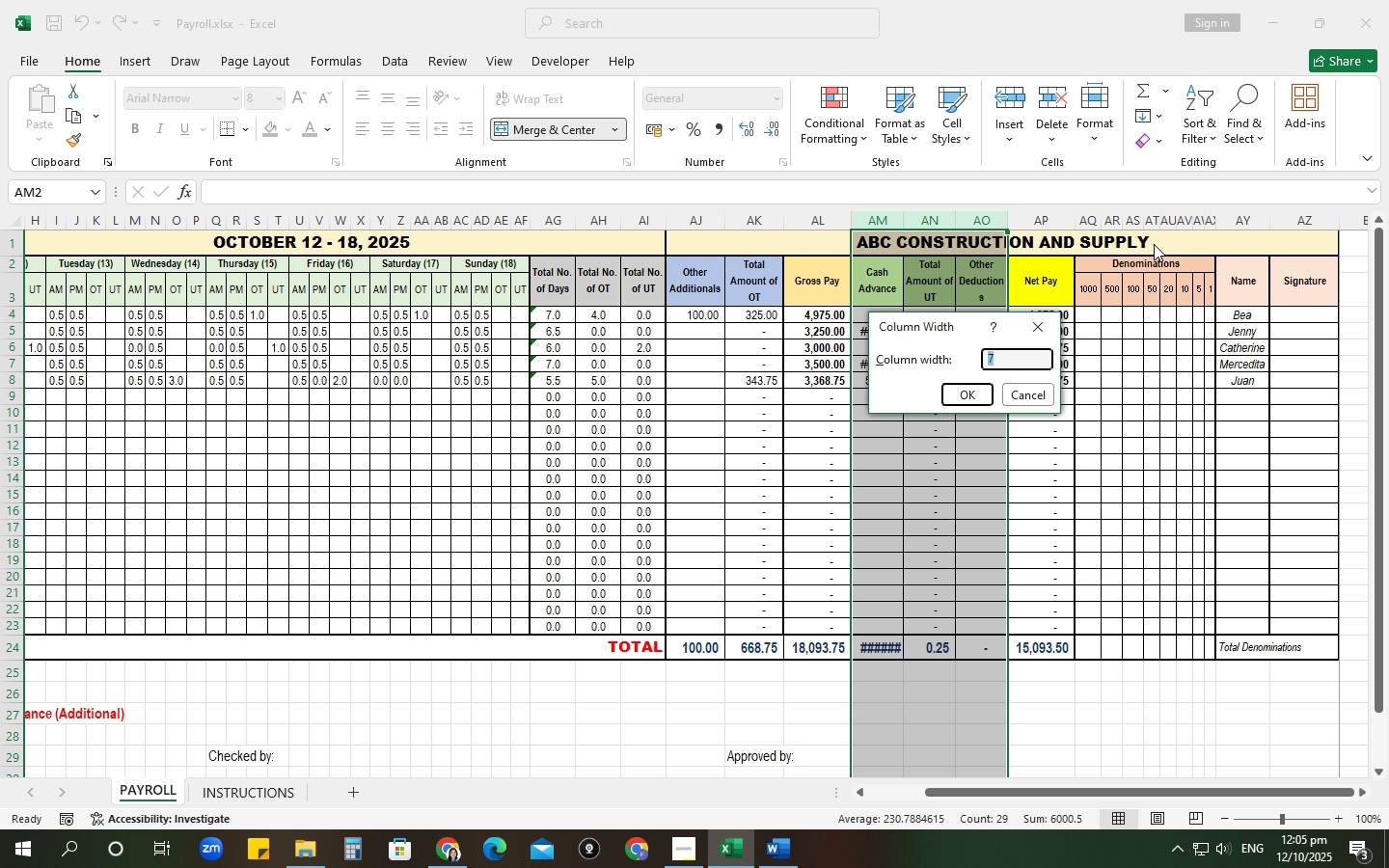 
key(Numpad7)
 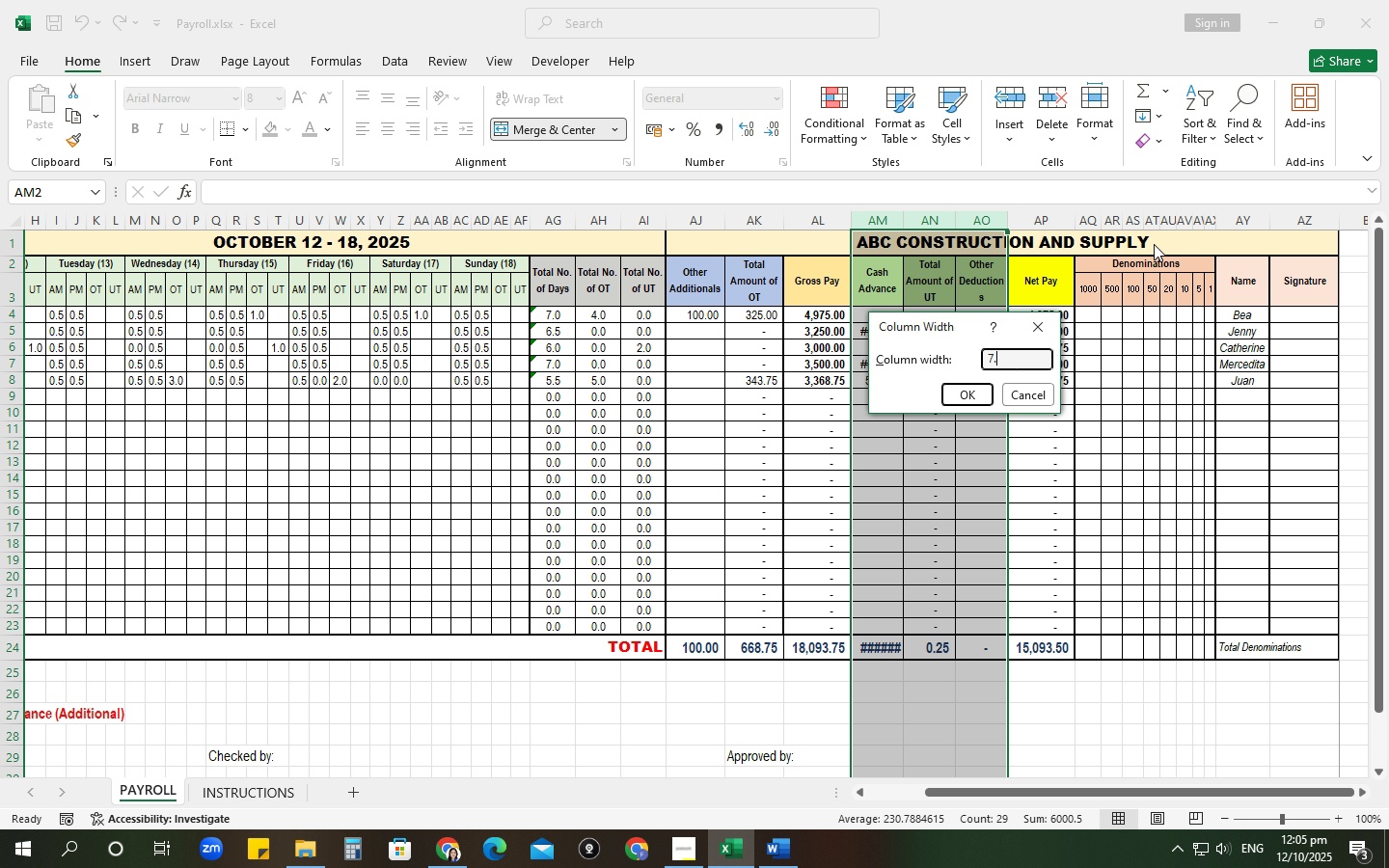 
key(NumpadDecimal)
 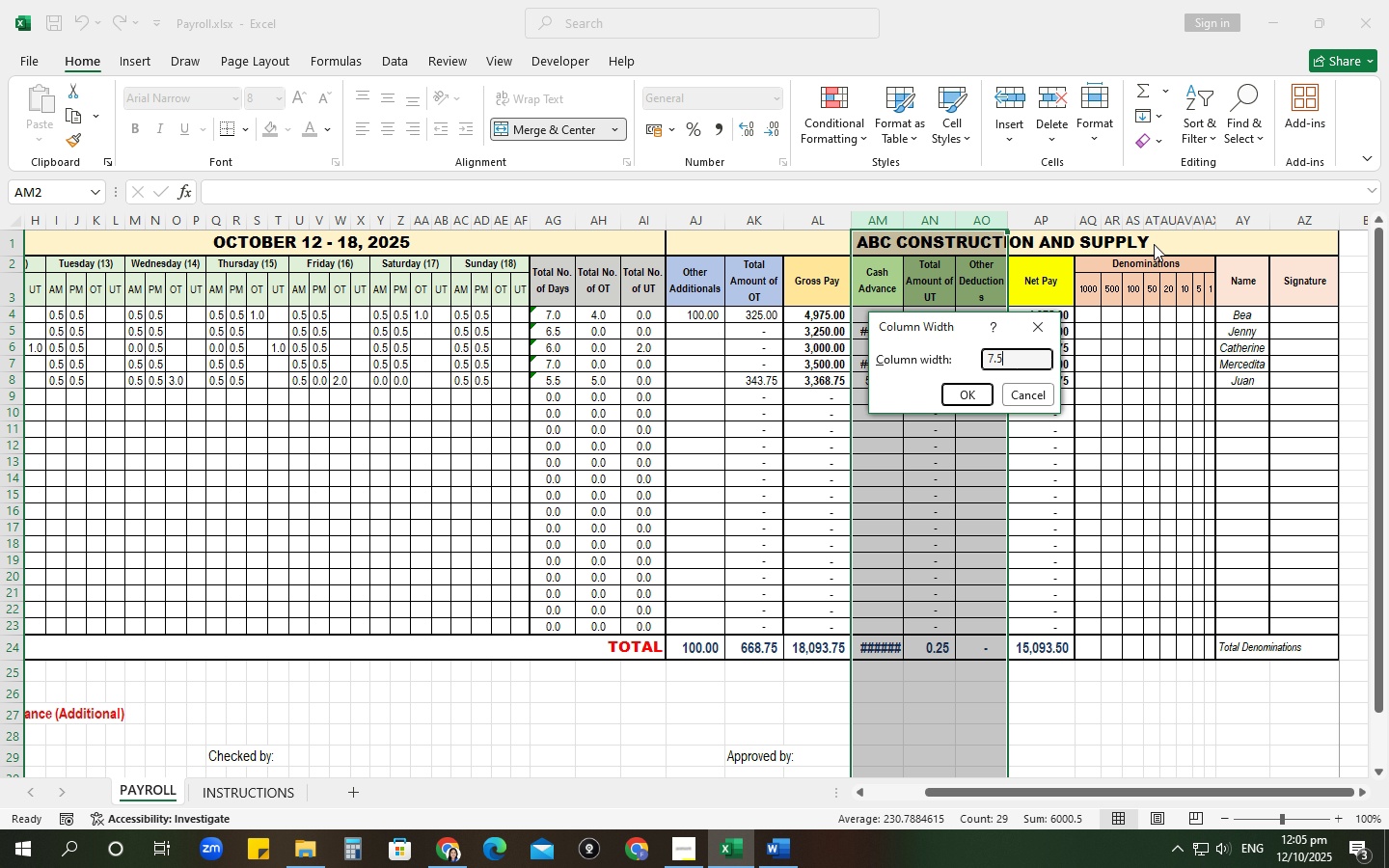 
key(Numpad5)
 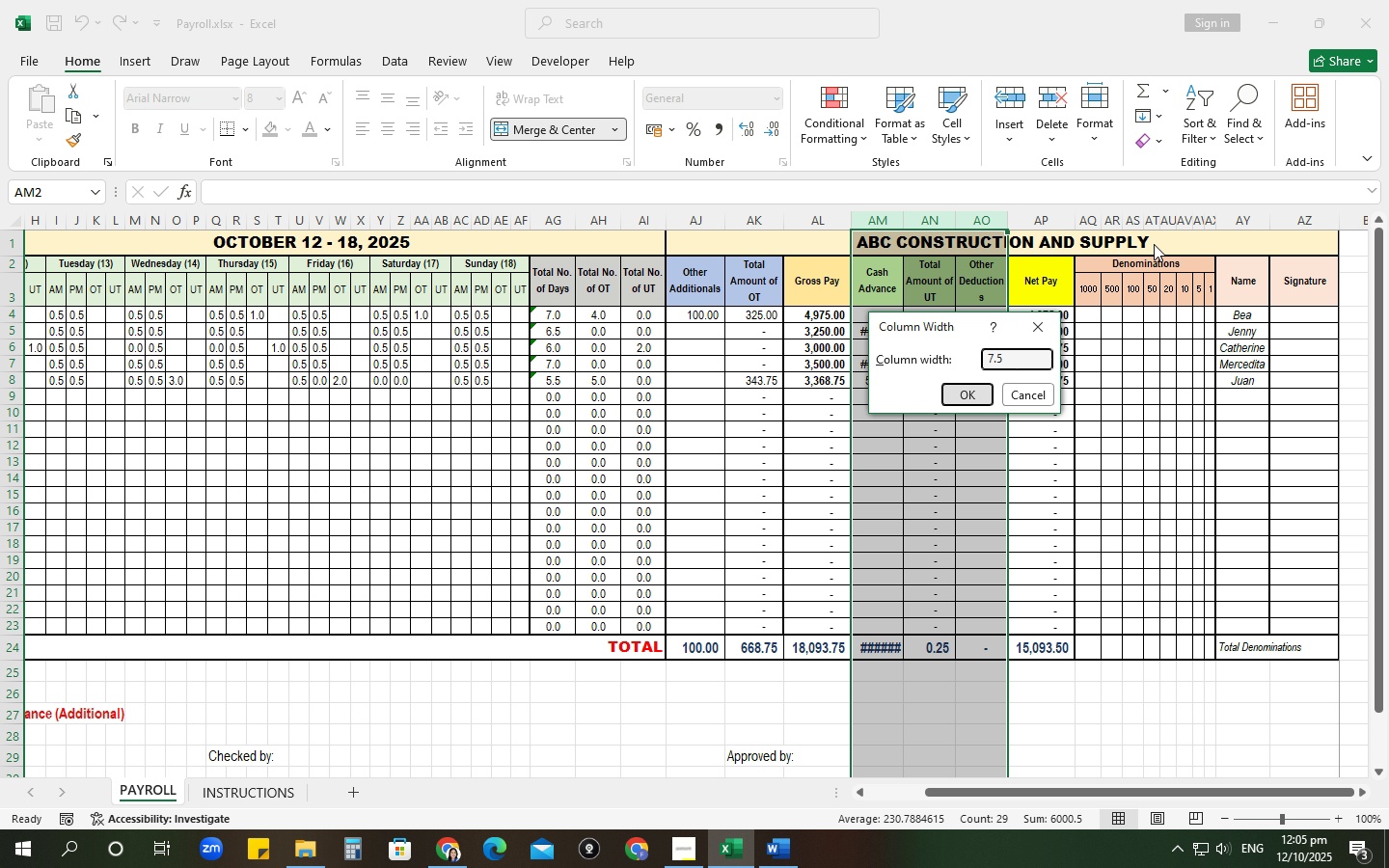 
key(NumpadEnter)
 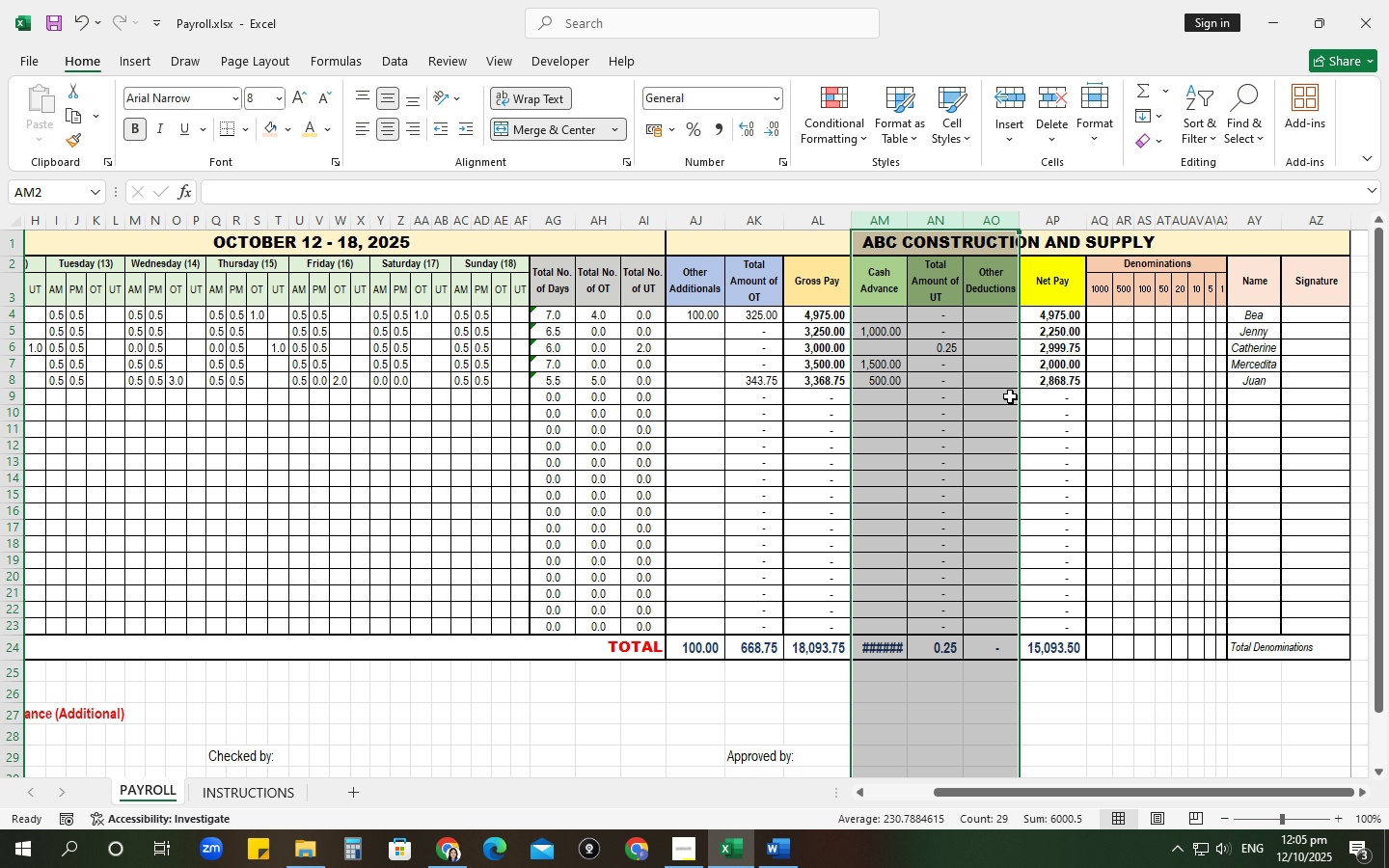 
left_click([1010, 396])
 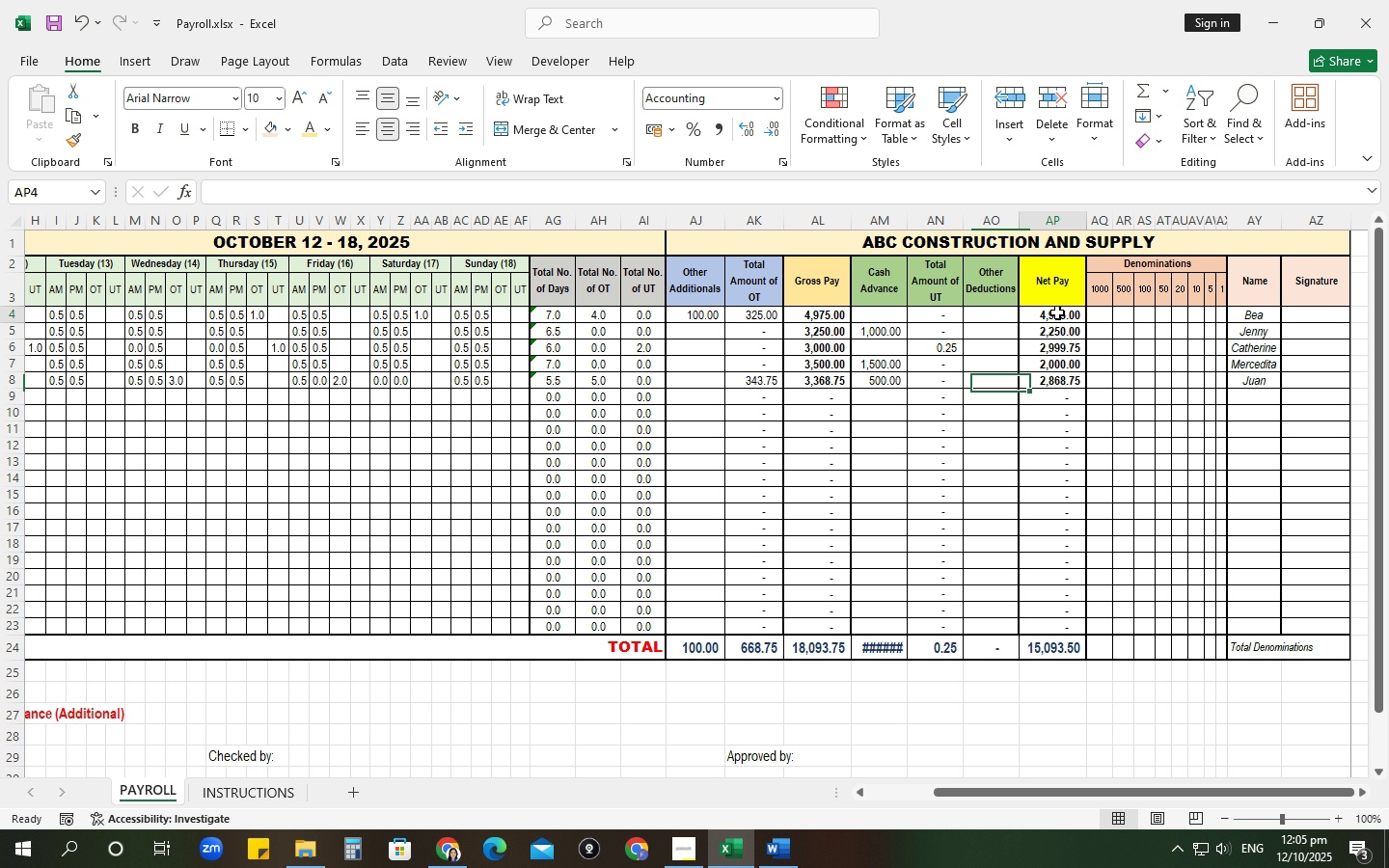 
left_click([1057, 312])
 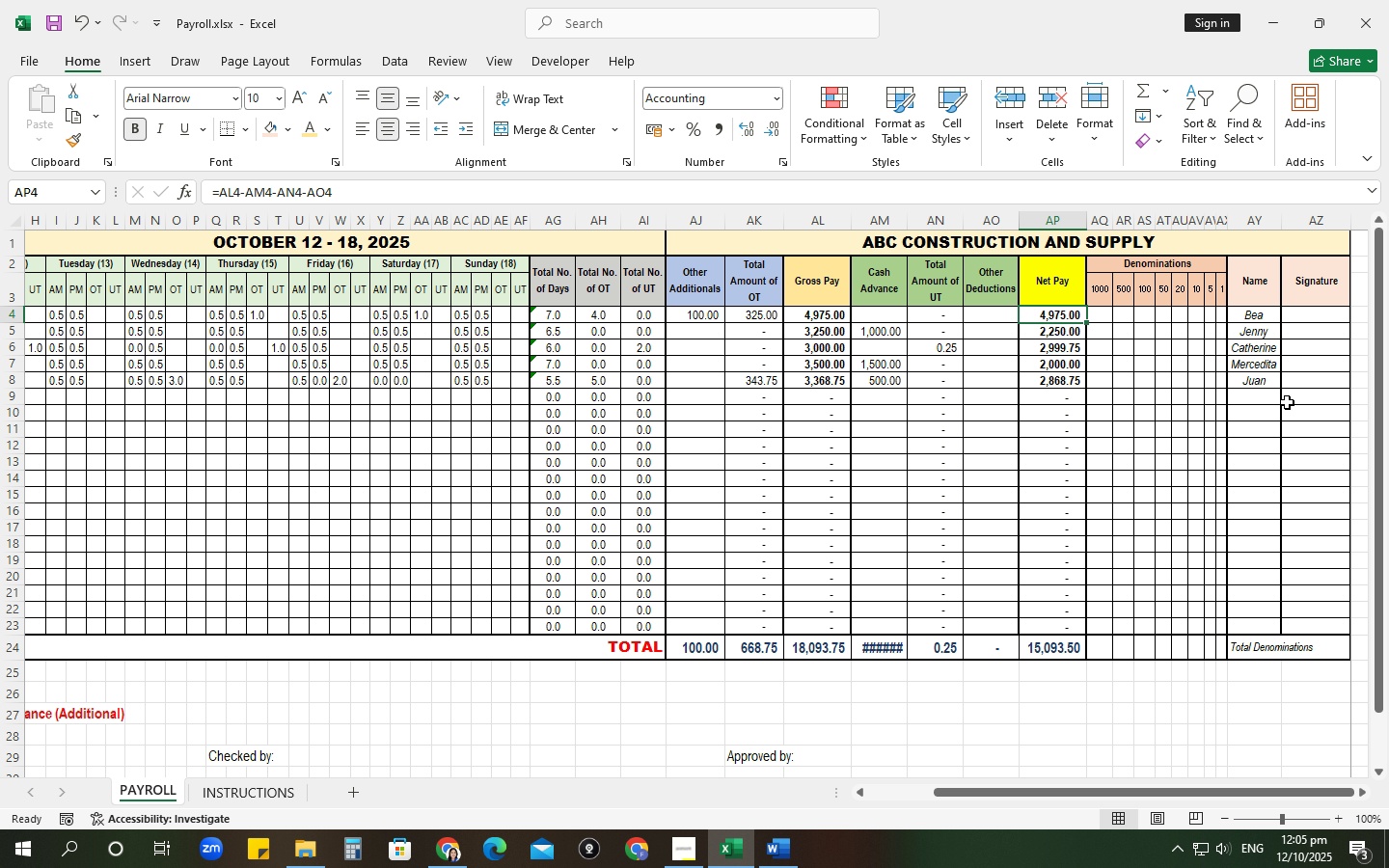 
key(Control+S)
 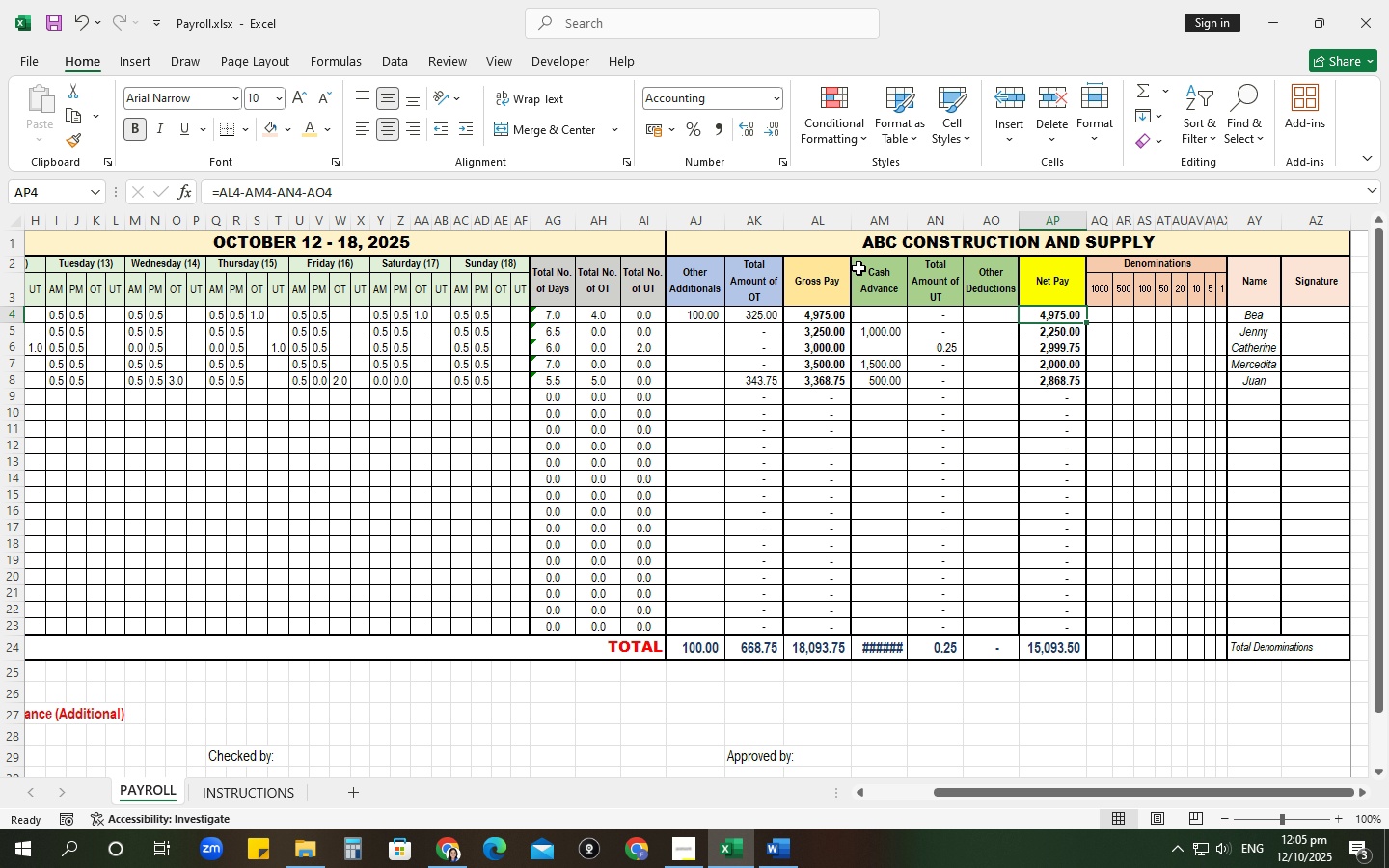 
left_click([884, 399])
 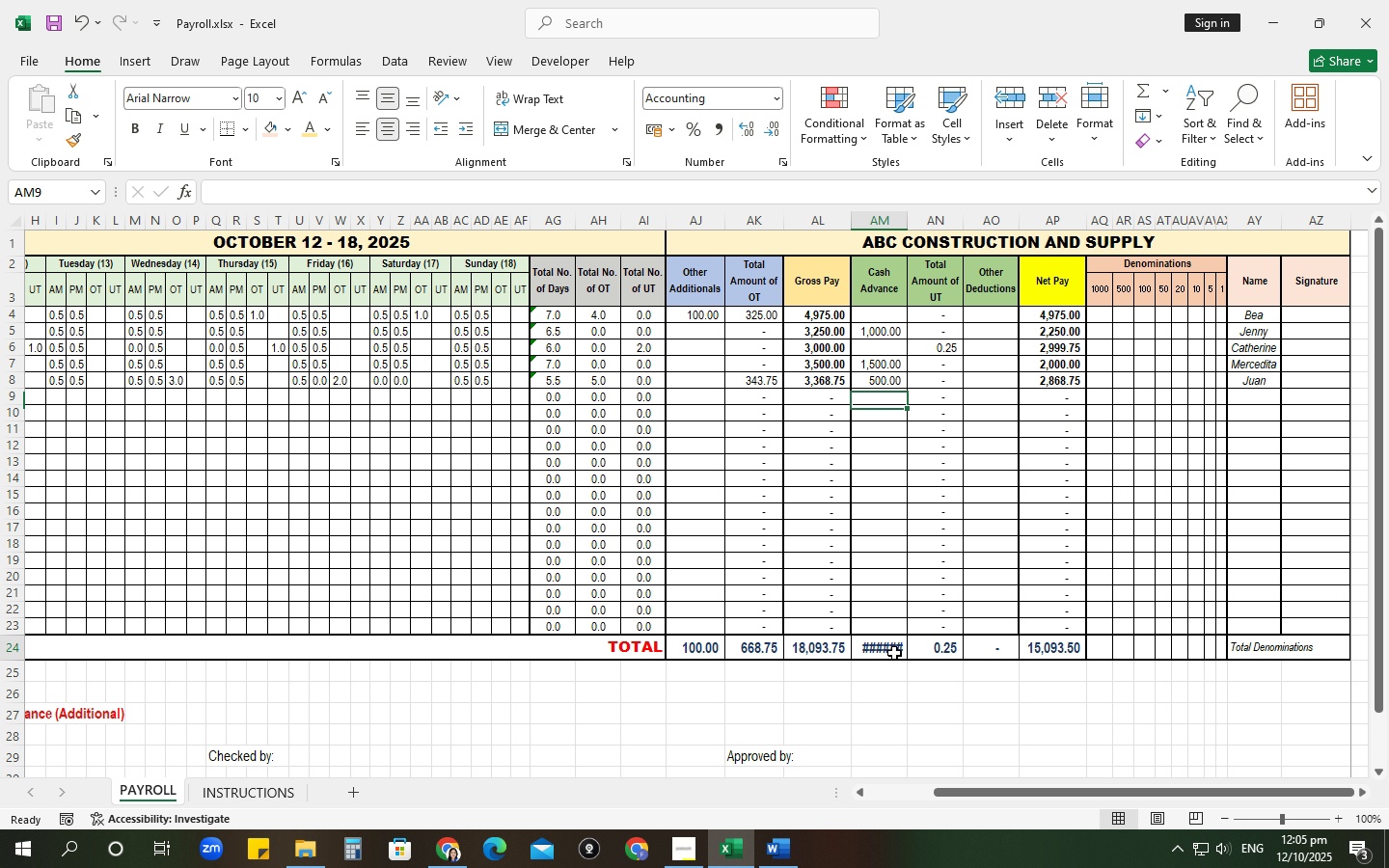 
left_click([894, 653])
 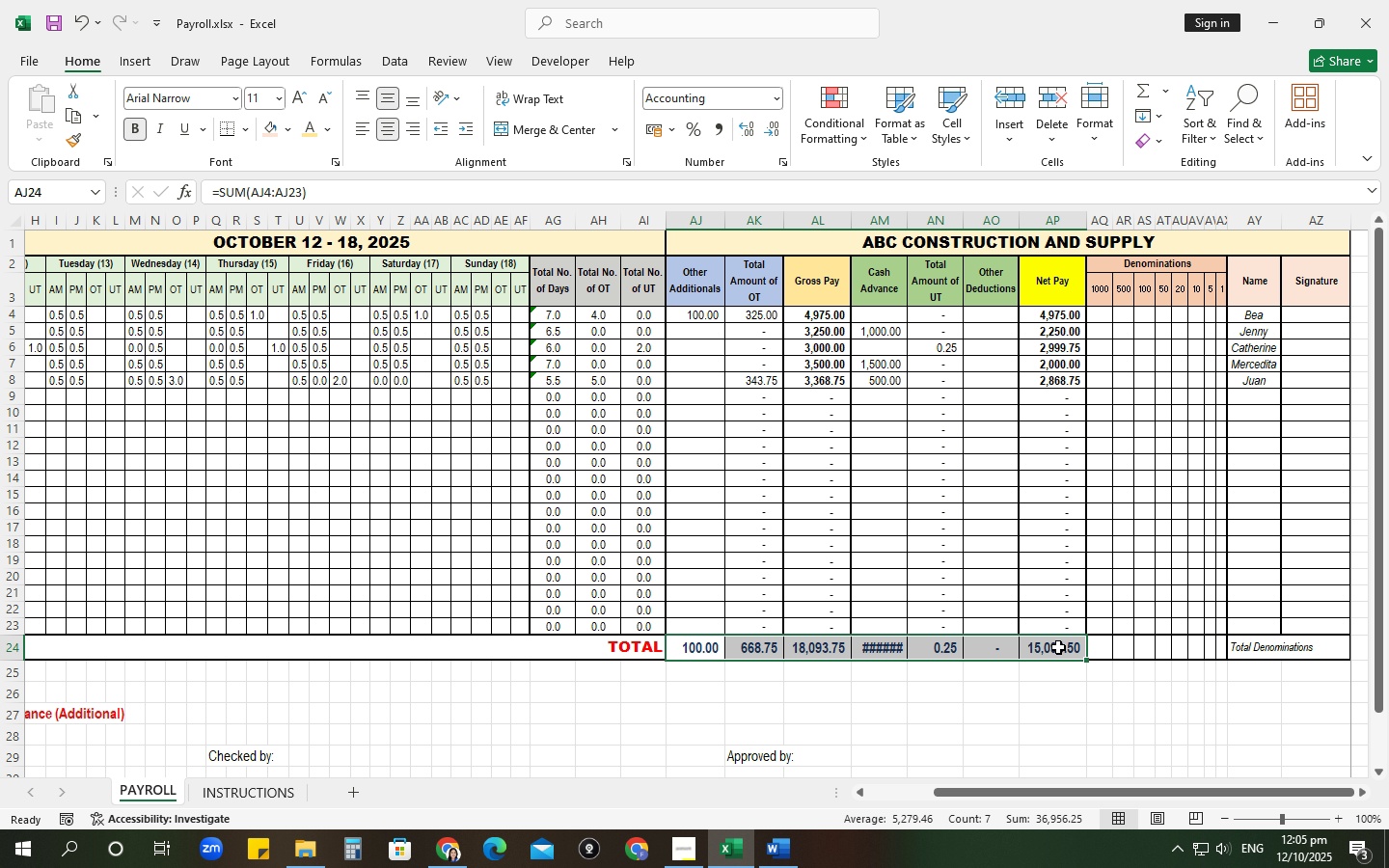 
key(Control+B)
 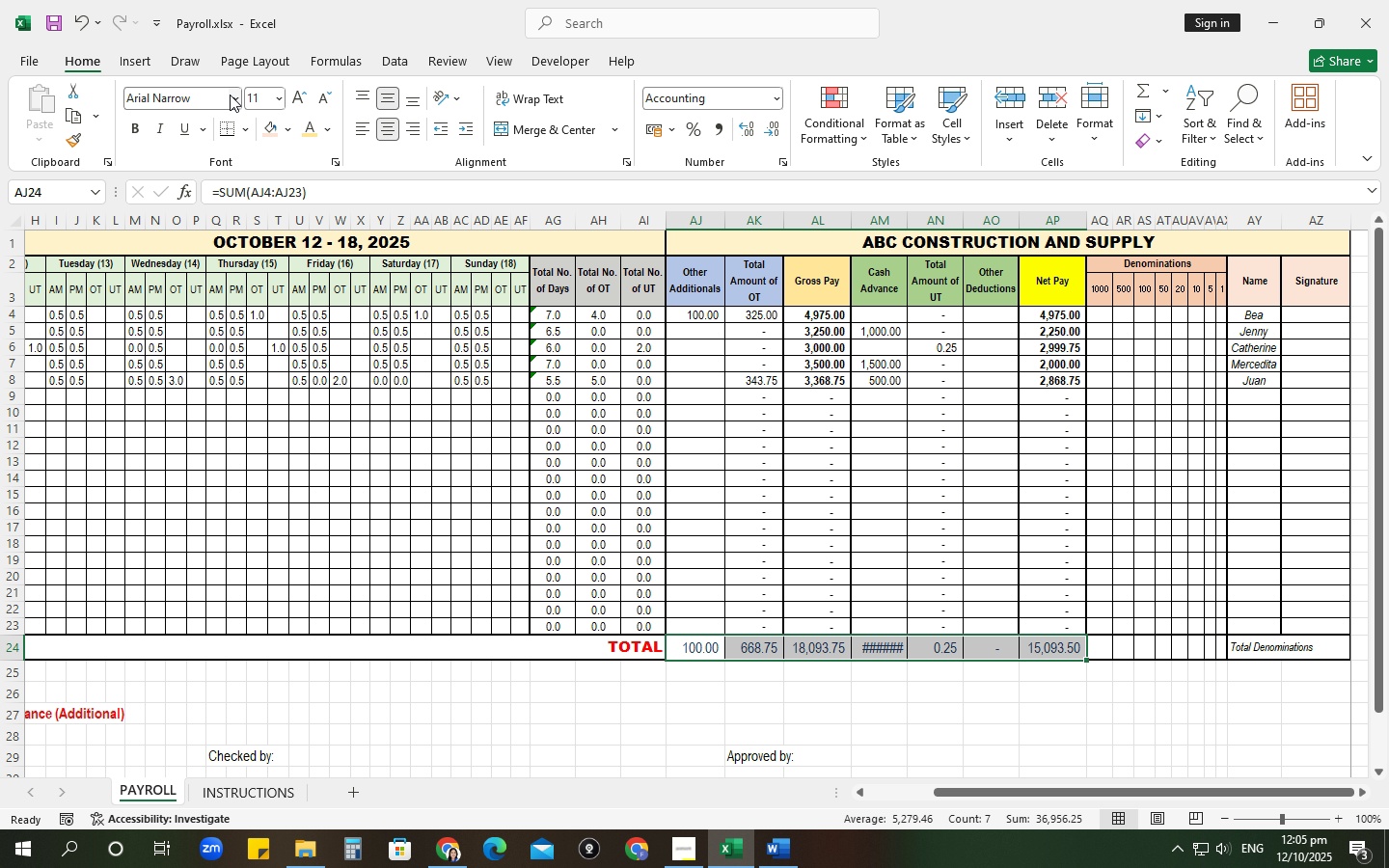 
left_click([327, 101])
 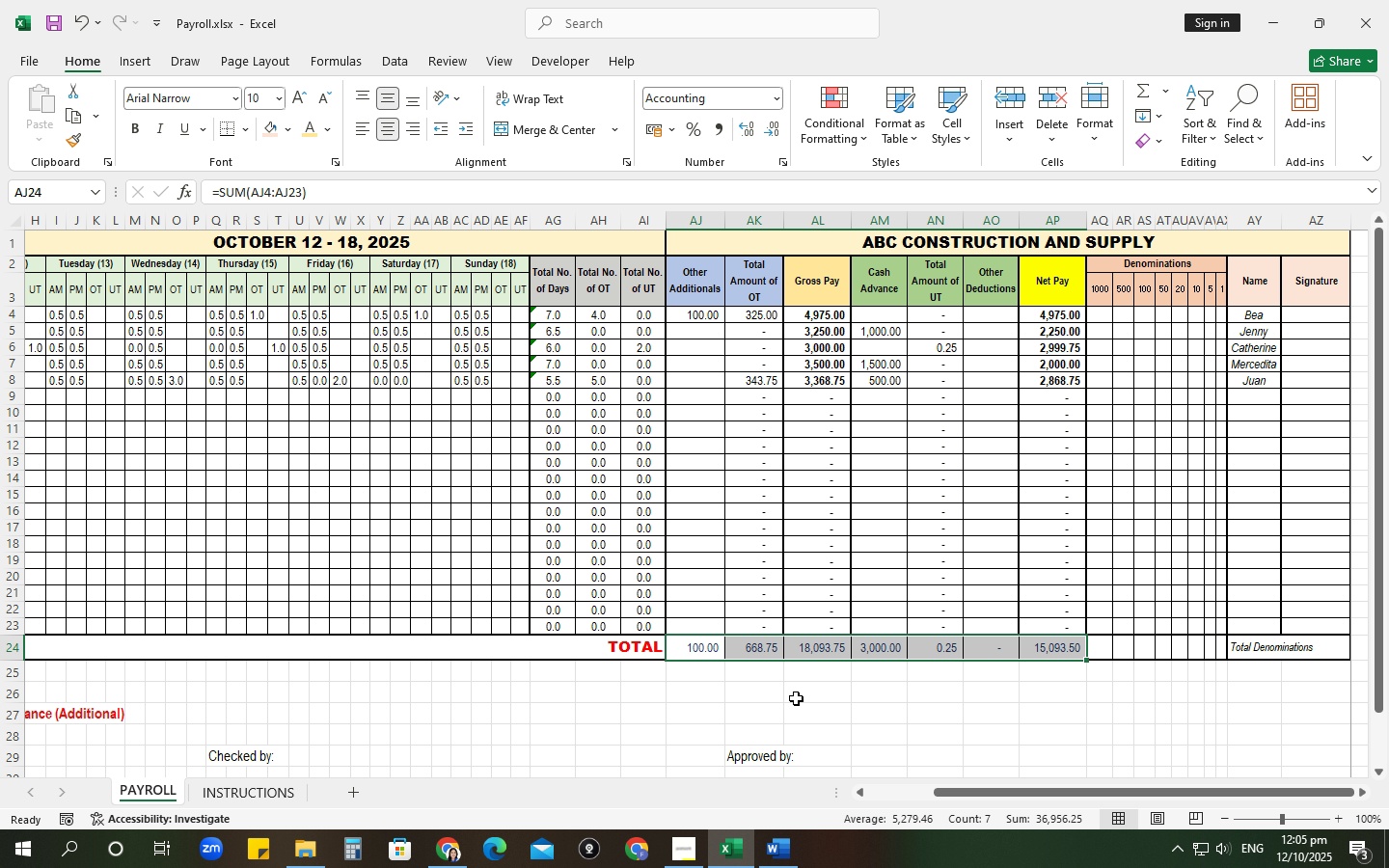 
left_click([796, 701])
 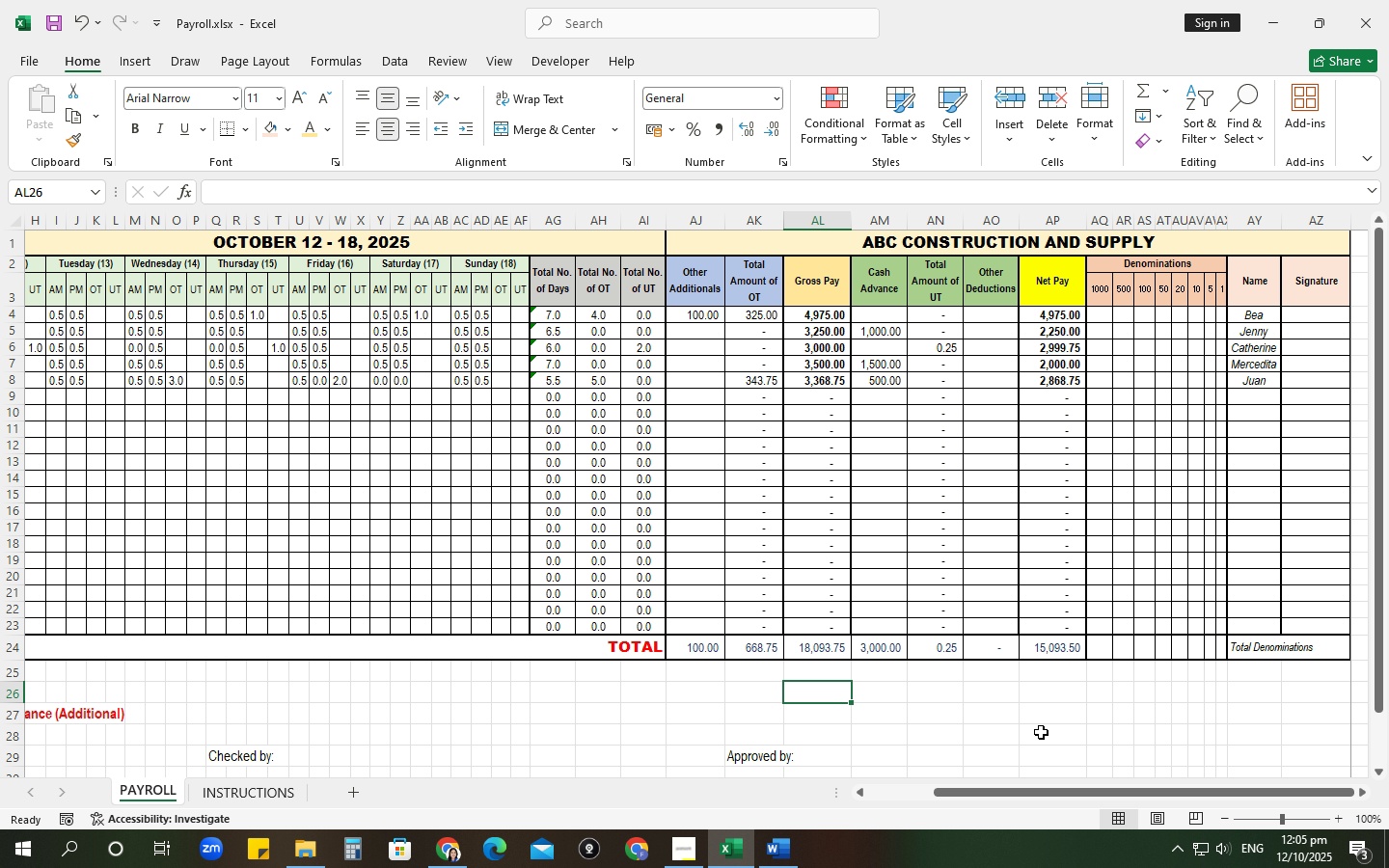 
wait(5.54)
 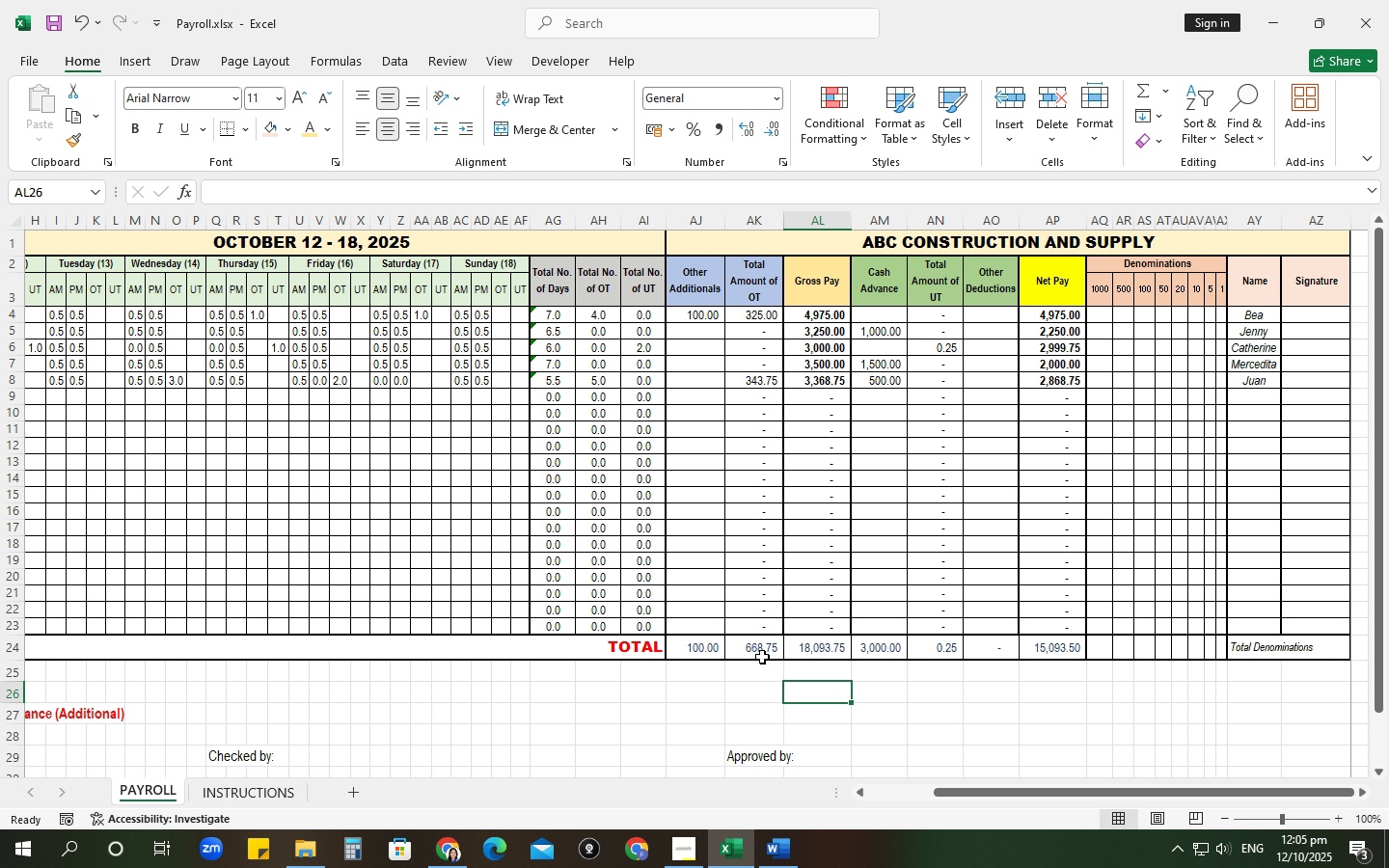 
left_click([950, 351])
 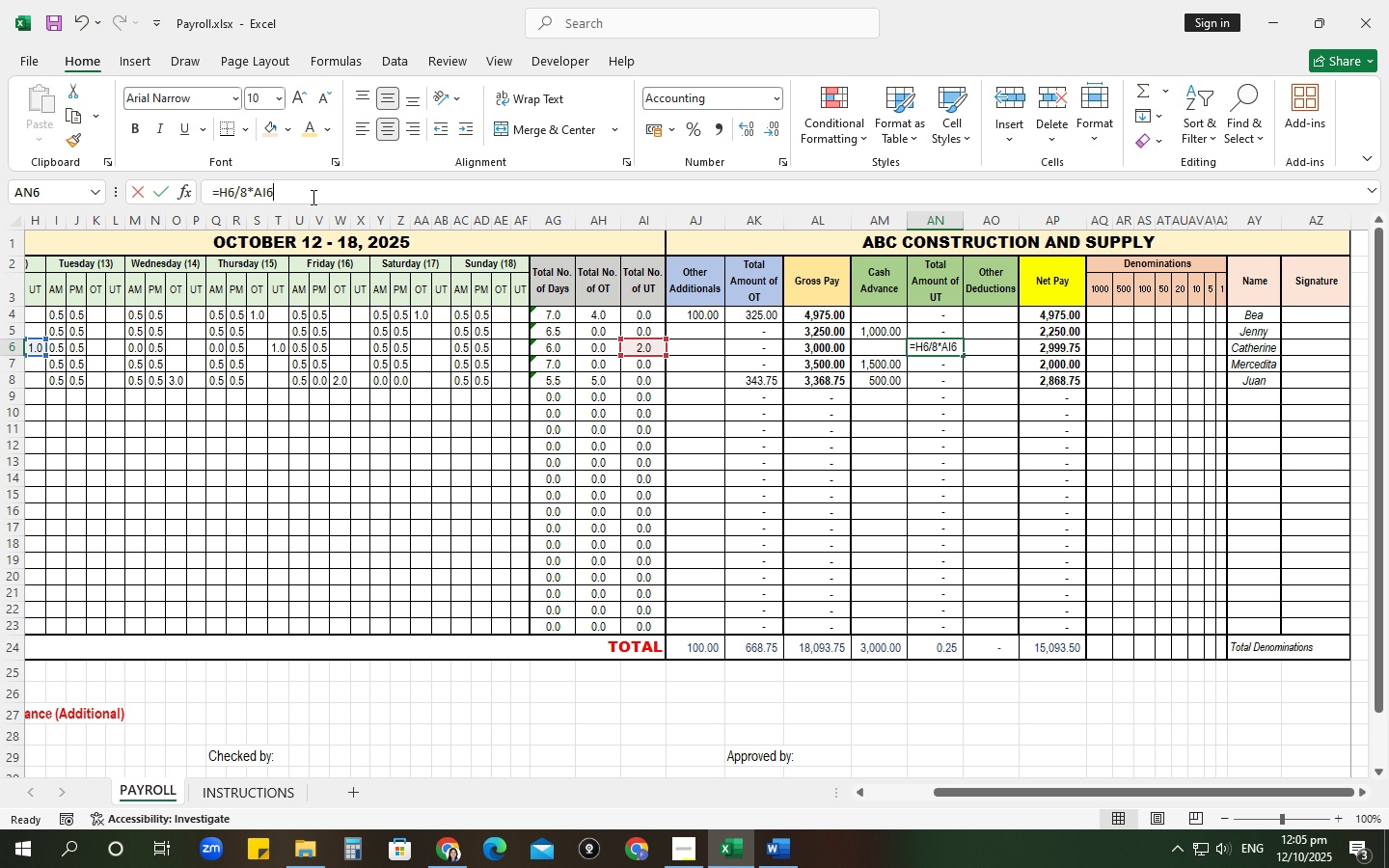 
left_click([312, 197])
 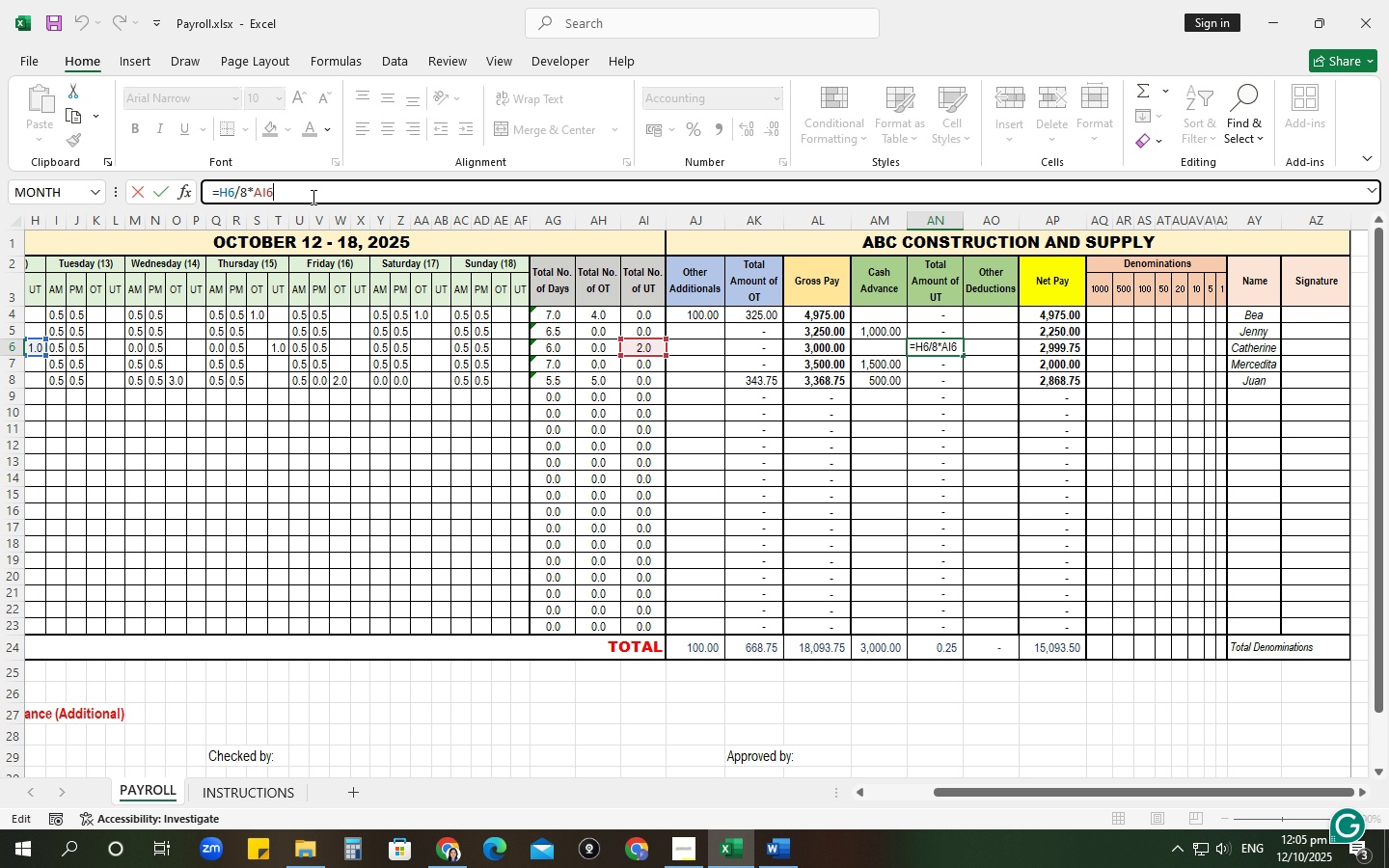 
wait(9.51)
 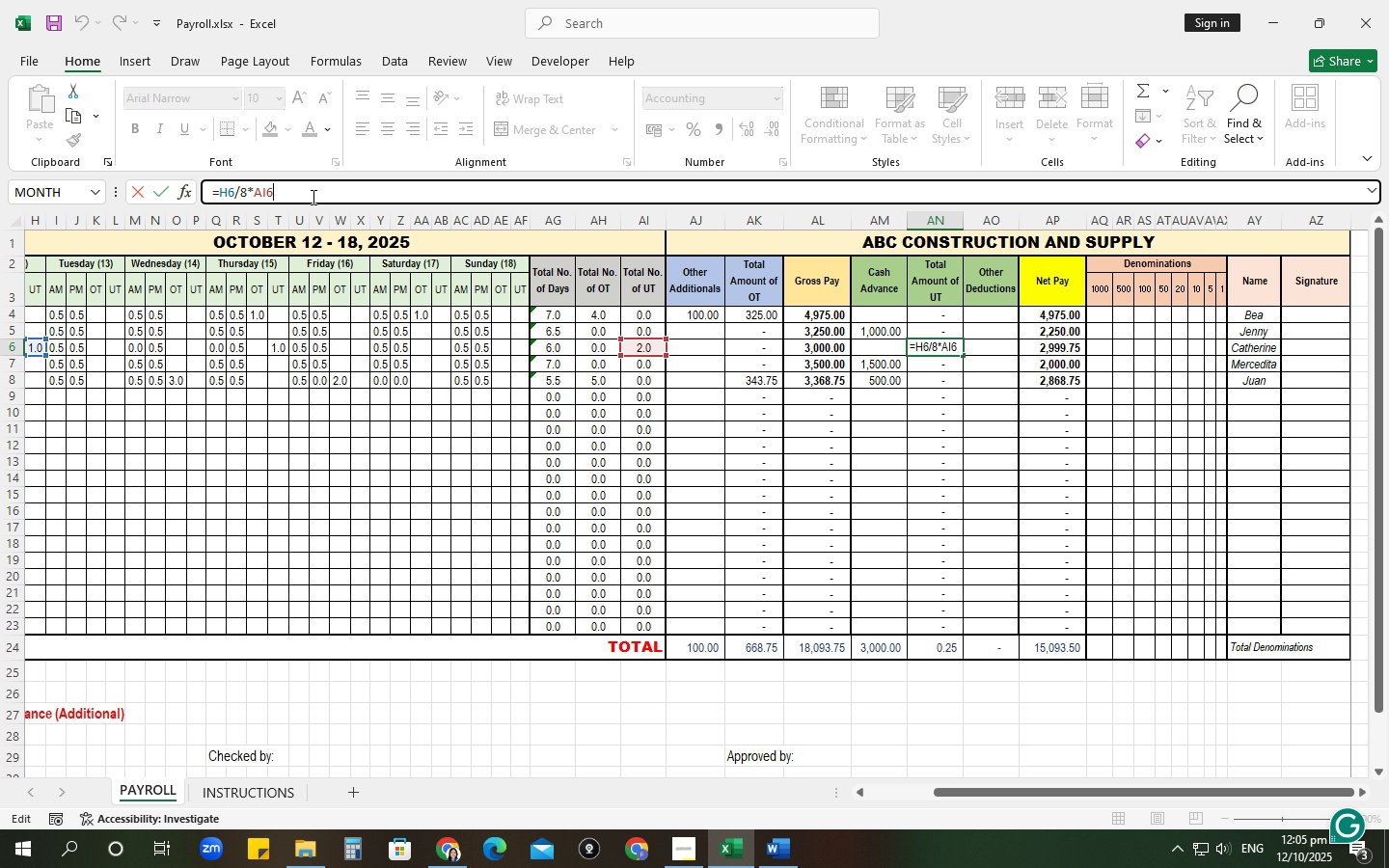 
left_click([925, 308])
 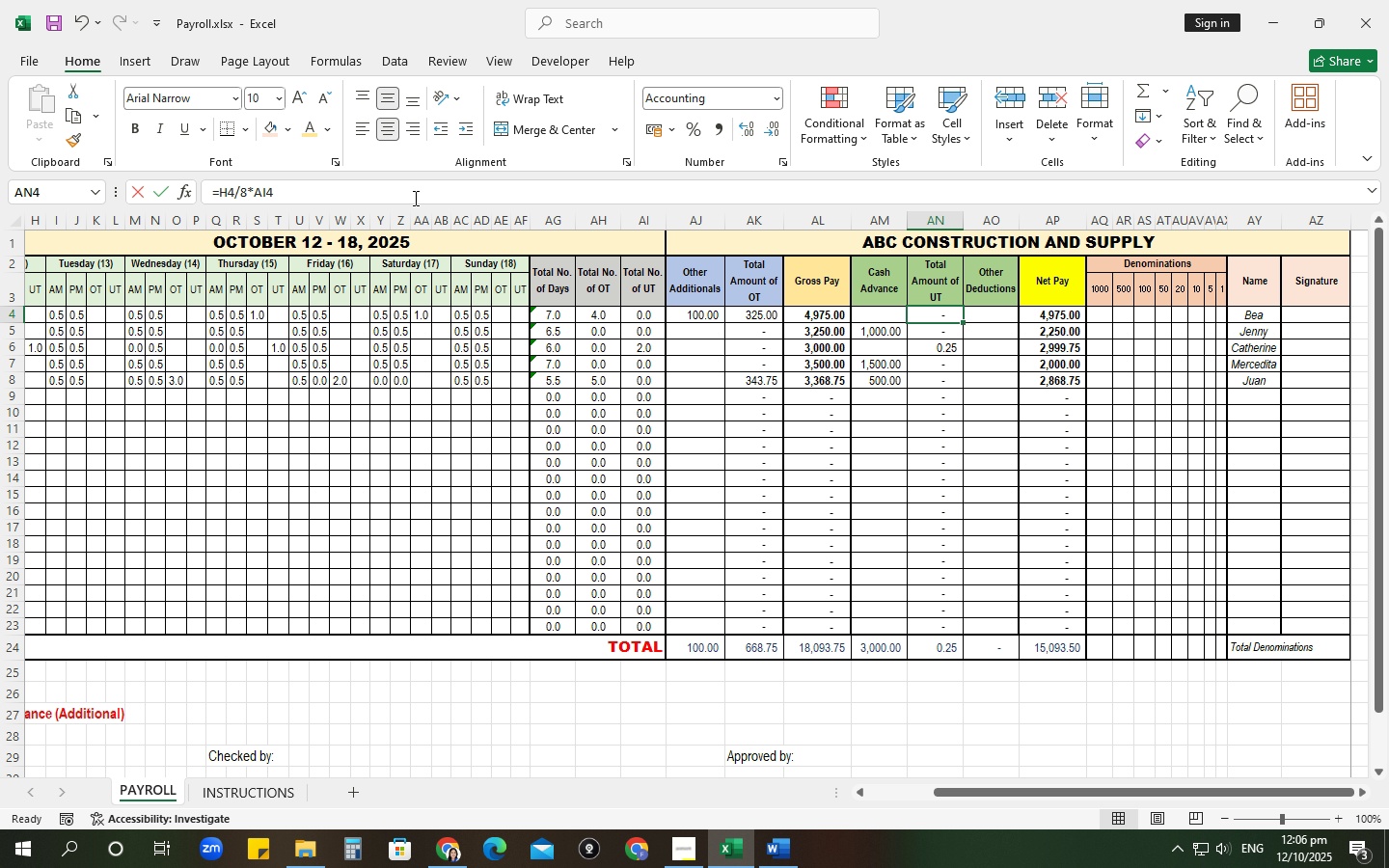 
left_click([414, 198])
 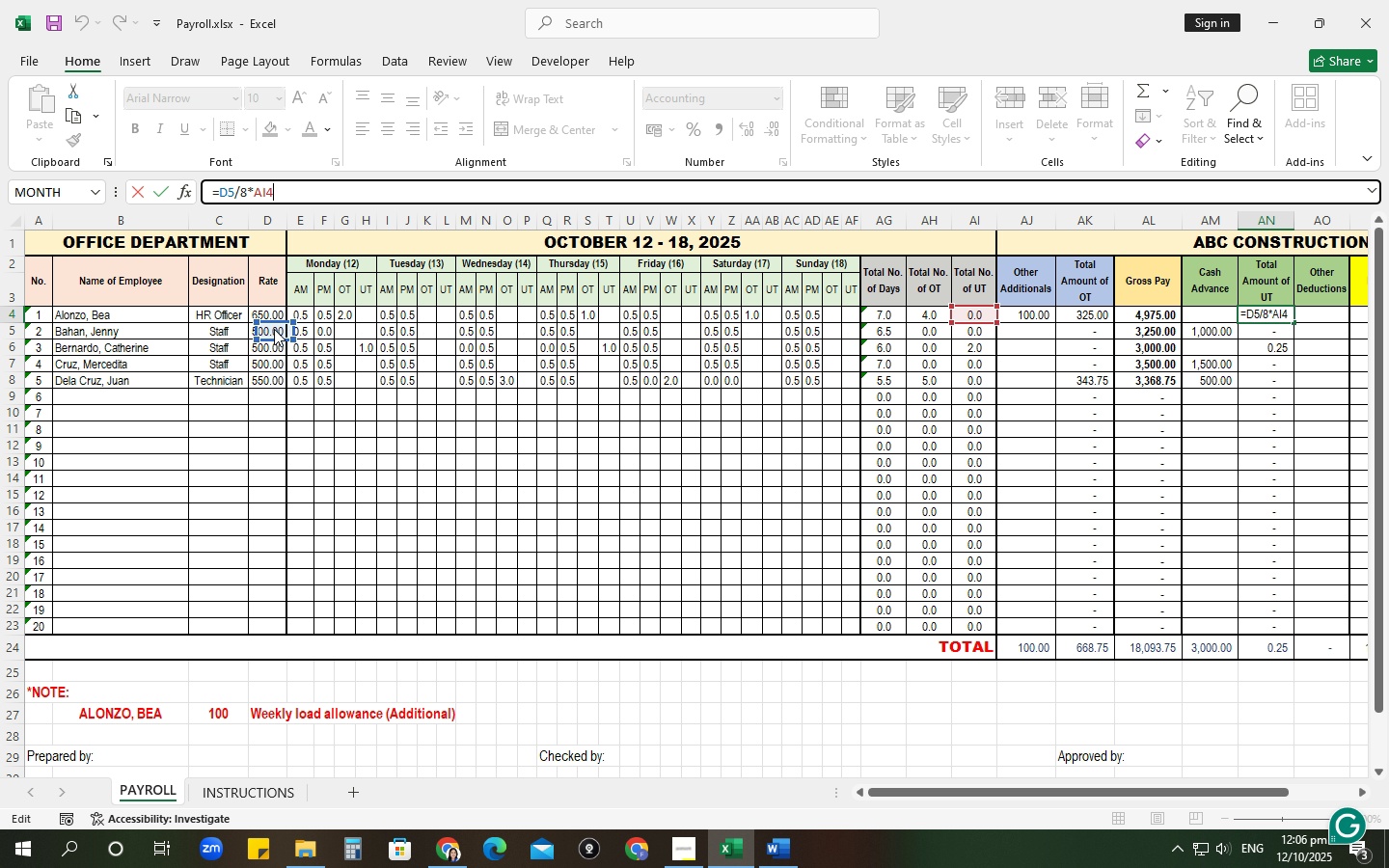 
key(NumpadEnter)
 